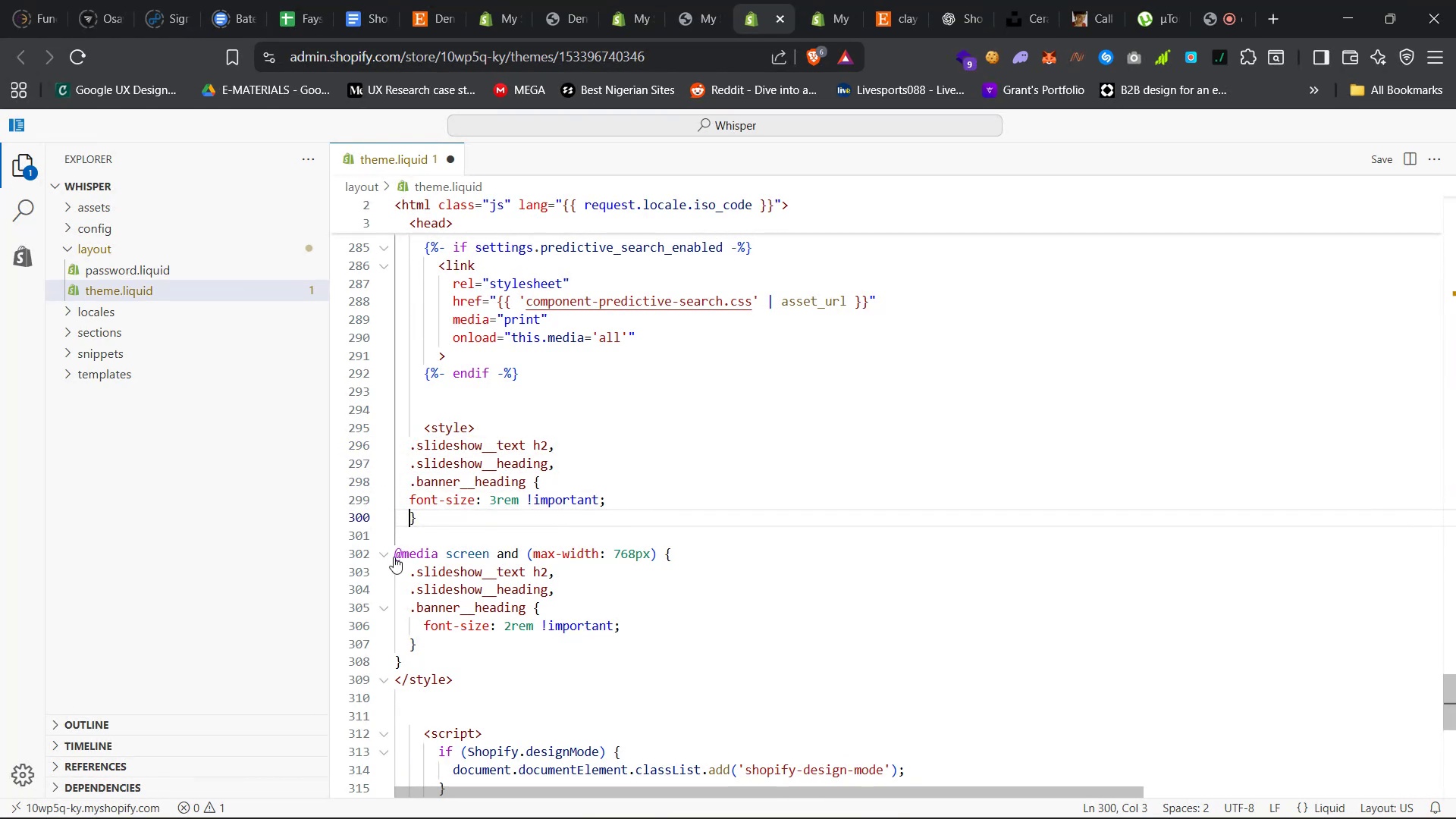 
left_click([395, 552])
 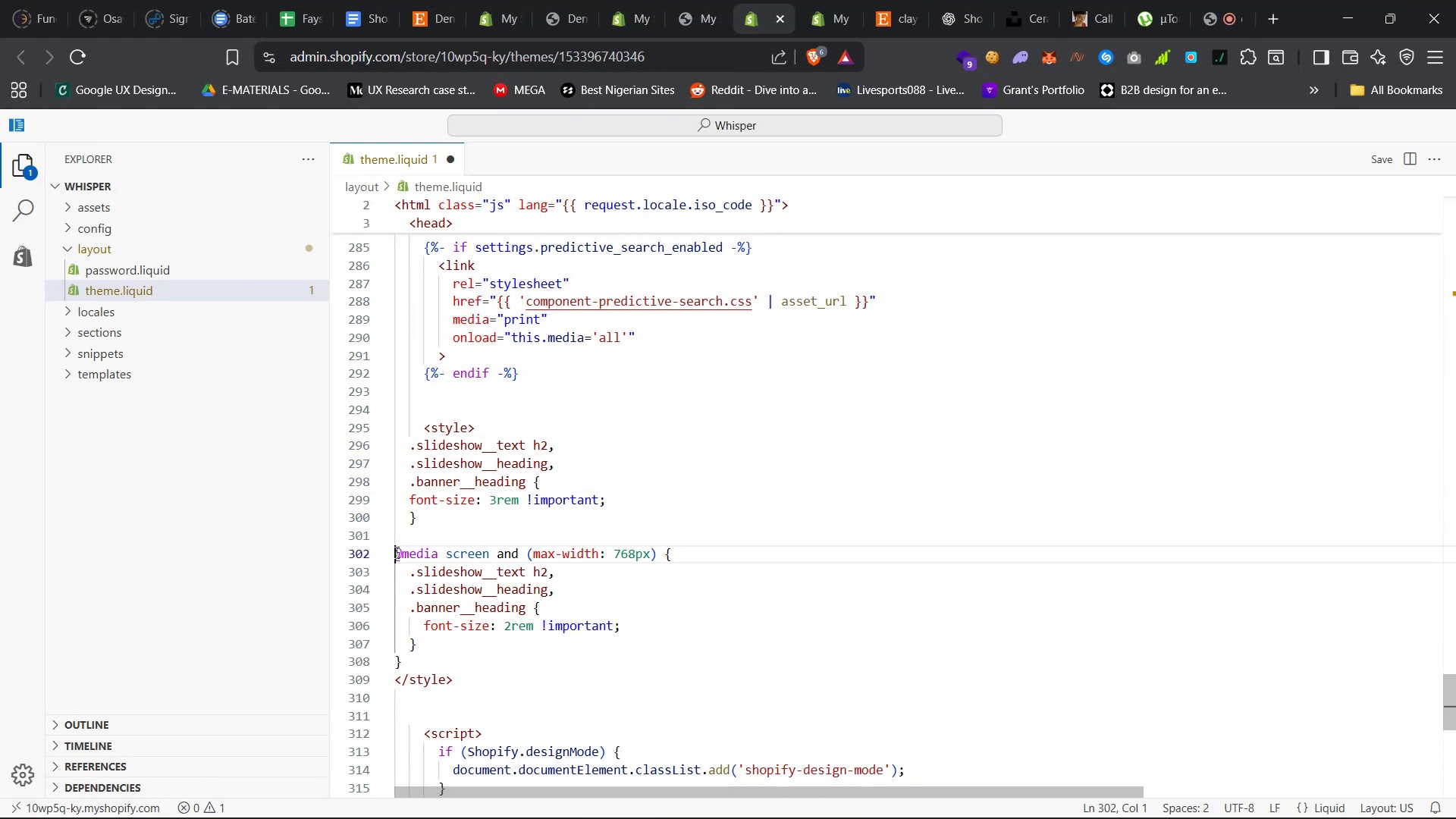 
key(Tab)
 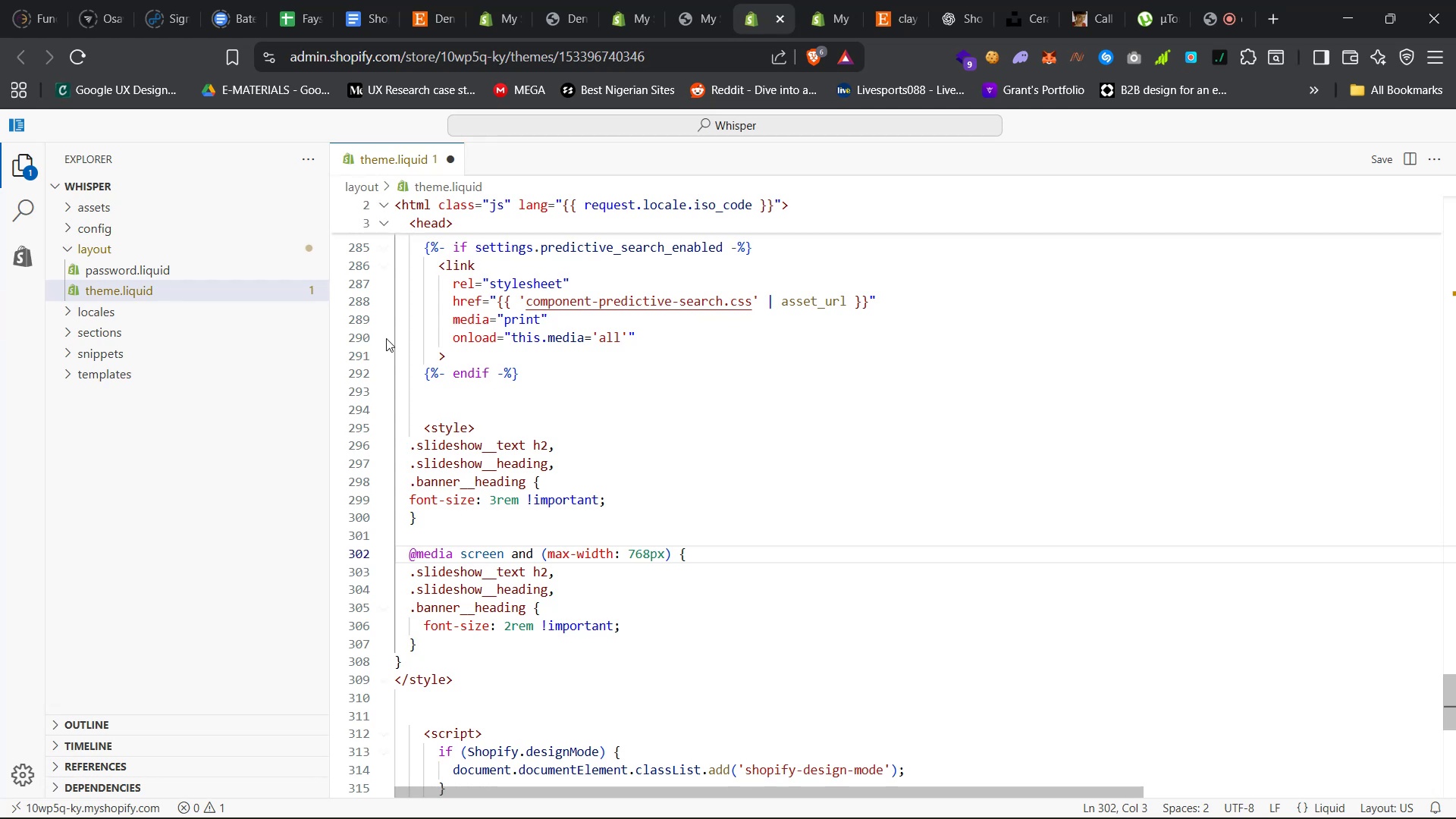 
left_click([396, 685])
 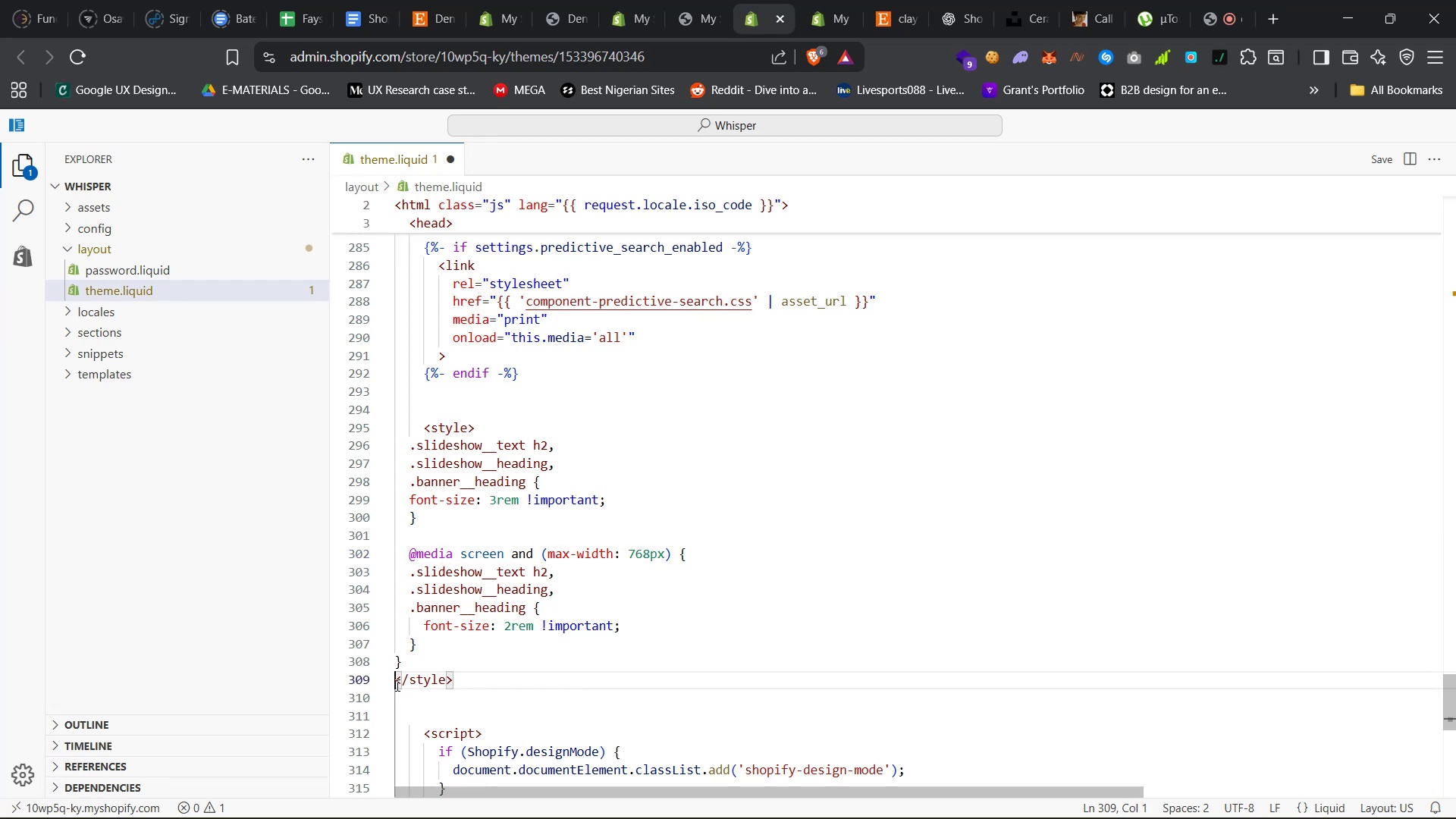 
key(Tab)
 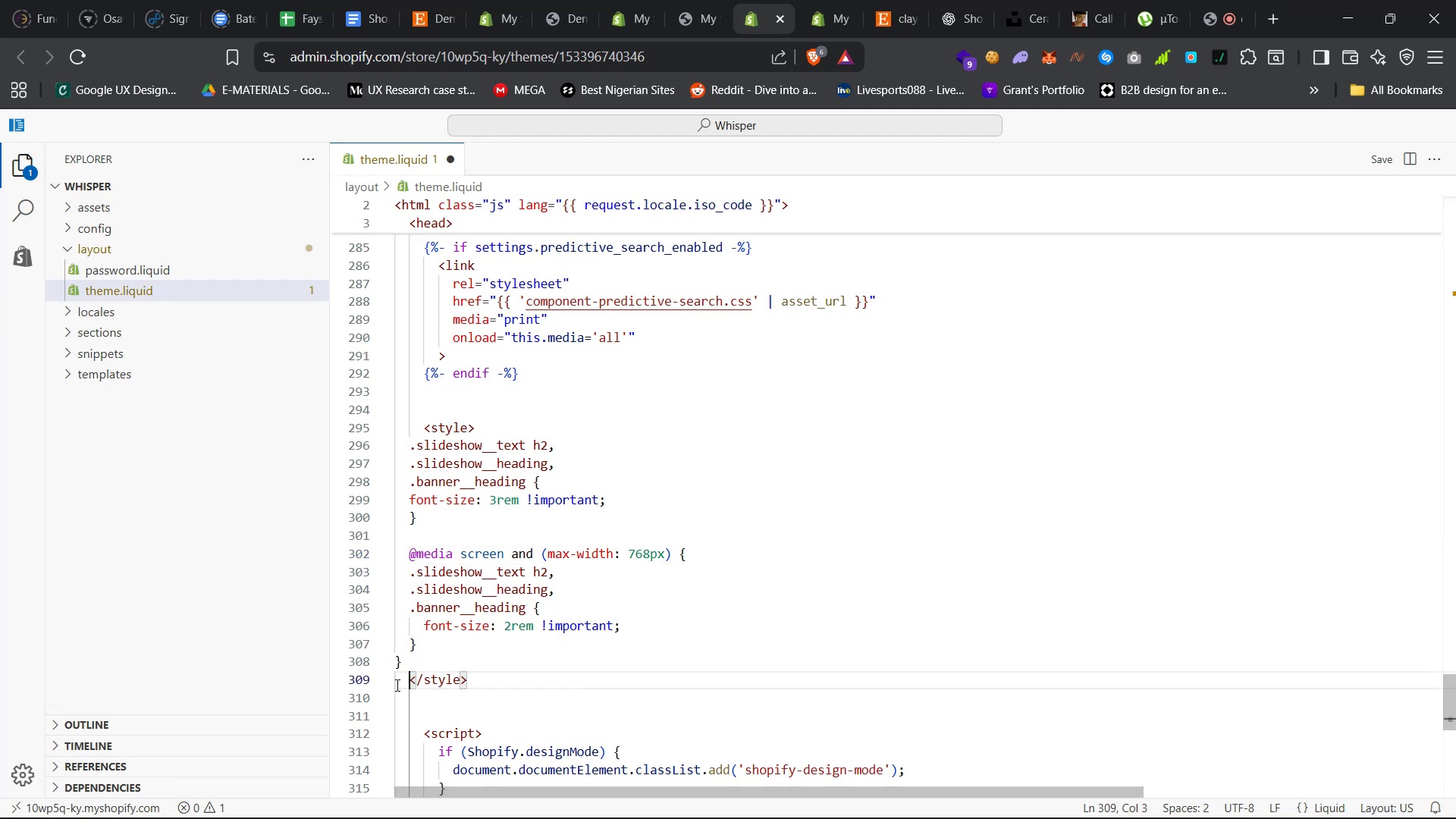 
key(Tab)
 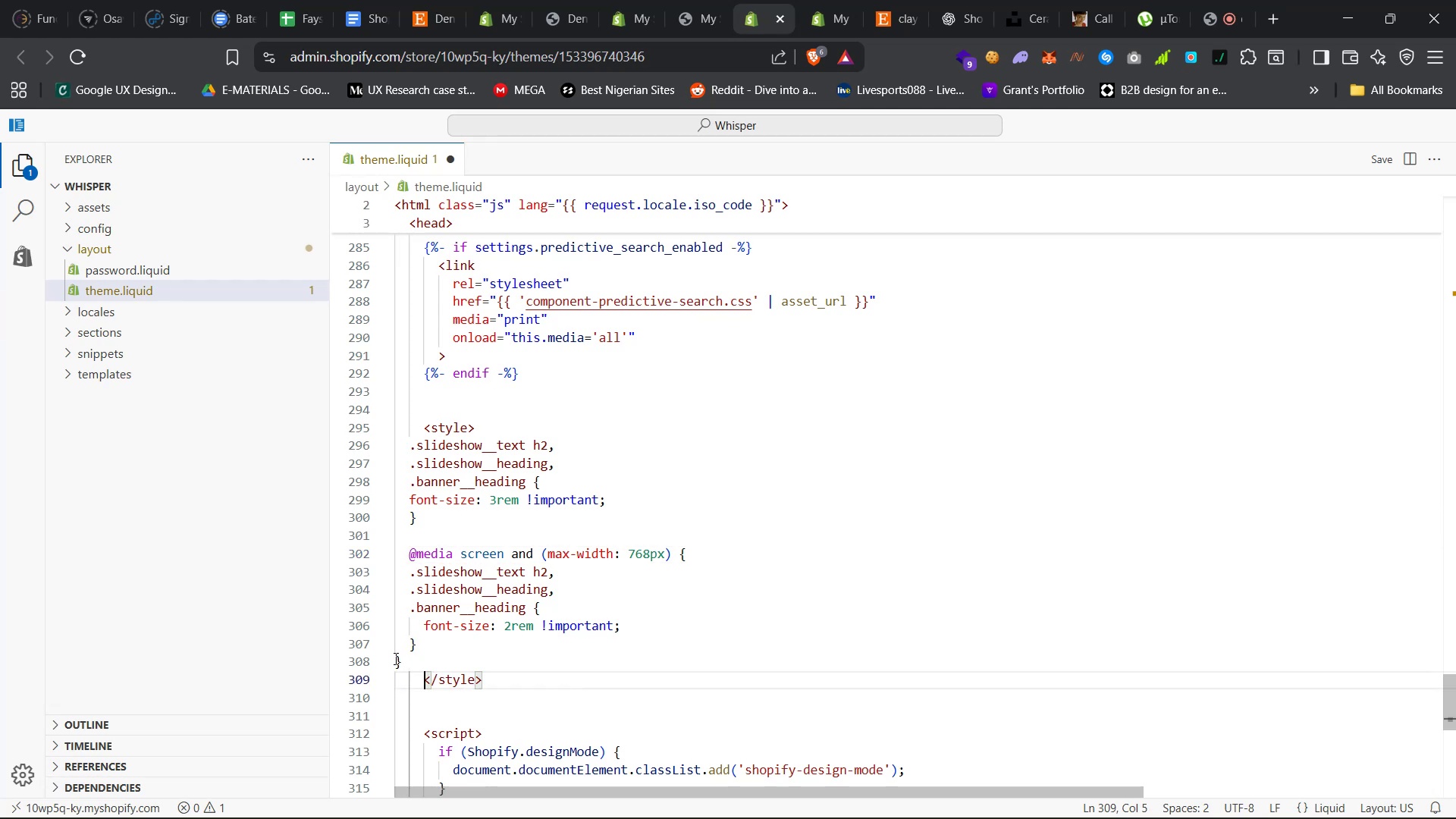 
left_click([394, 658])
 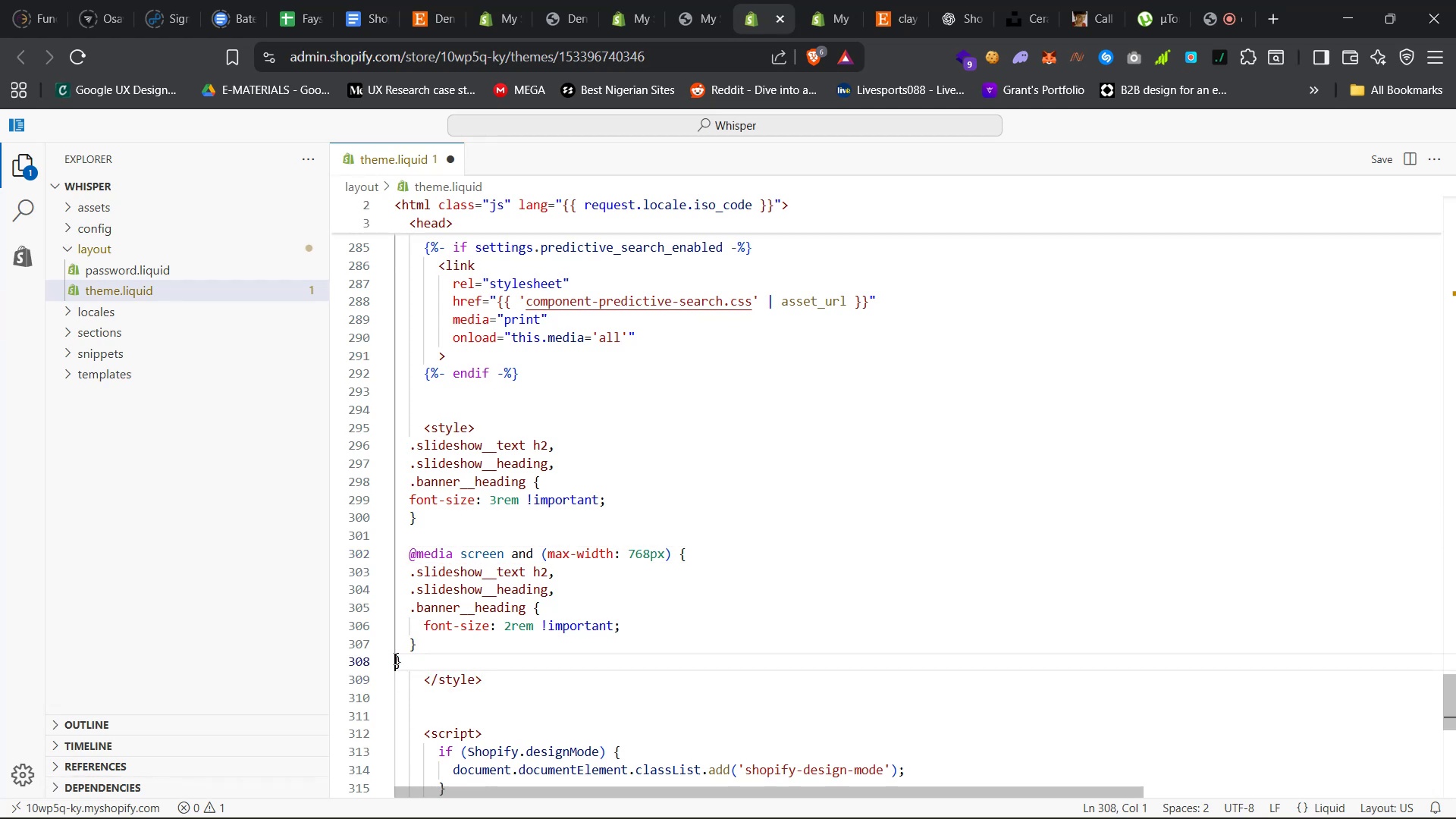 
key(Tab)
 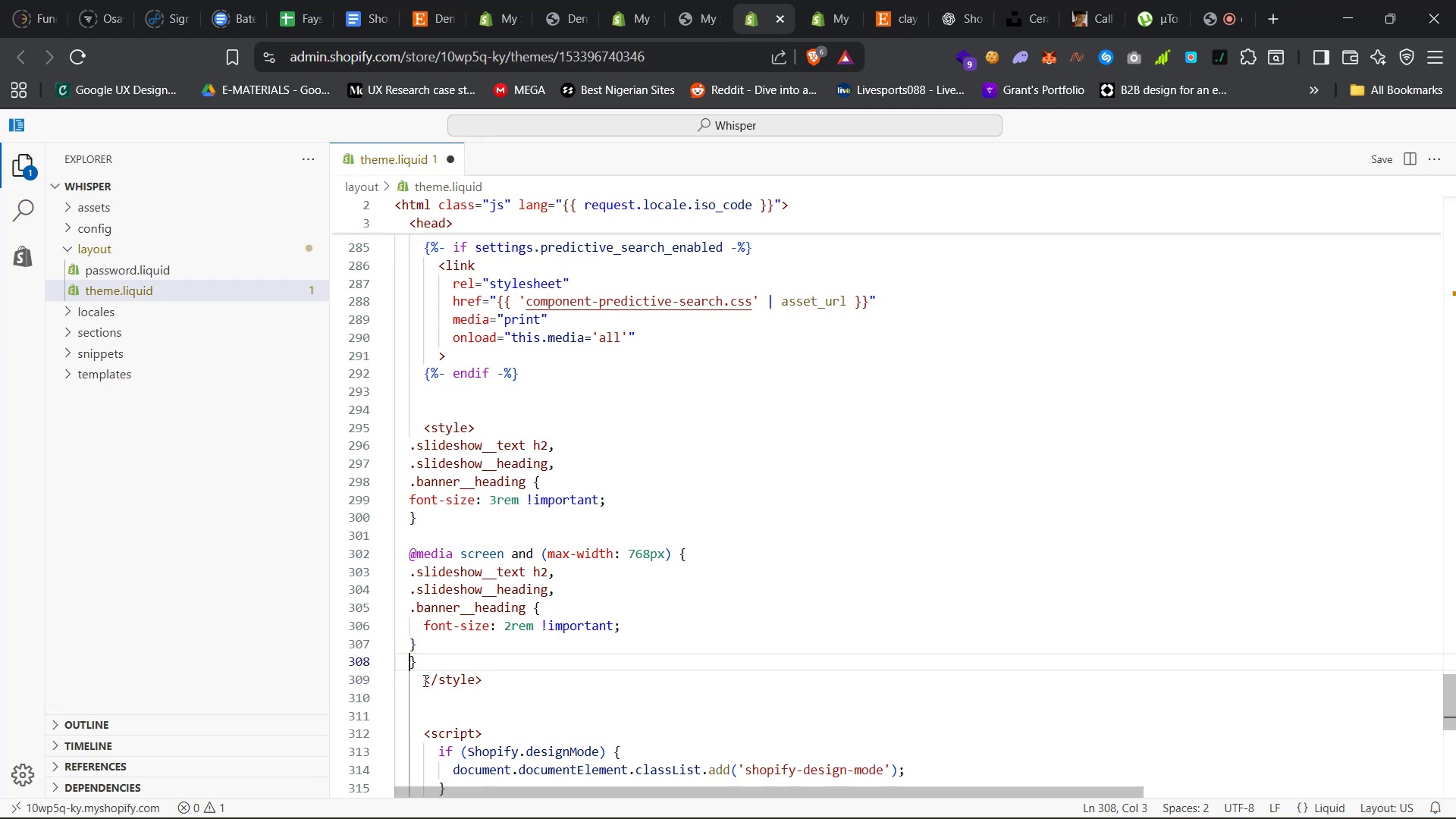 
left_click([422, 682])
 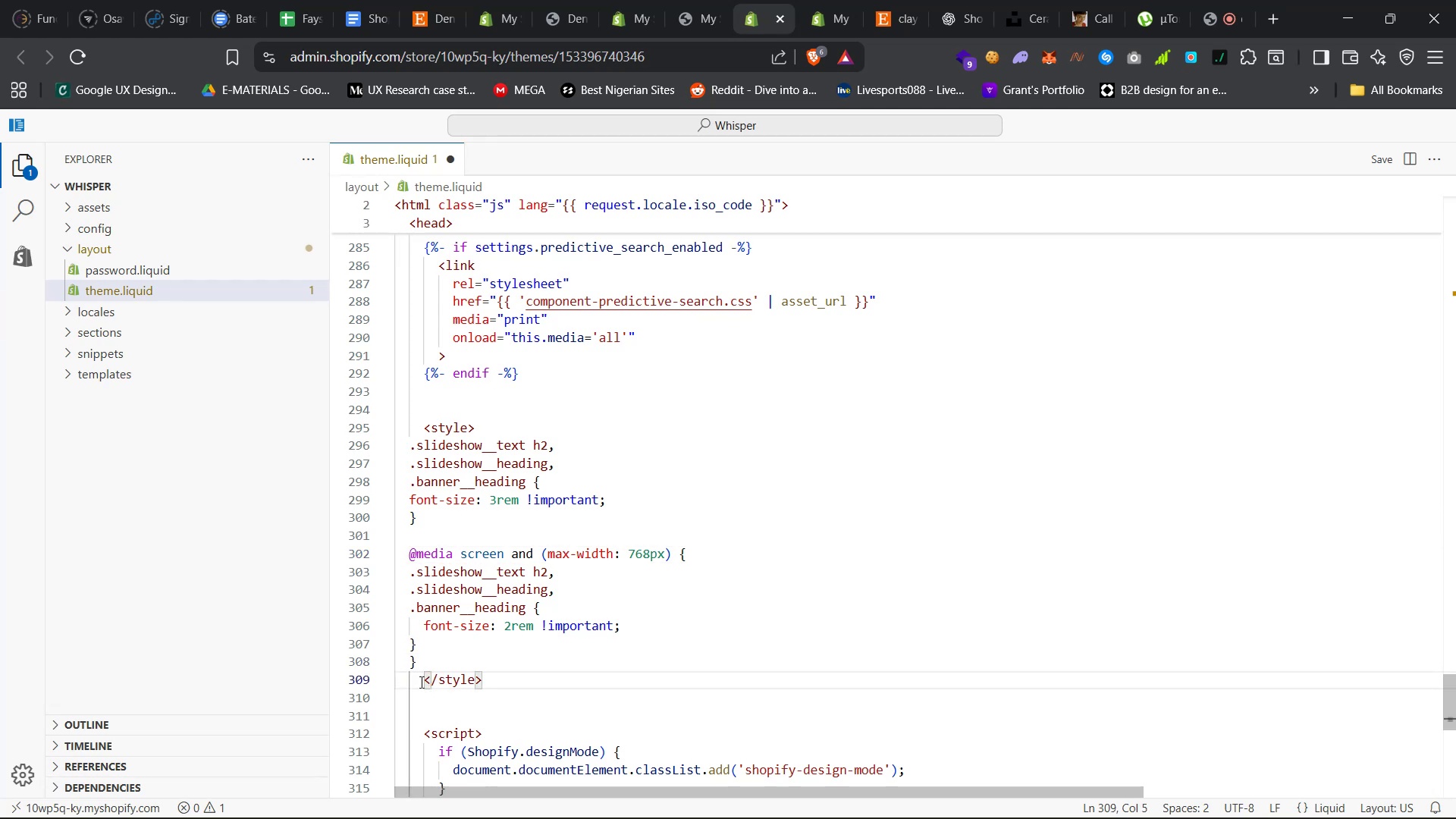 
key(Backspace)
 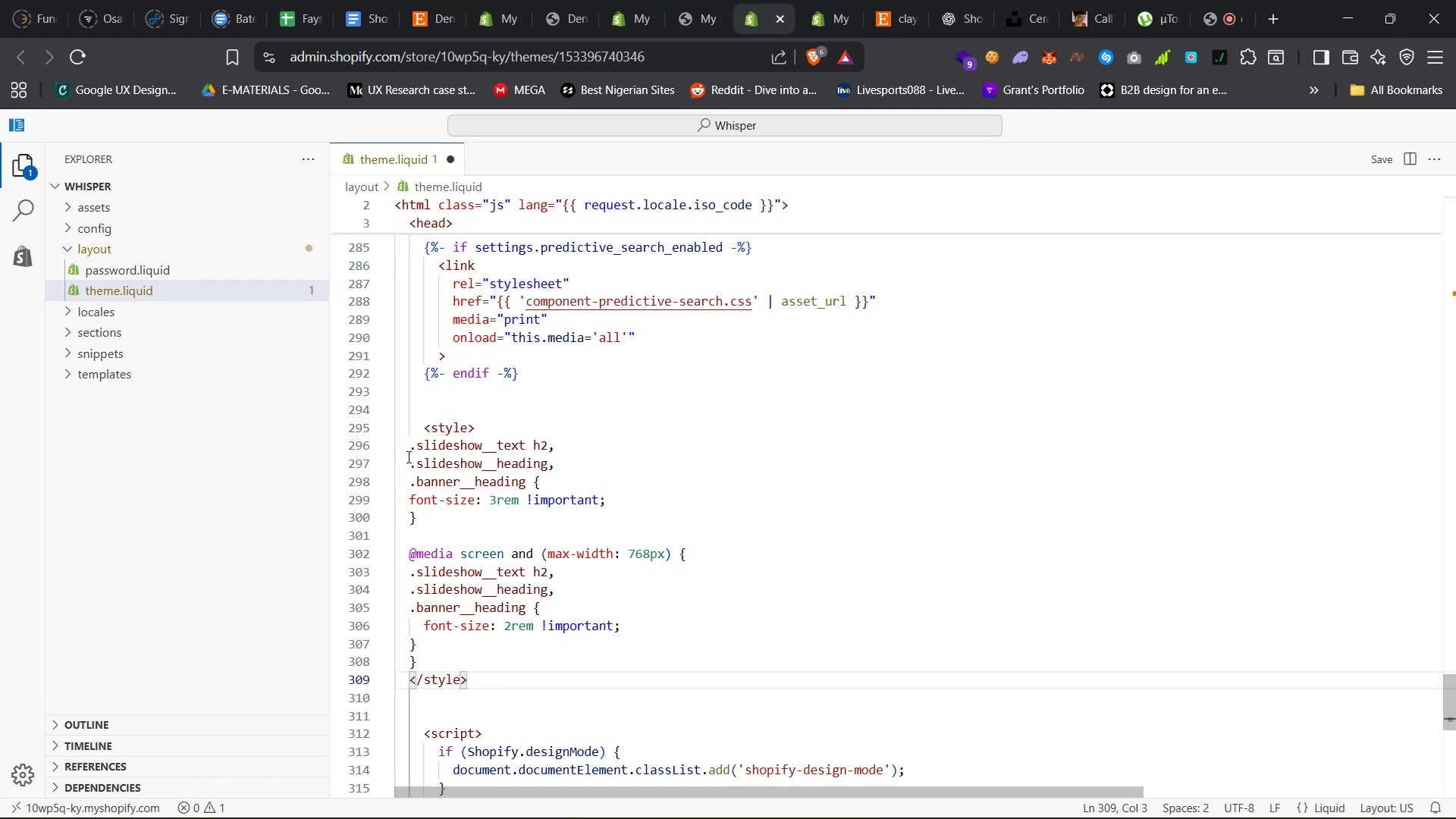 
left_click([410, 448])
 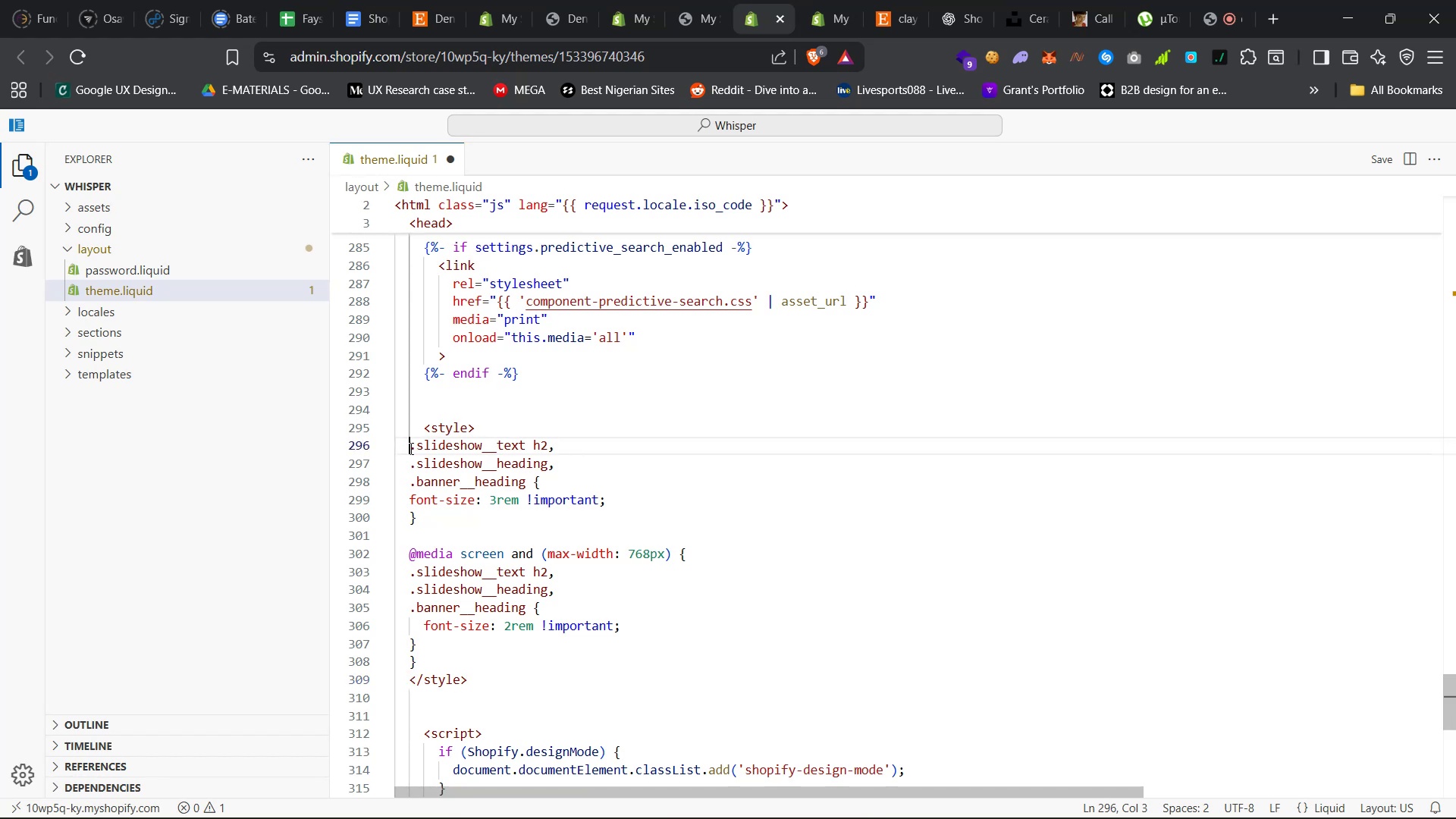 
key(Tab)
 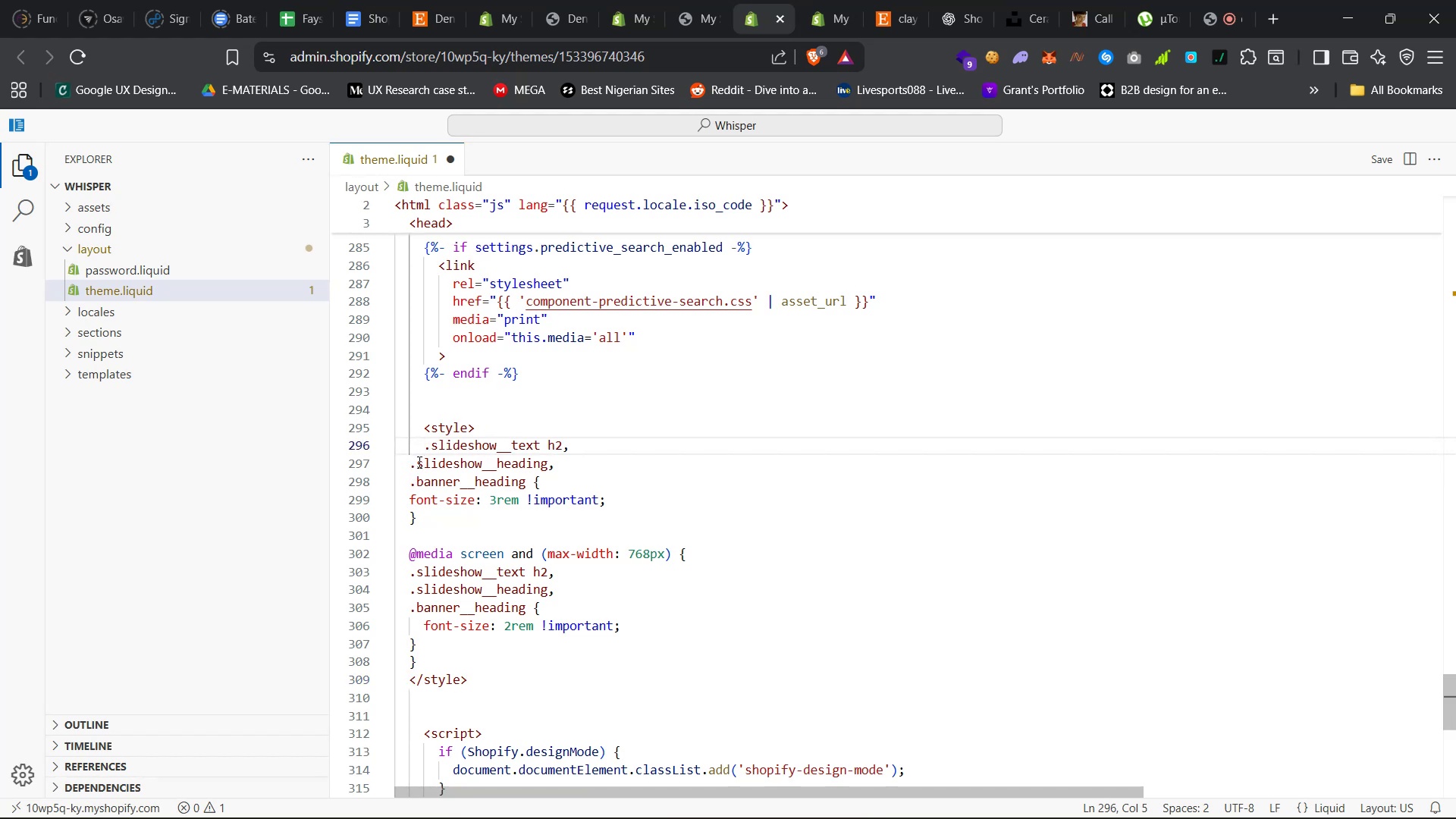 
left_click([413, 462])
 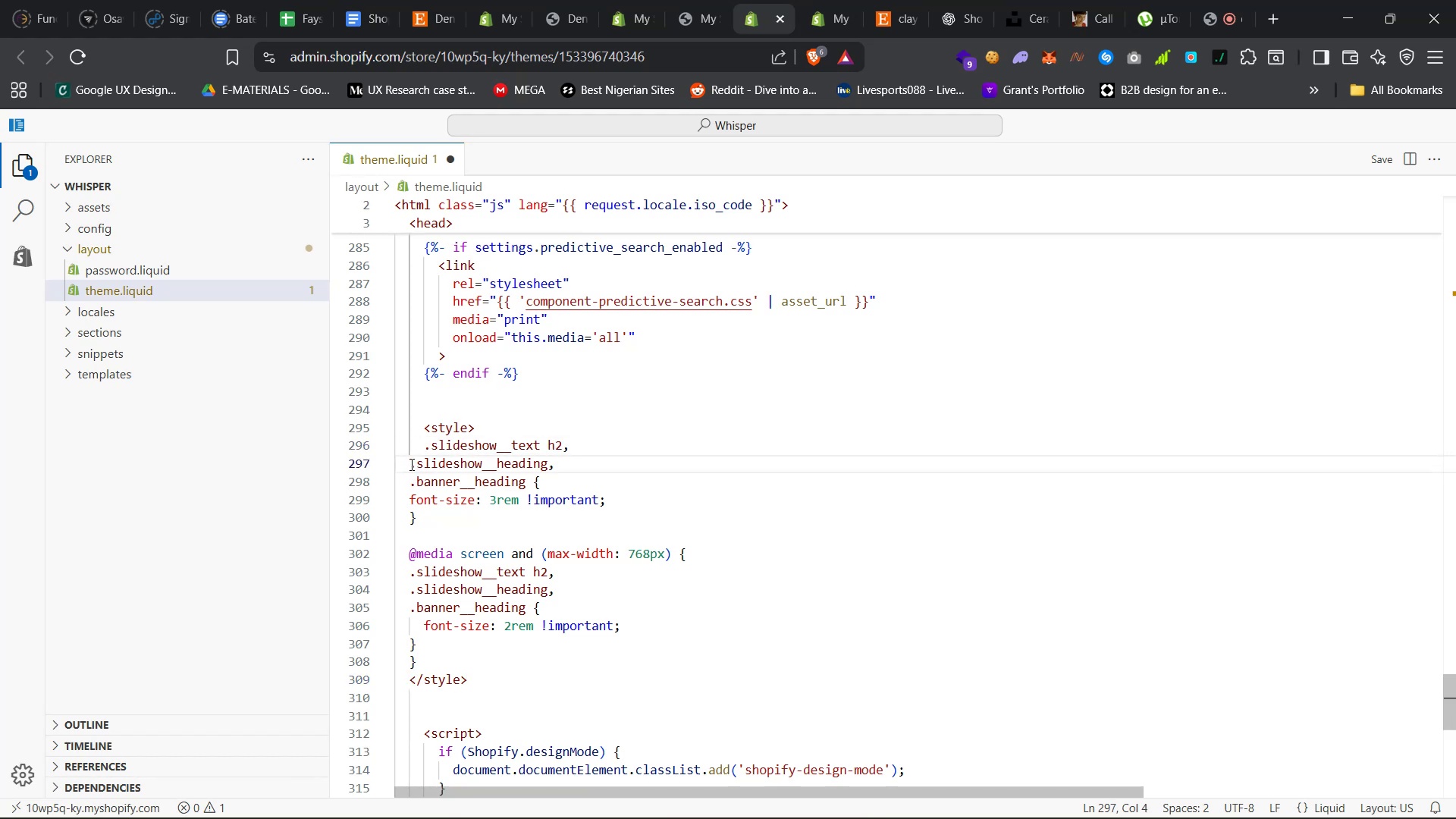 
left_click([410, 466])
 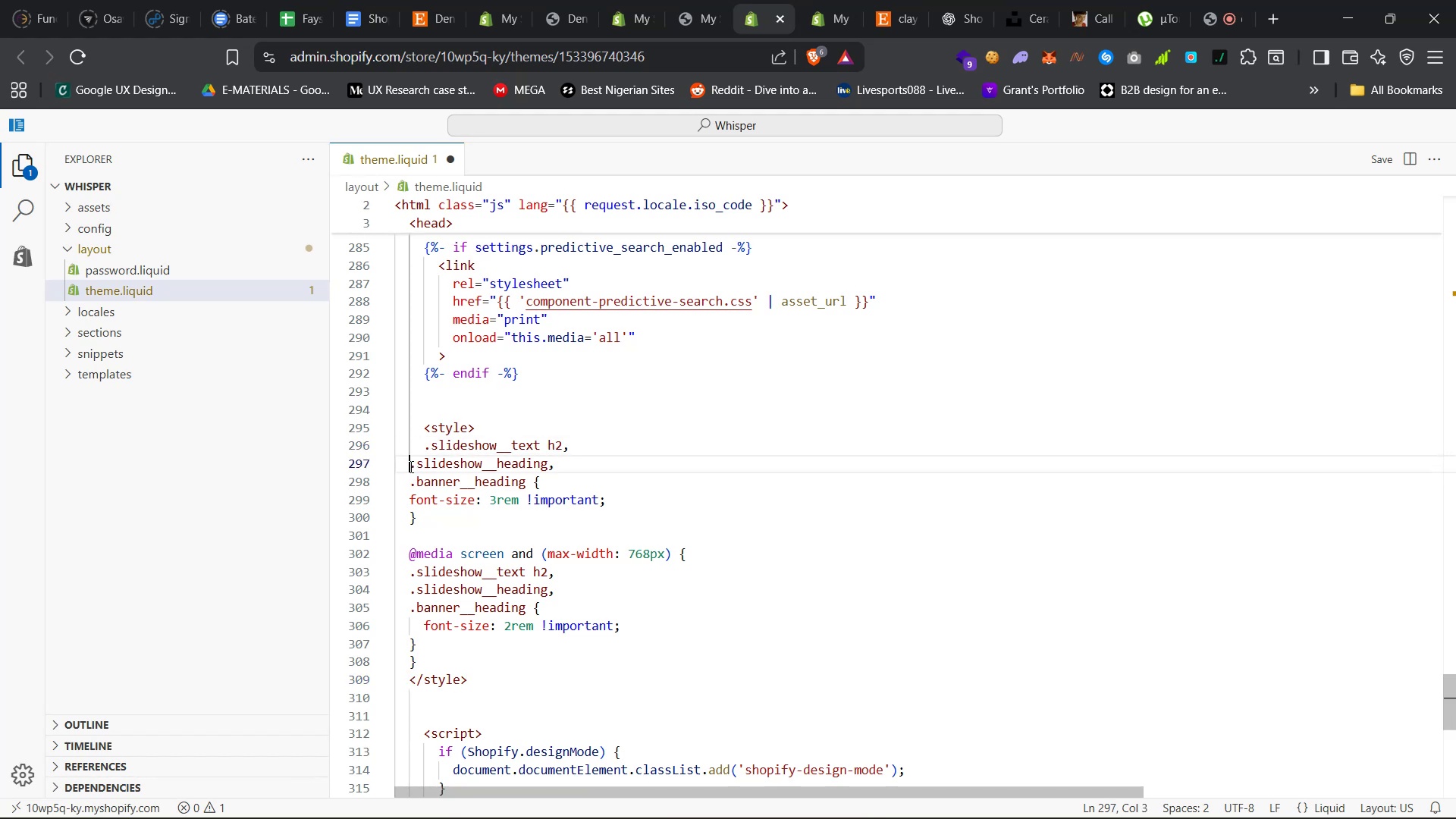 
key(Tab)
 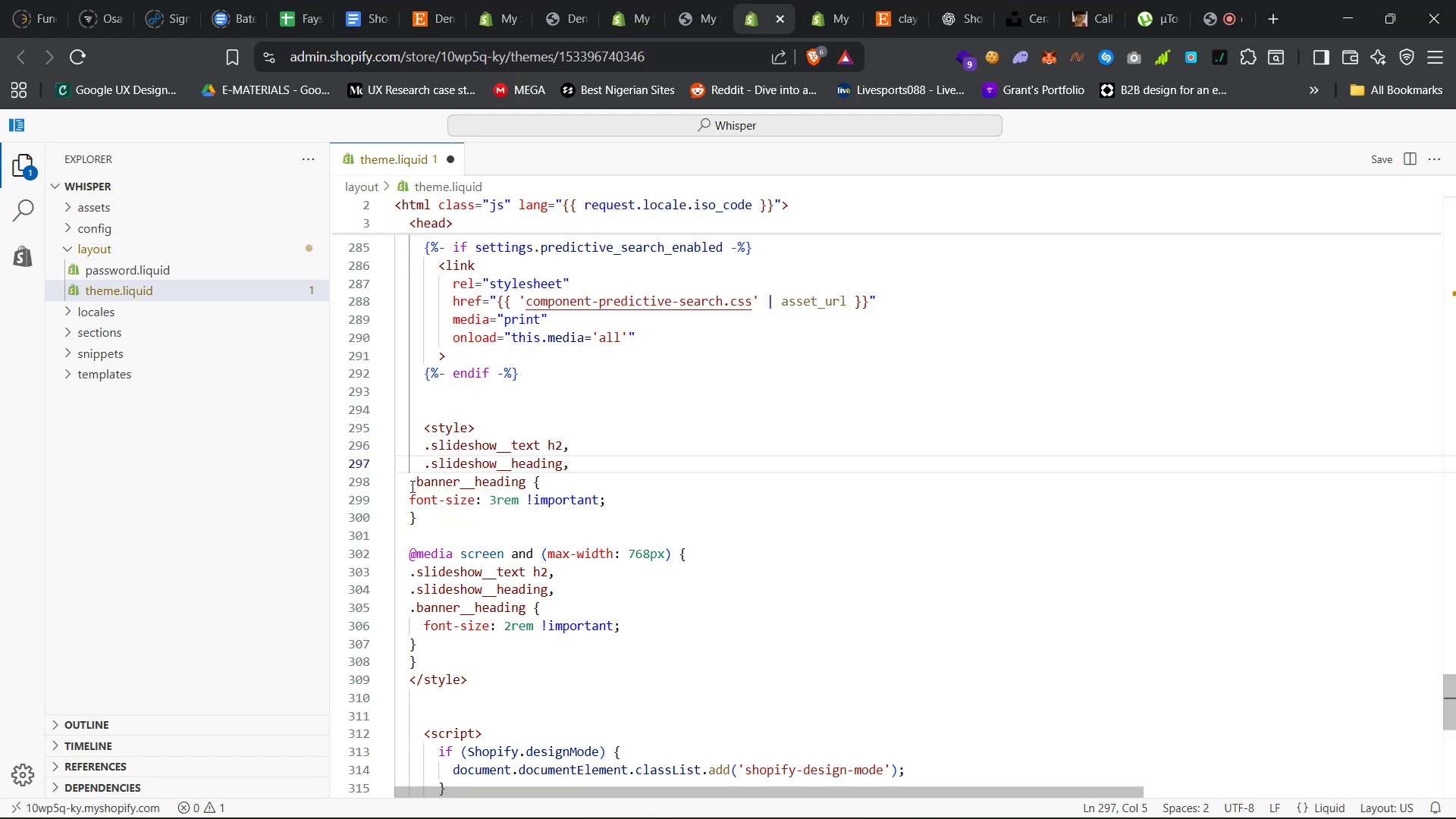 
left_click([410, 486])
 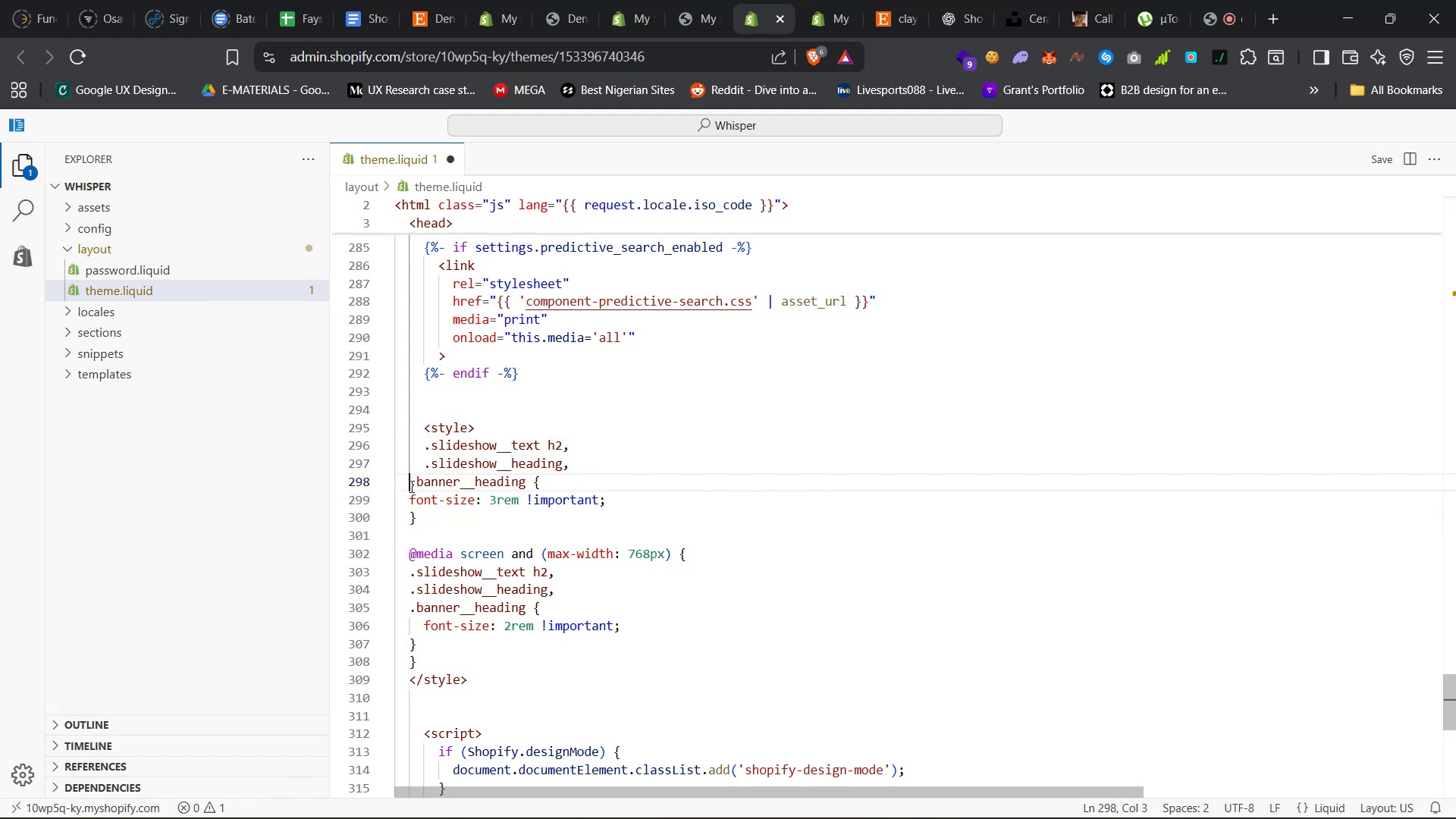 
key(Tab)
 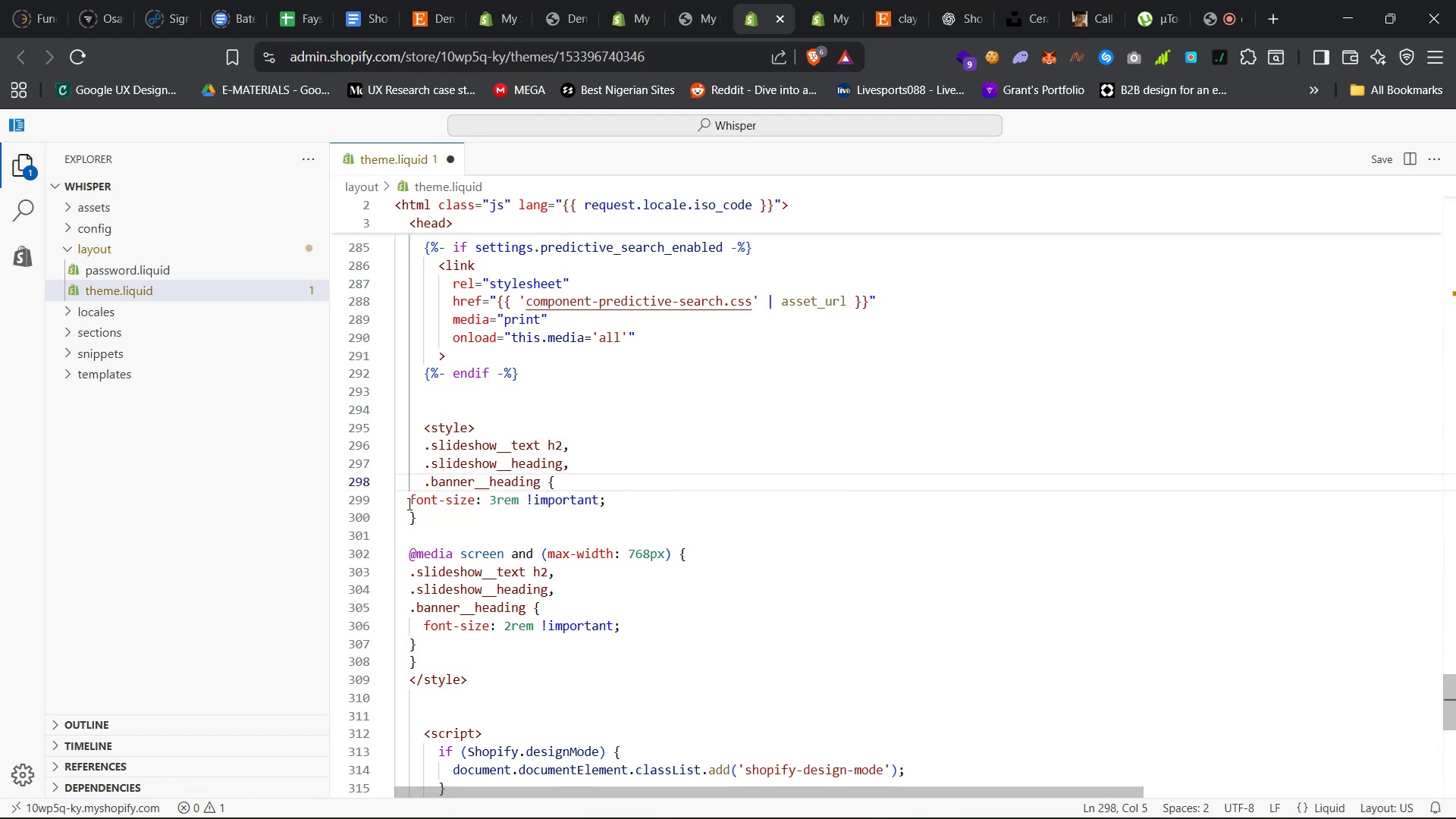 
left_click([409, 502])
 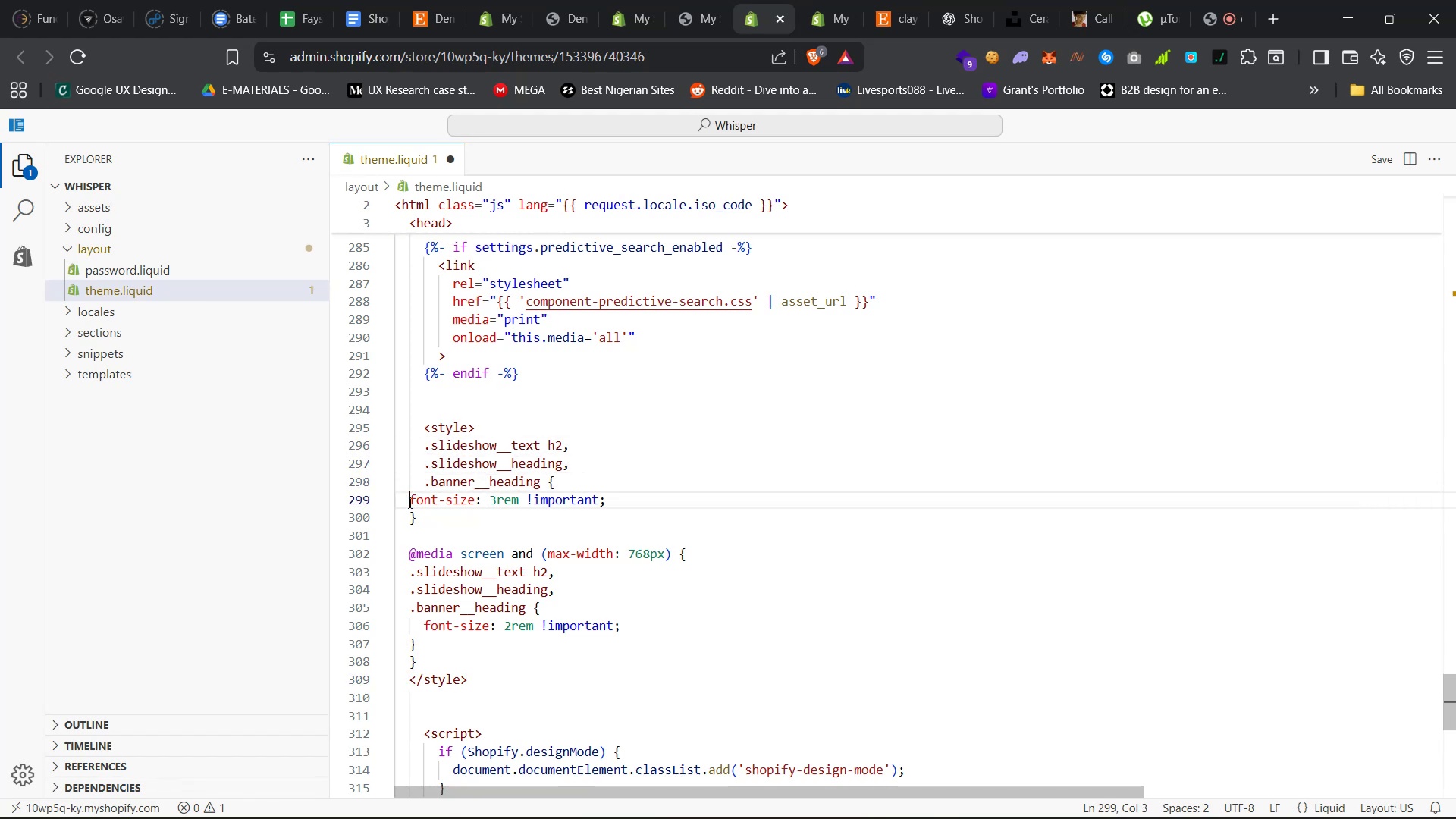 
key(Tab)
 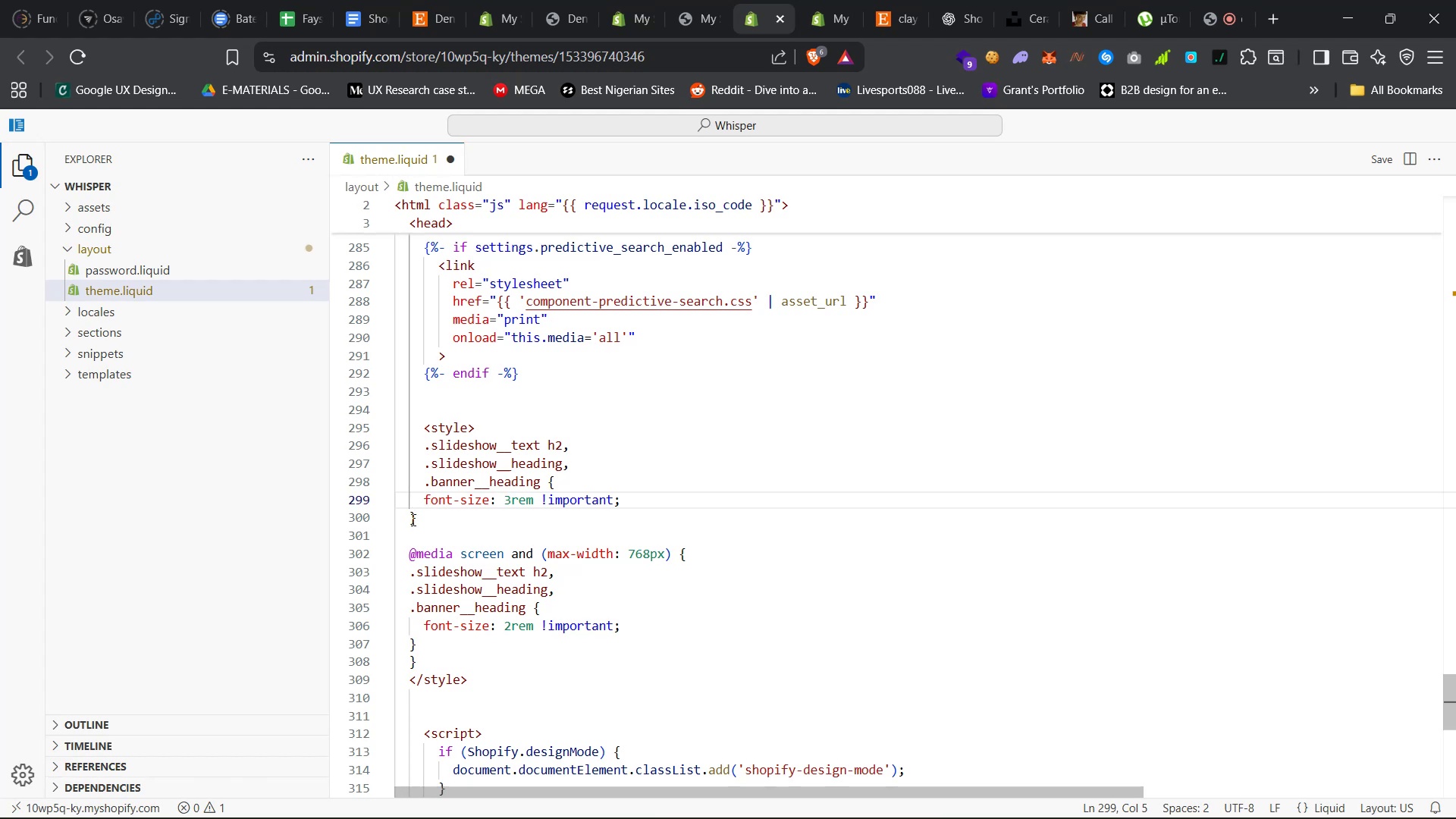 
left_click([410, 519])
 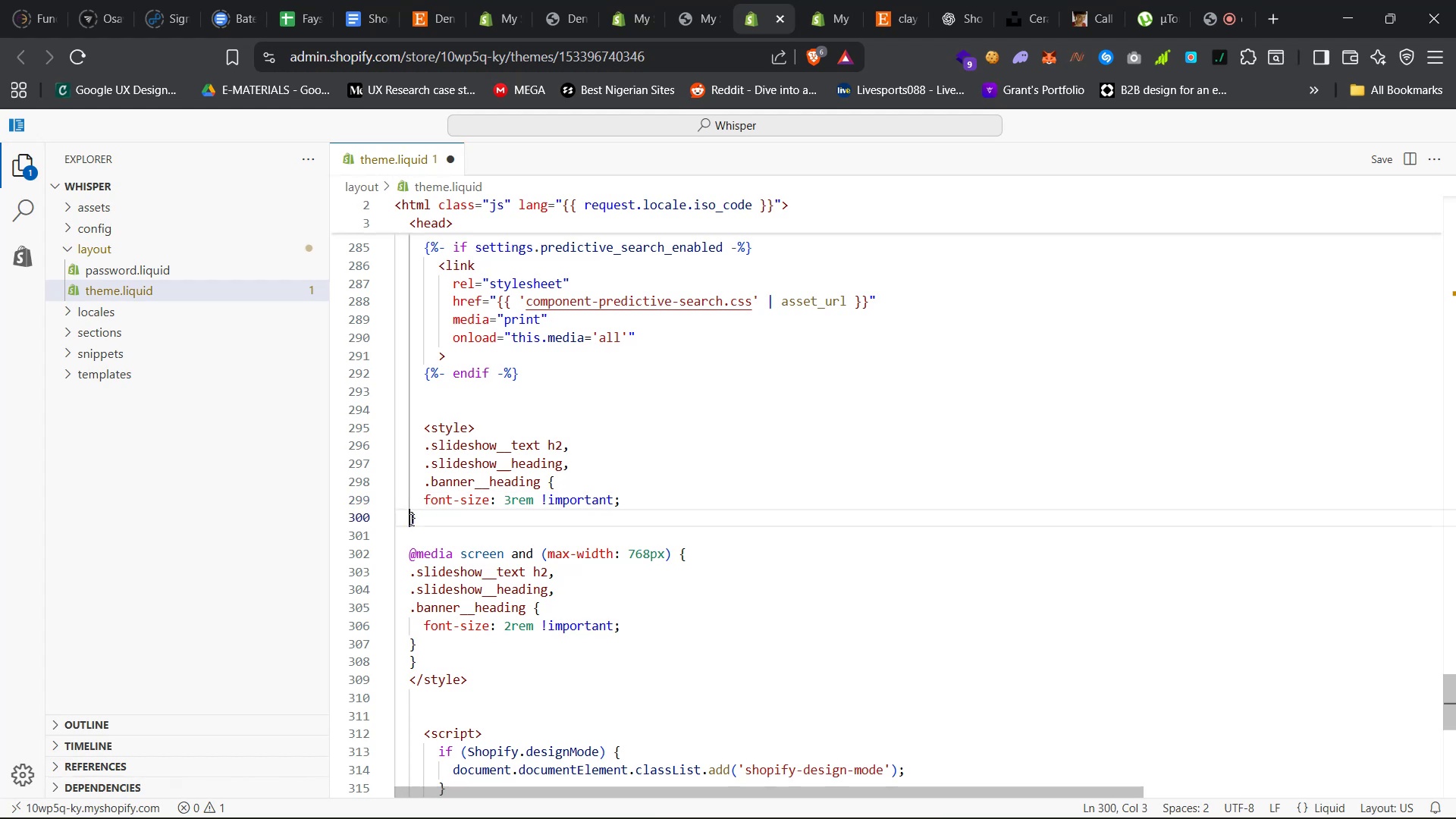 
key(Tab)
 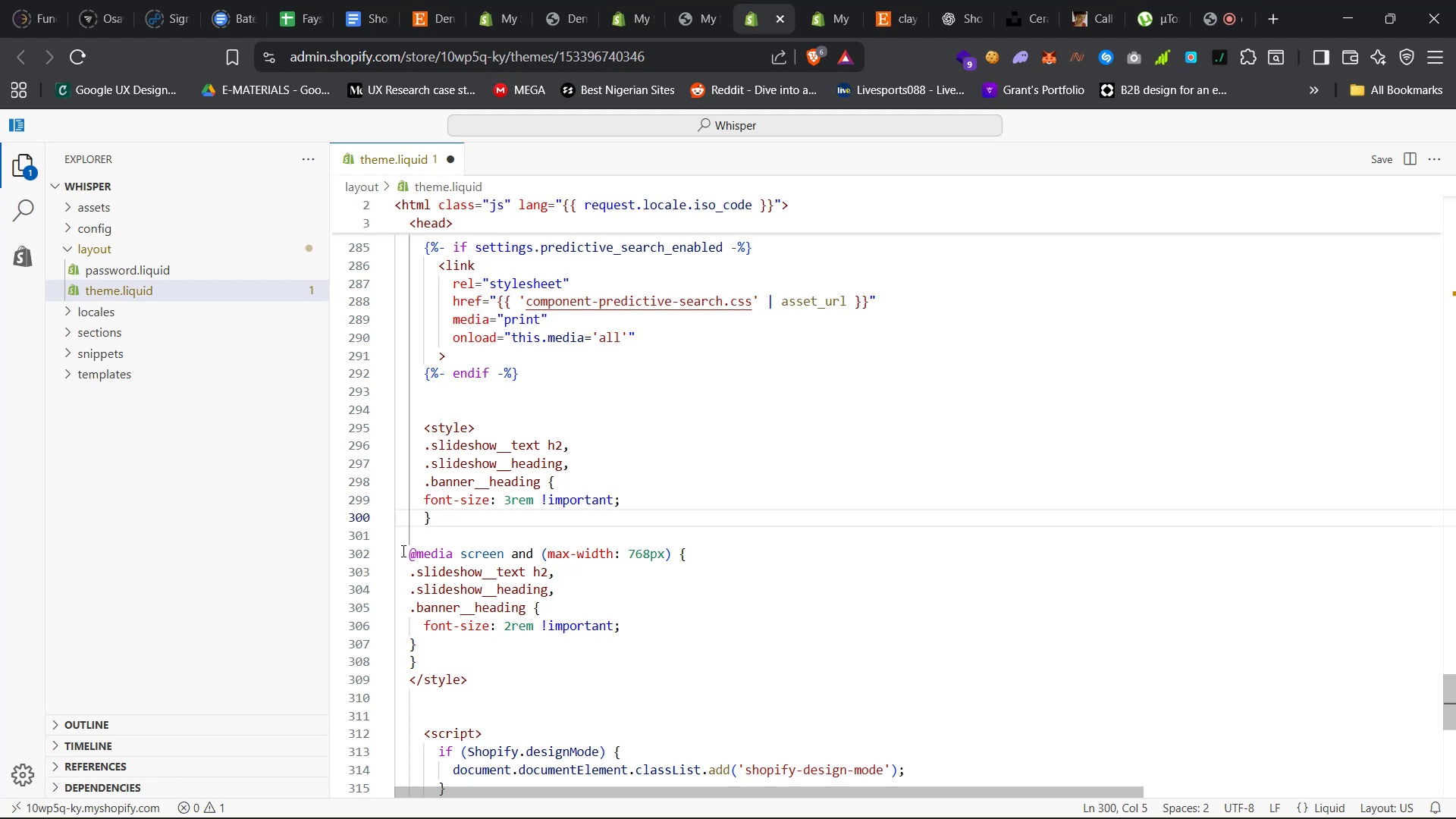 
left_click([412, 557])
 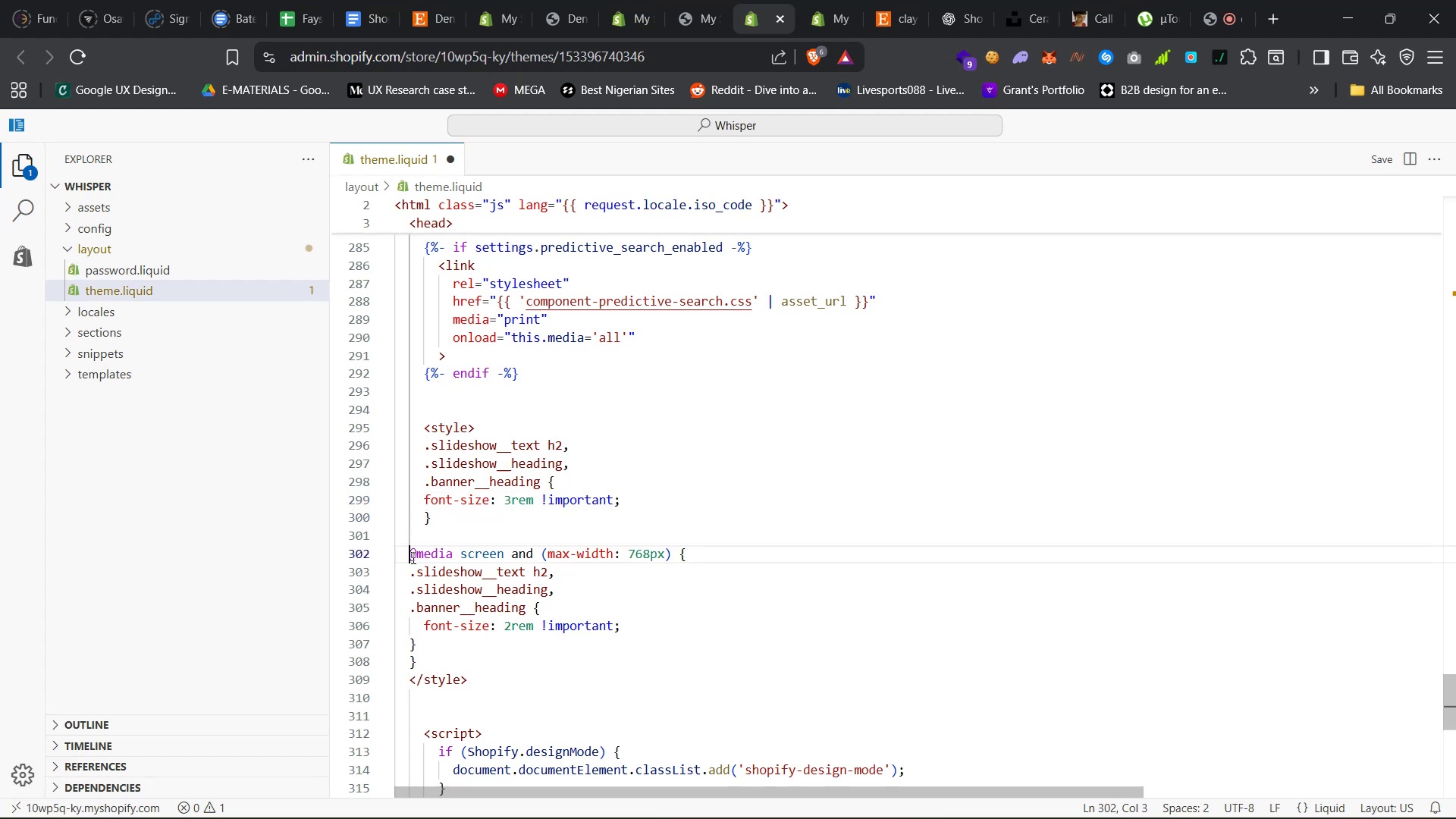 
key(Tab)
 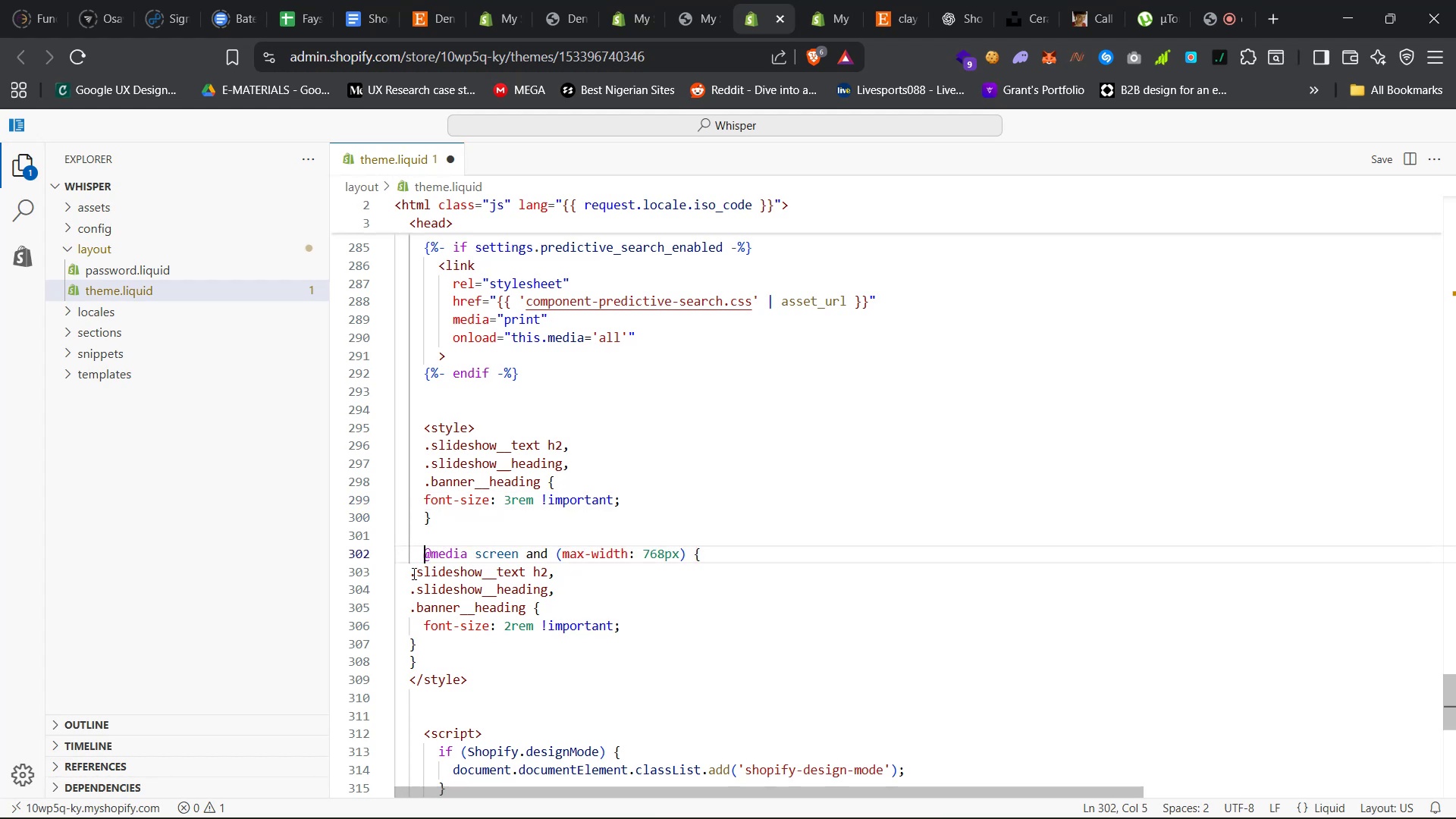 
left_click([410, 571])
 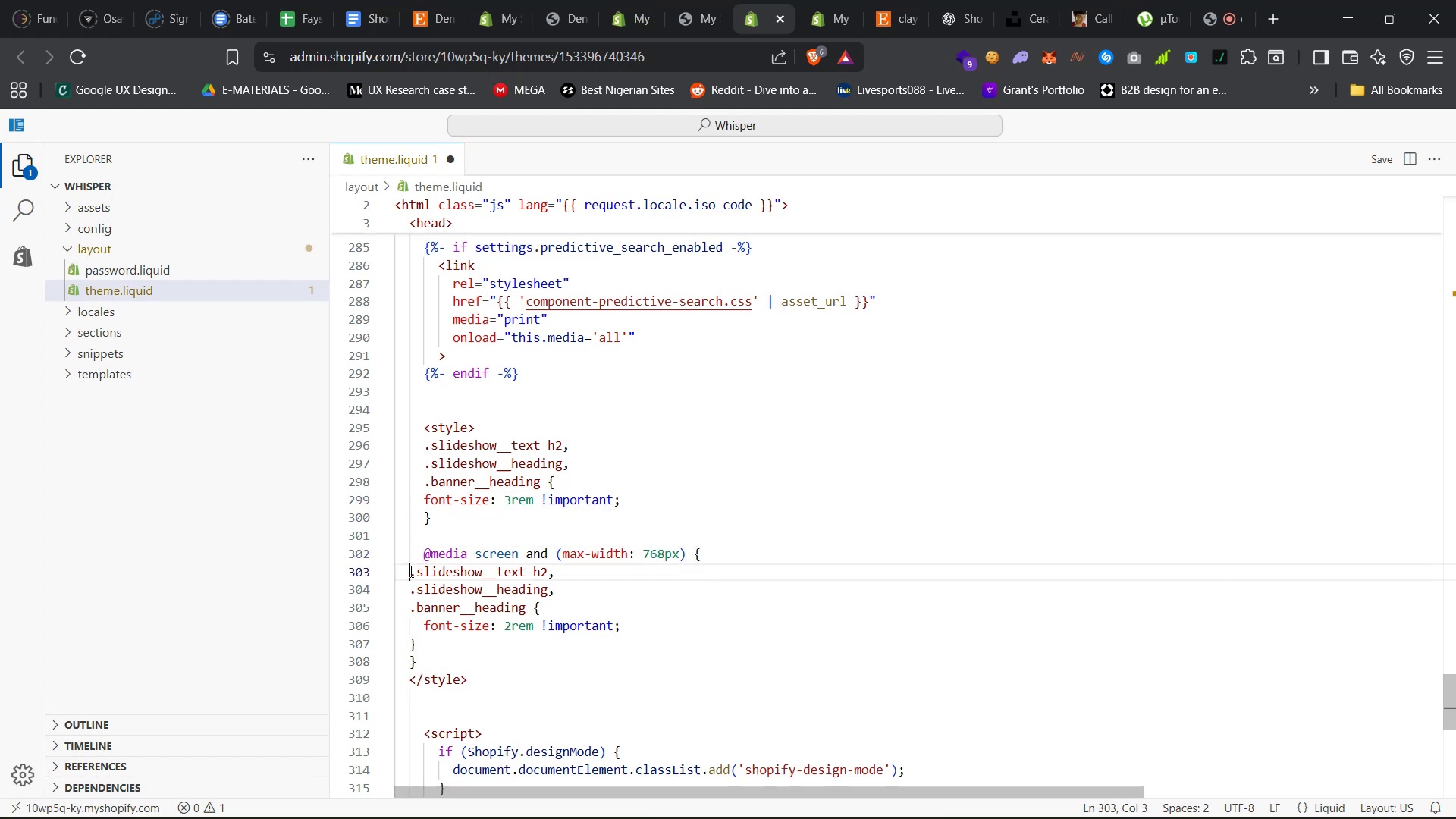 
key(Tab)
 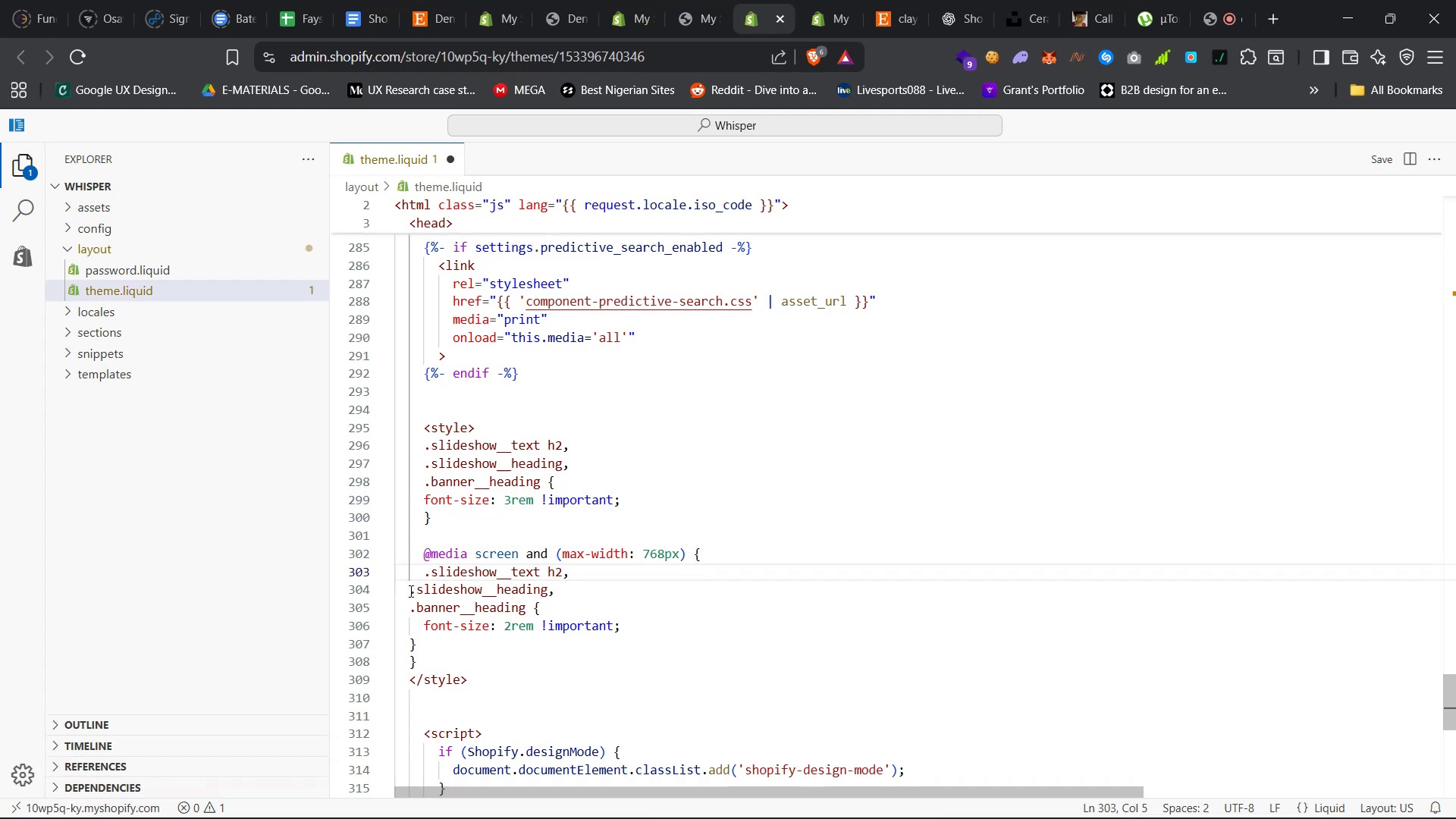 
left_click([410, 591])
 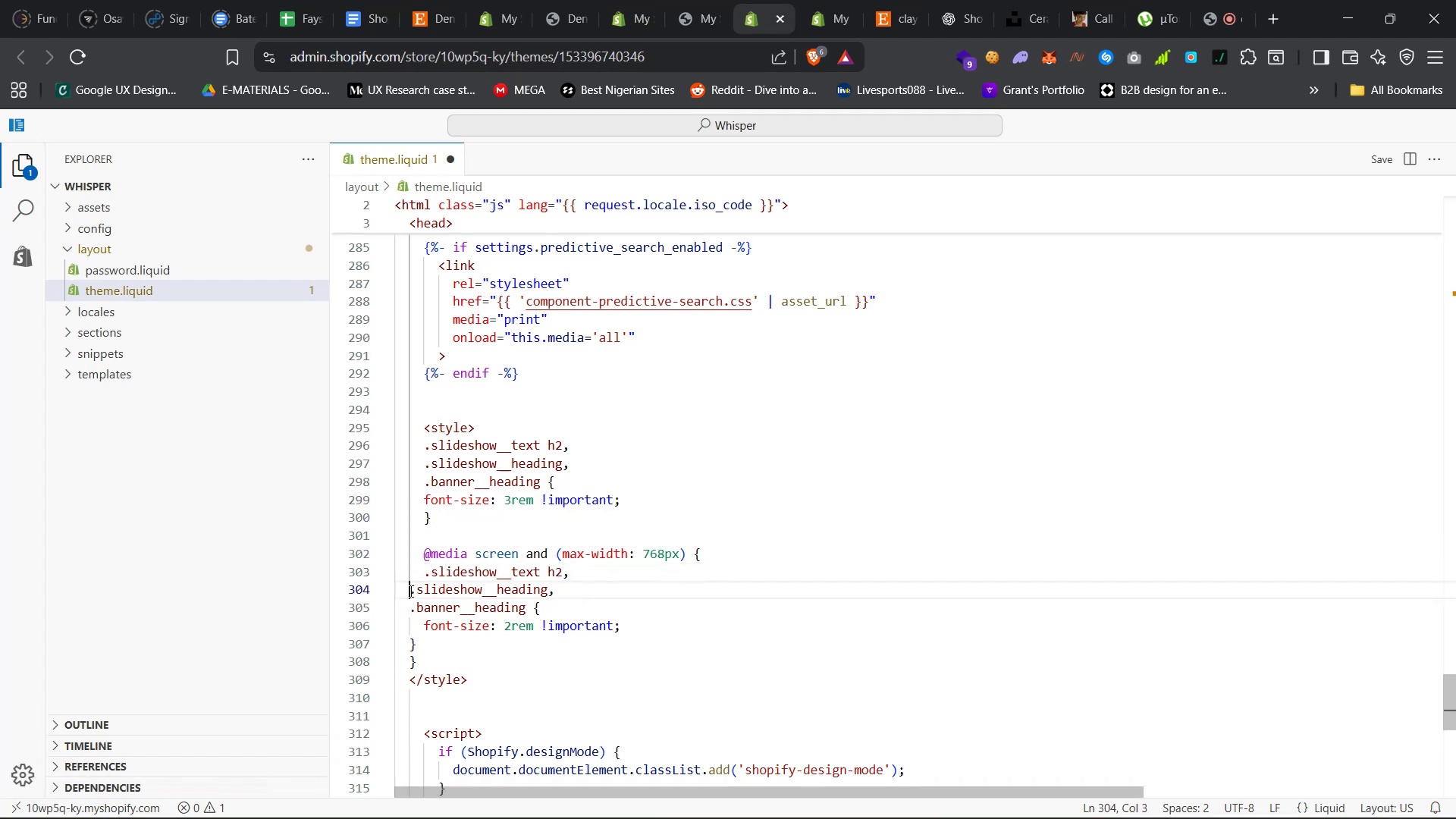 
key(Tab)
 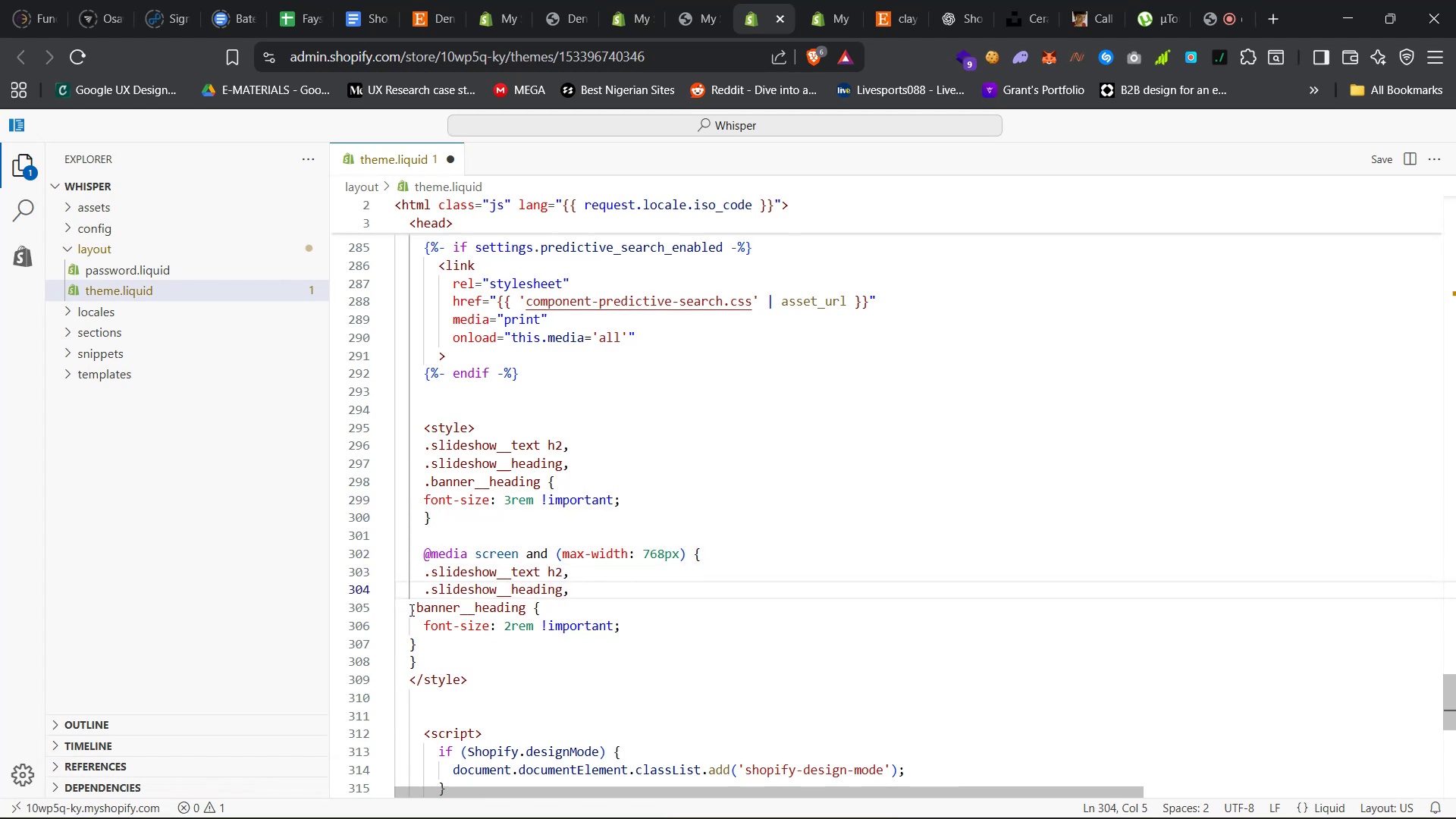 
left_click([410, 610])
 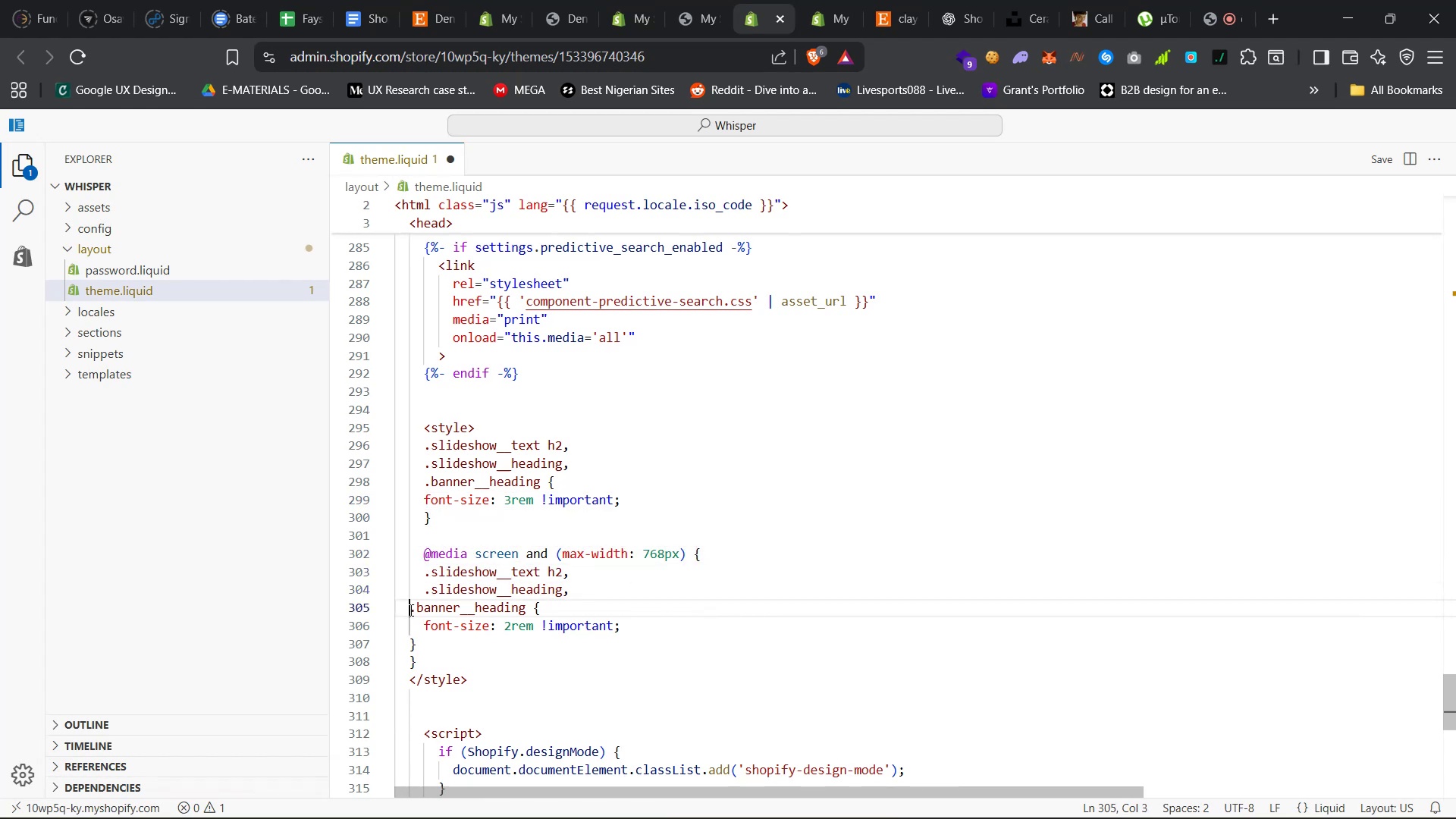 
key(Tab)
 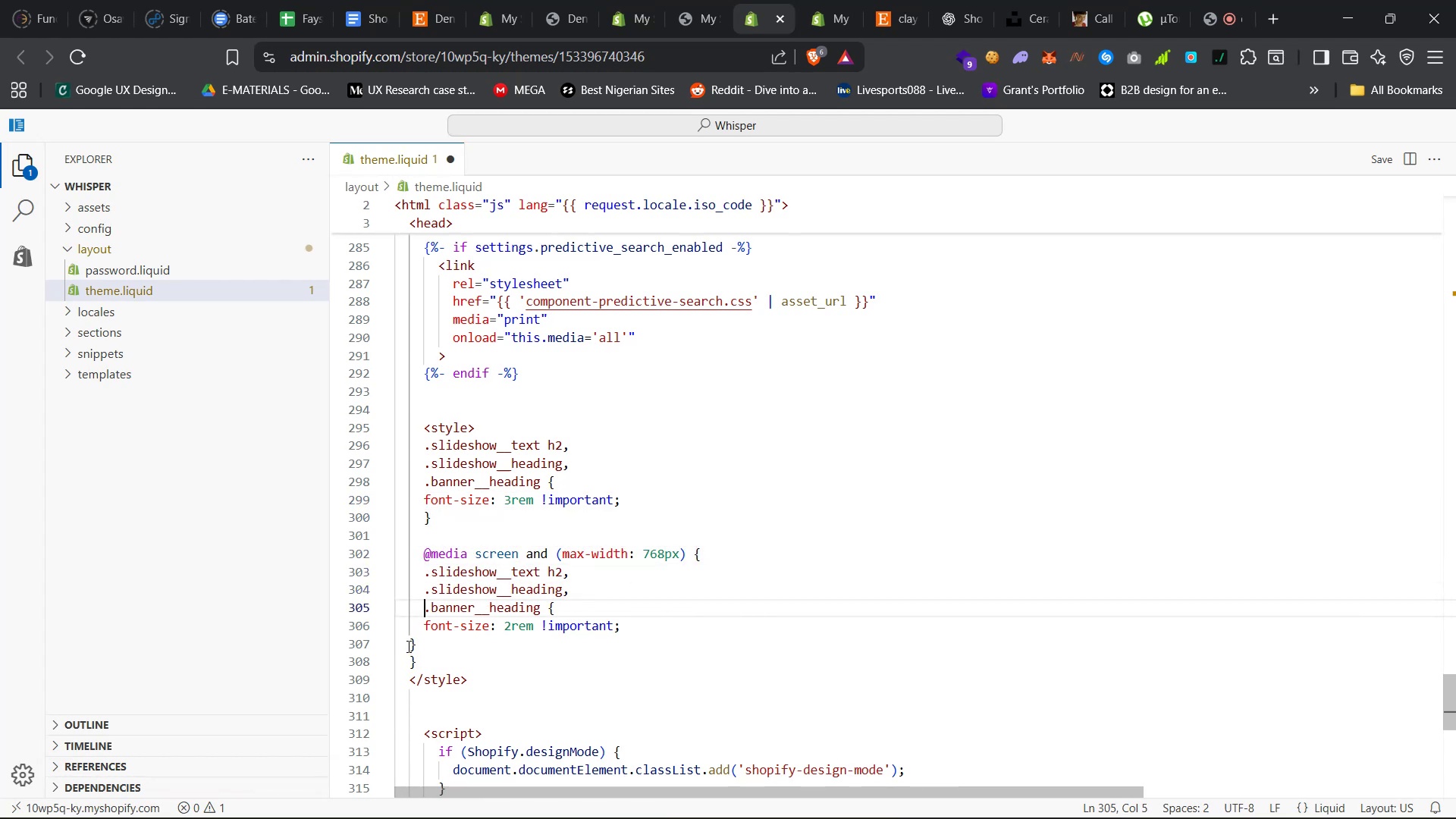 
left_click([410, 645])
 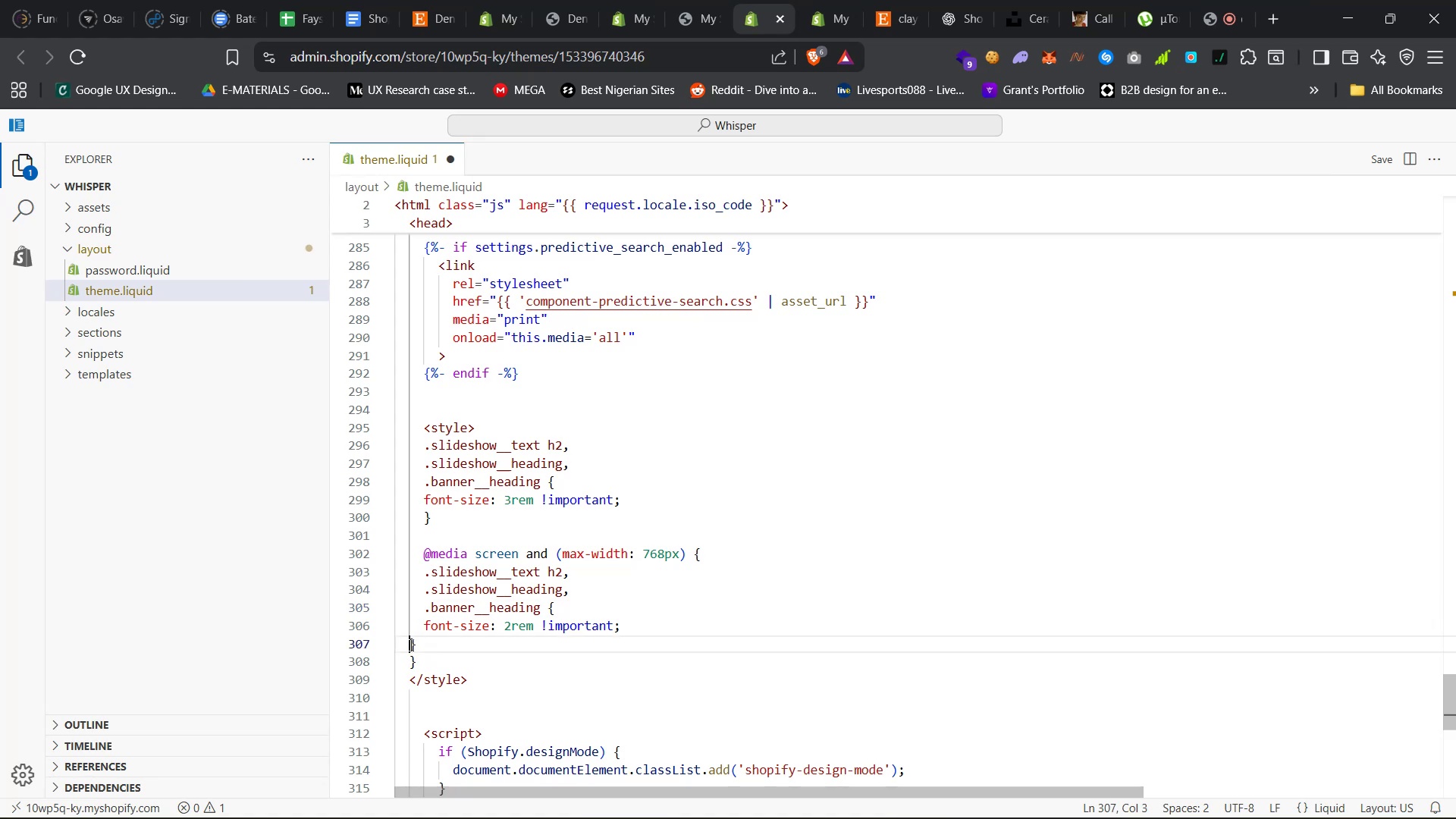 
key(Tab)
 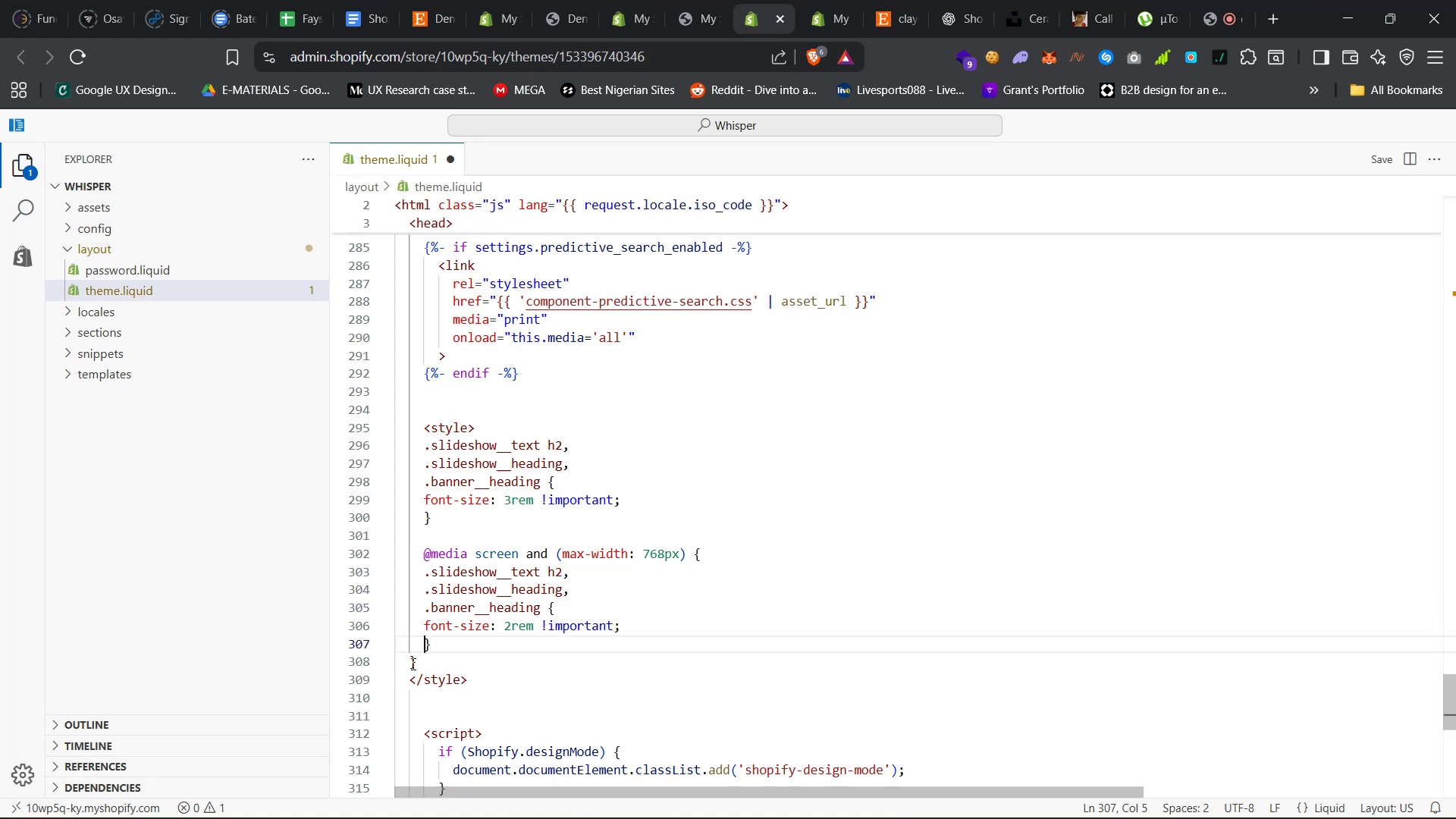 
left_click([409, 664])
 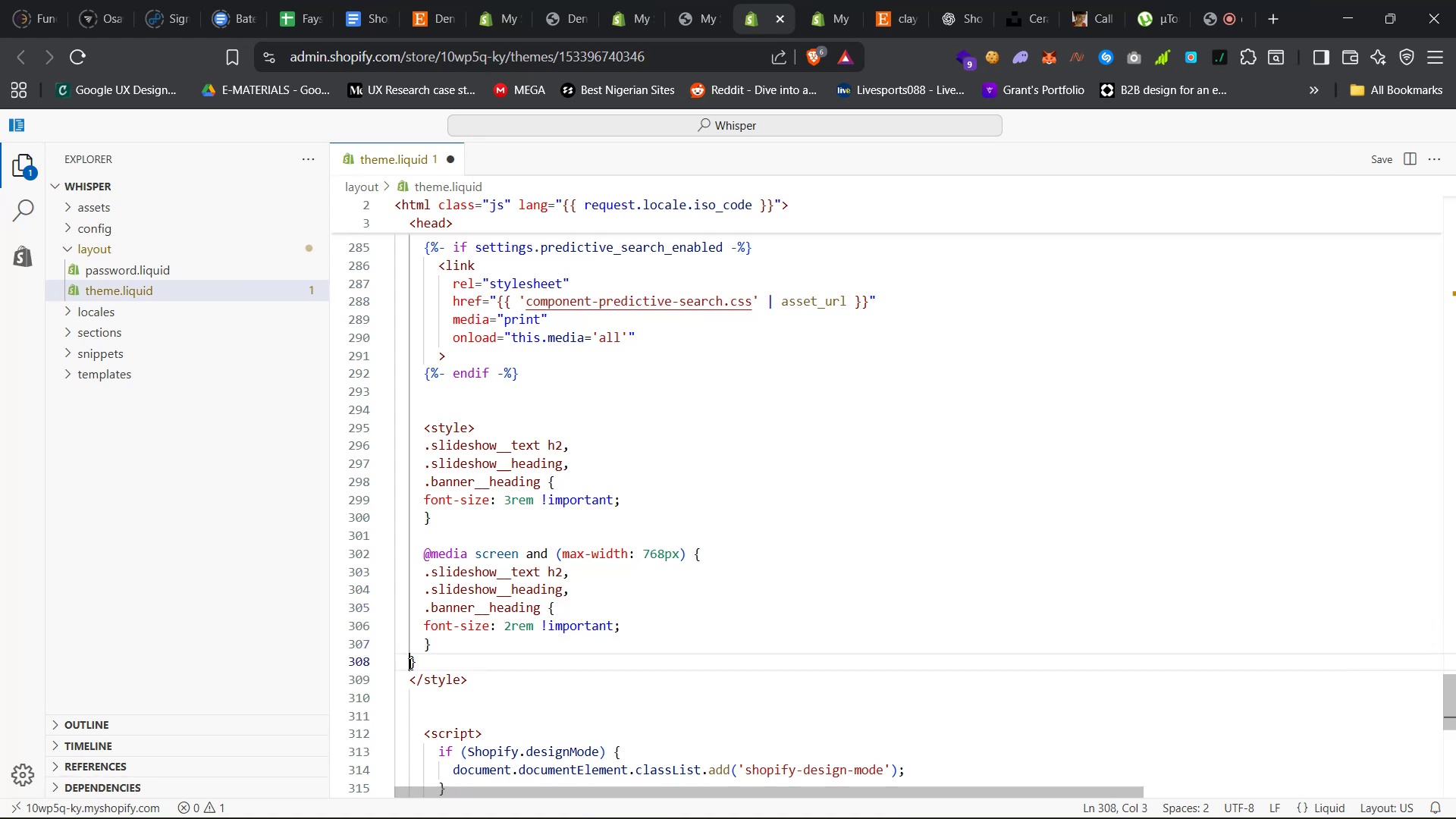 
key(Tab)
 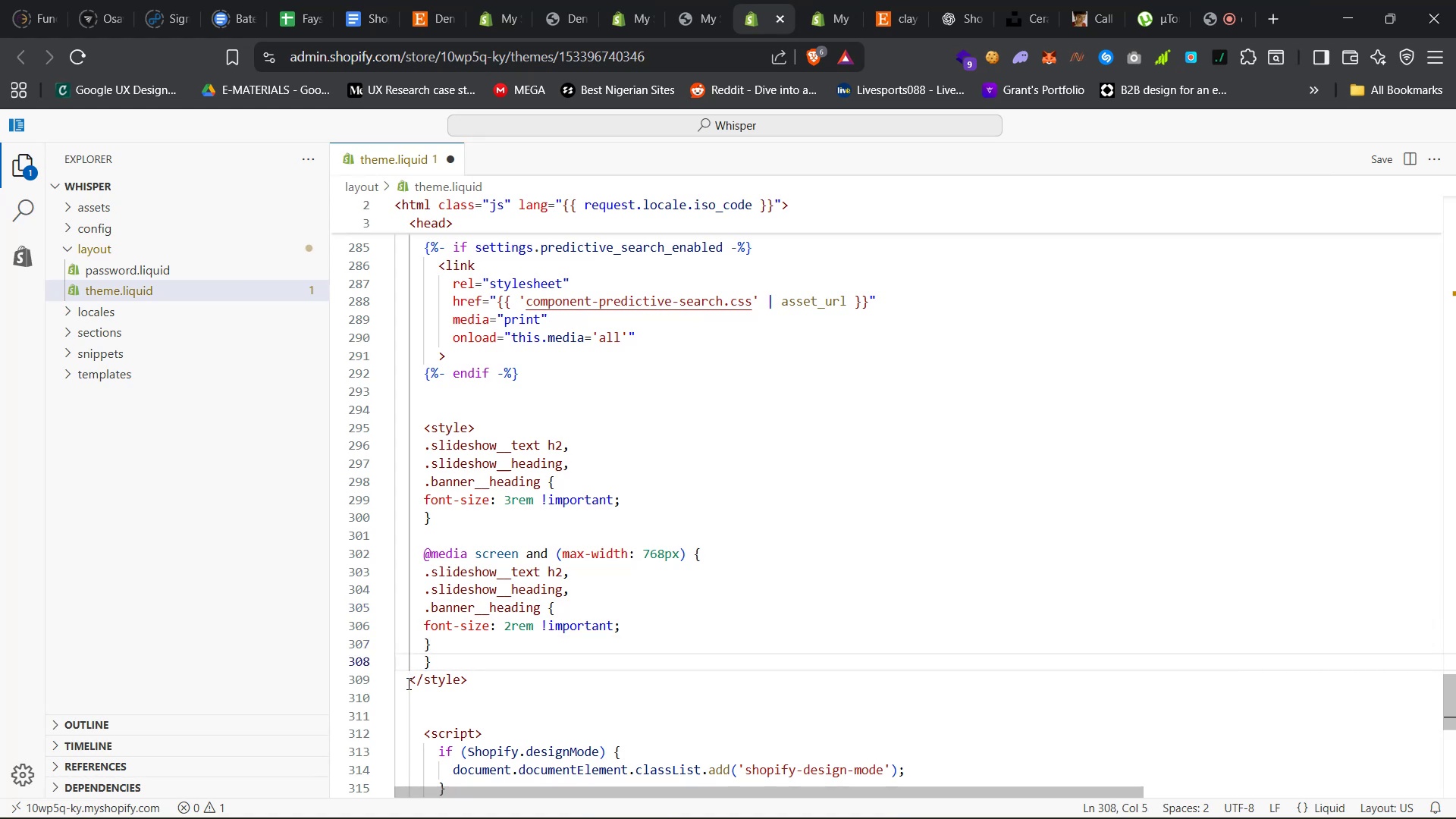 
left_click([407, 683])
 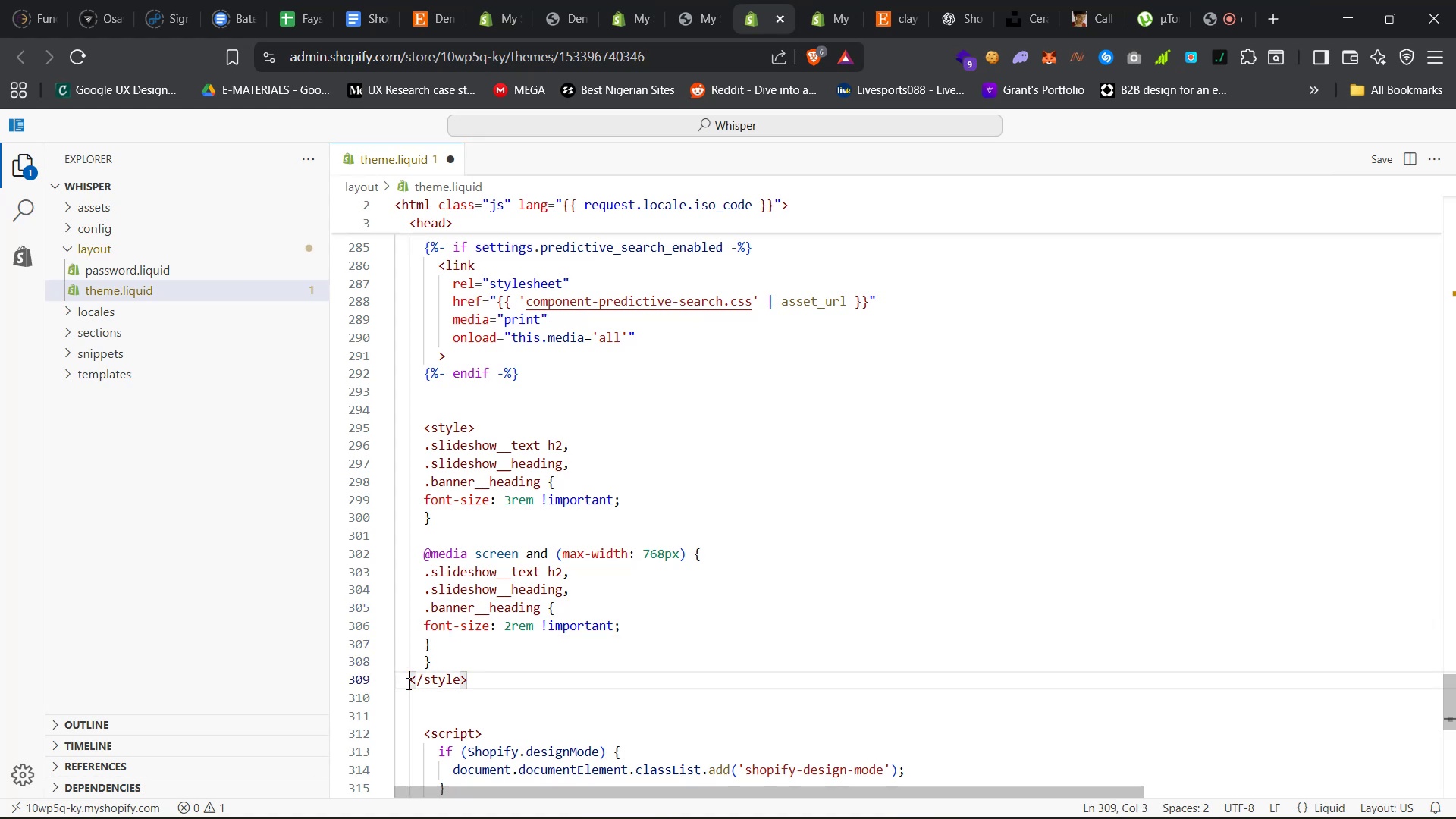 
key(Tab)
 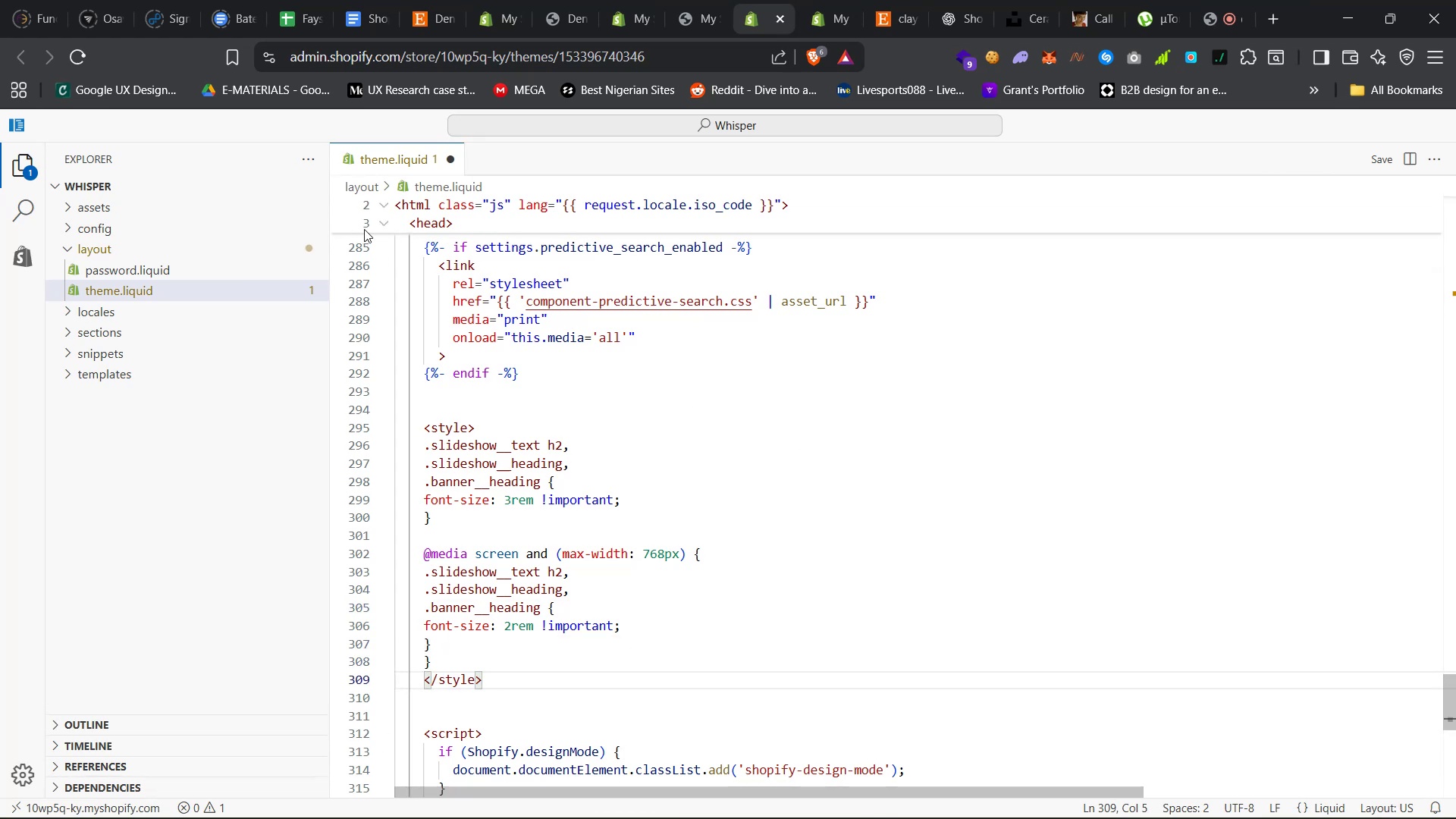 
left_click([383, 226])
 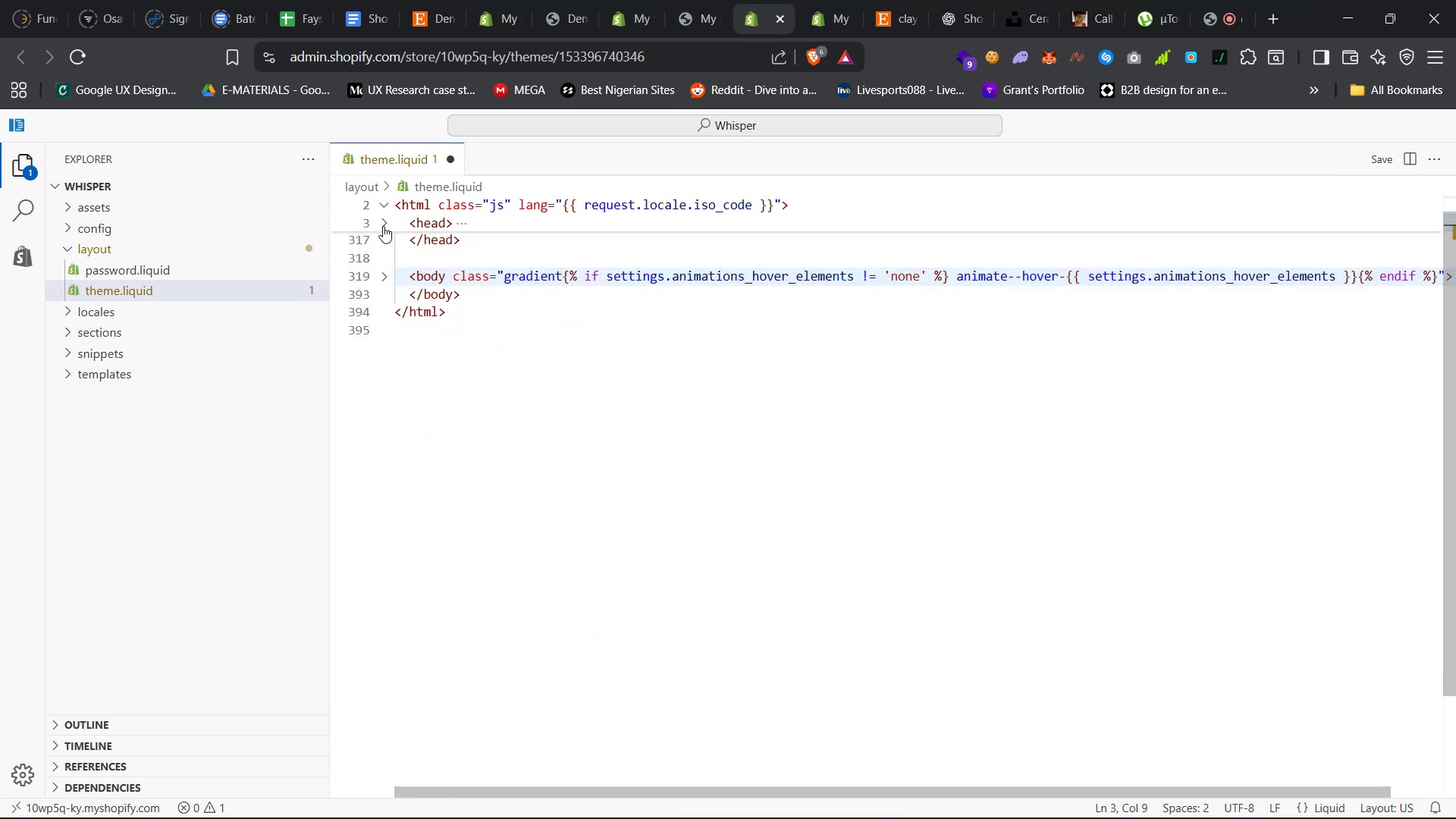 
left_click([383, 226])
 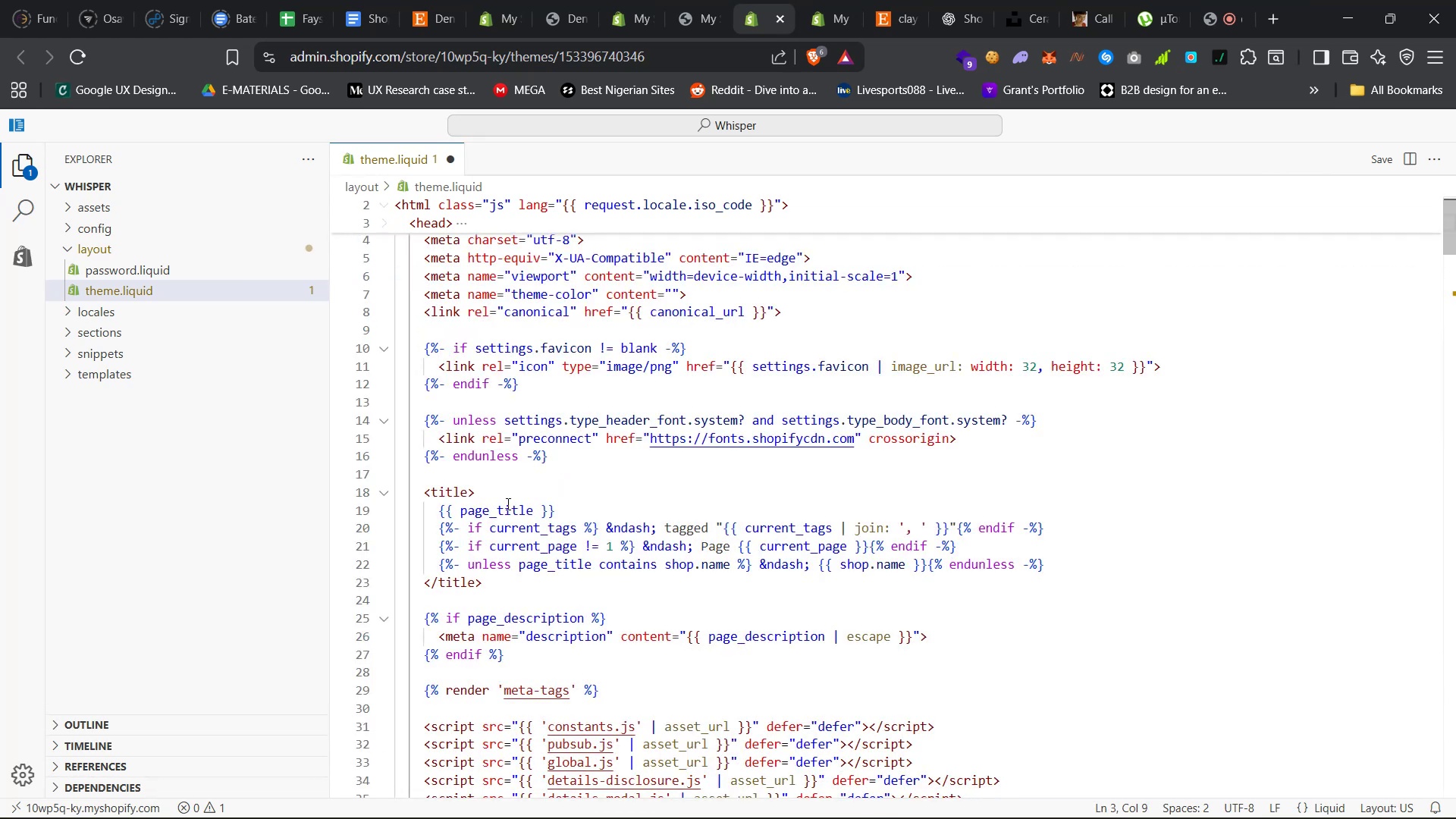 
scroll: coordinate [679, 563], scroll_direction: down, amount: 114.0
 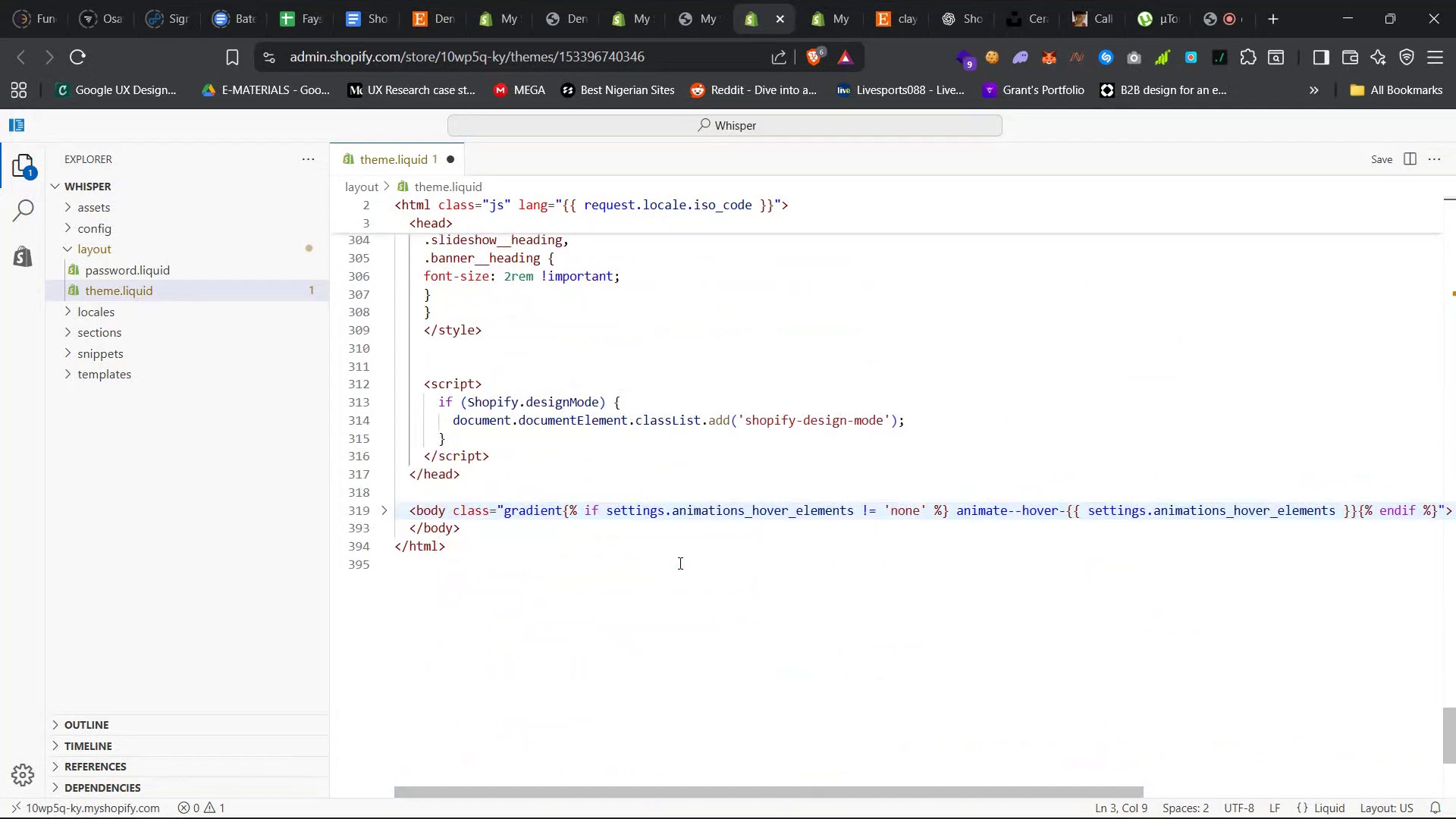 
scroll: coordinate [679, 562], scroll_direction: up, amount: 9.0
 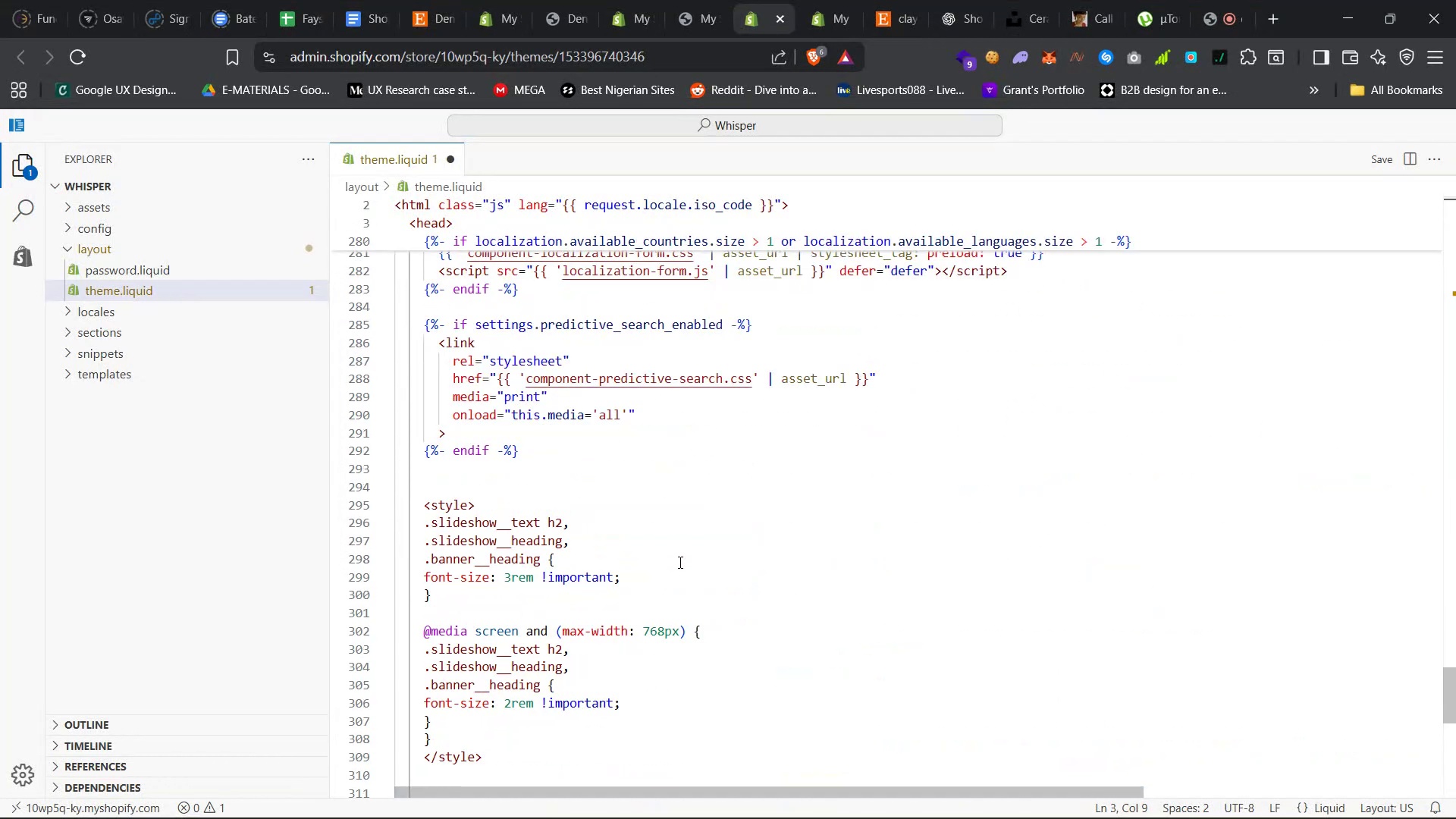 
scroll: coordinate [679, 563], scroll_direction: down, amount: 5.0
 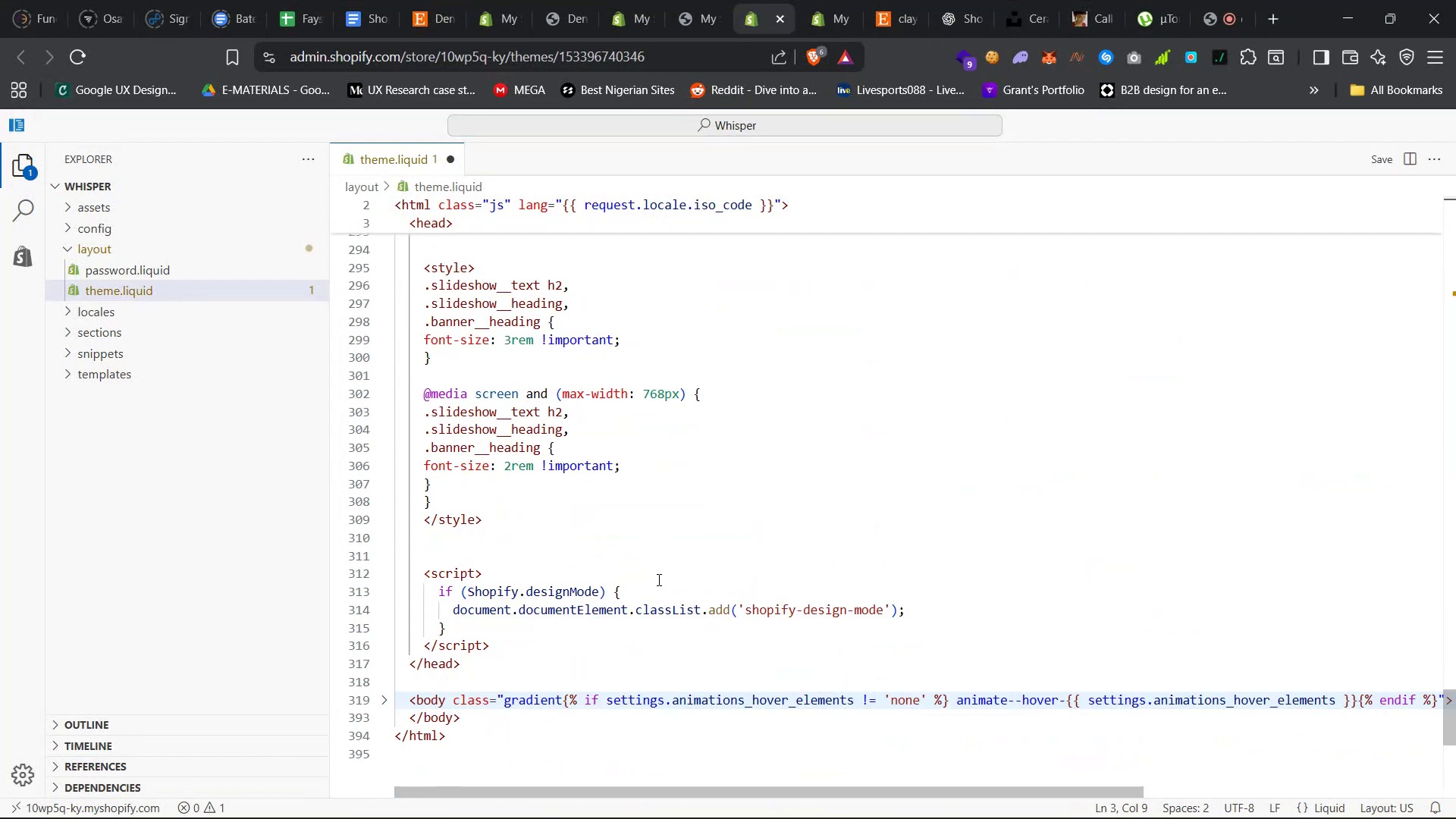 
wait(11.54)
 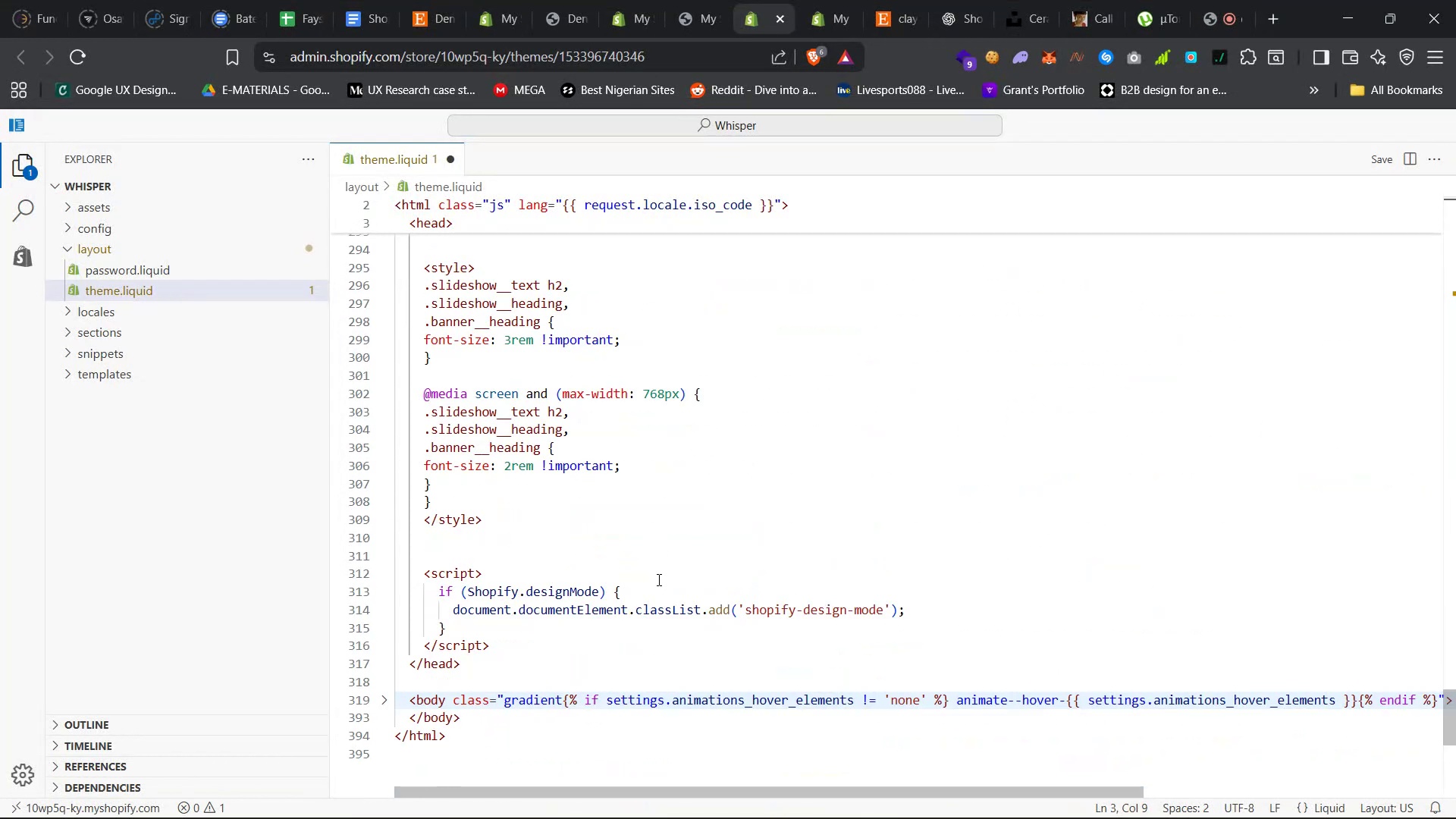 
left_click([427, 285])
 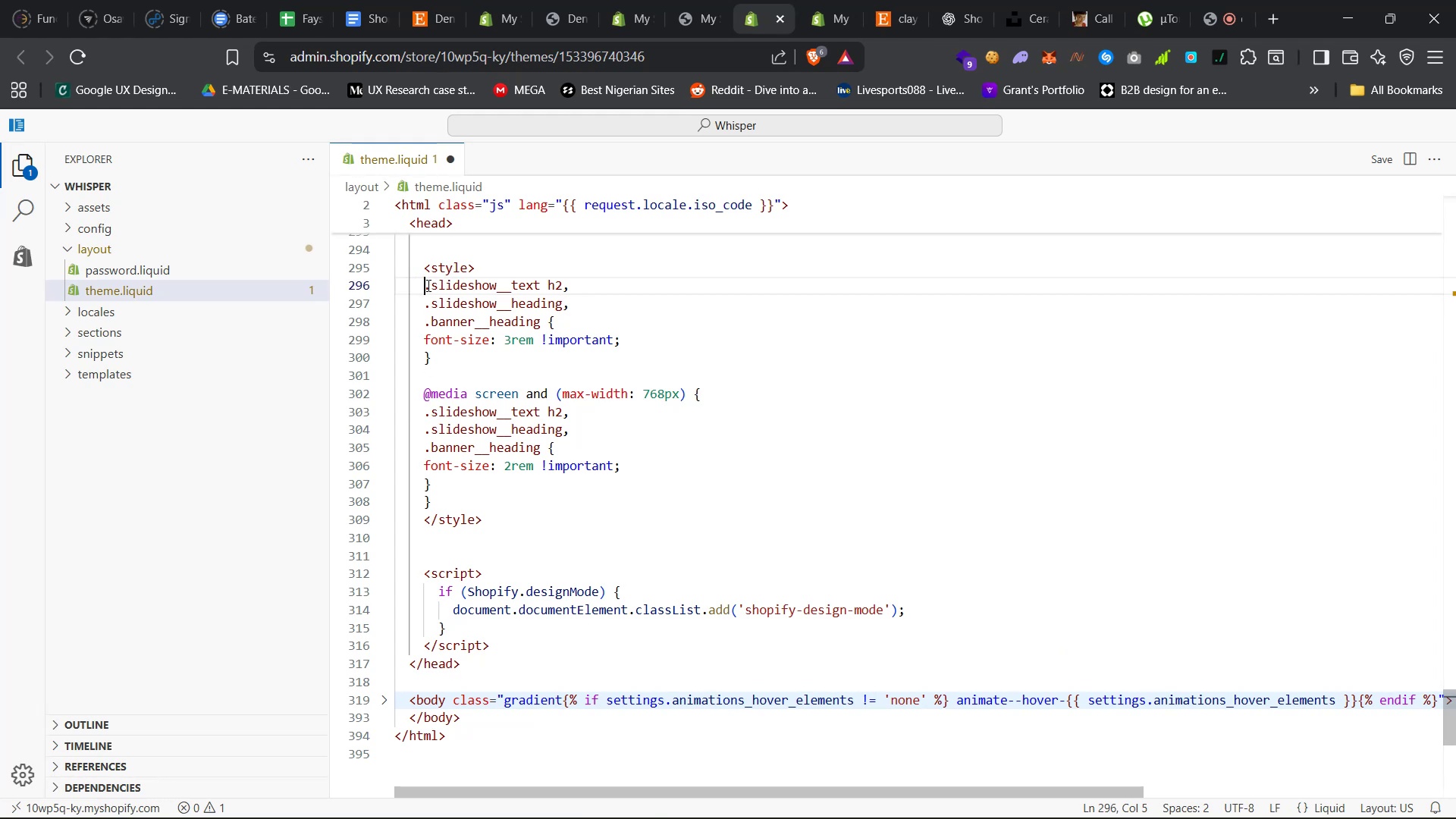 
key(Tab)
 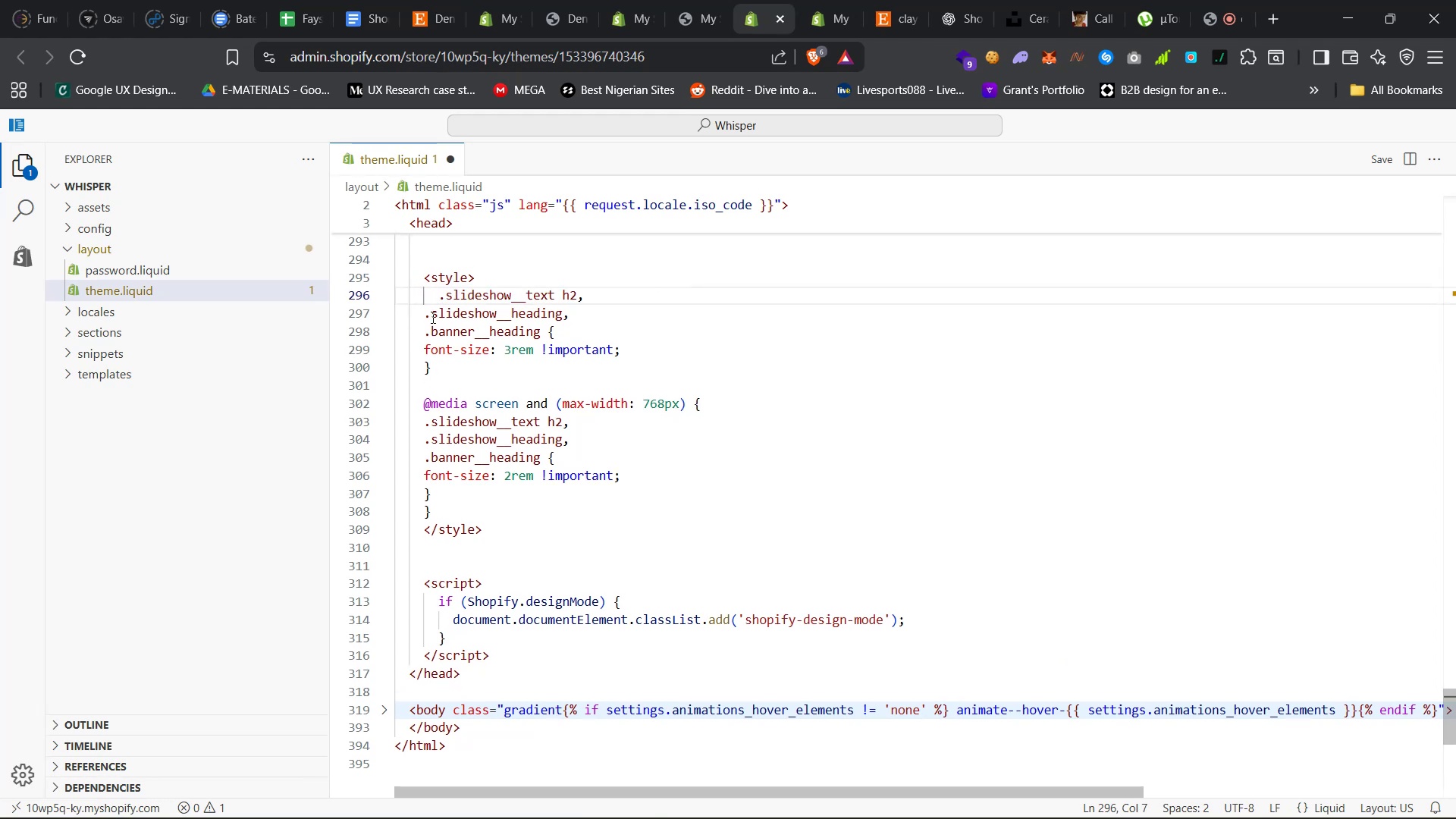 
left_click([425, 314])
 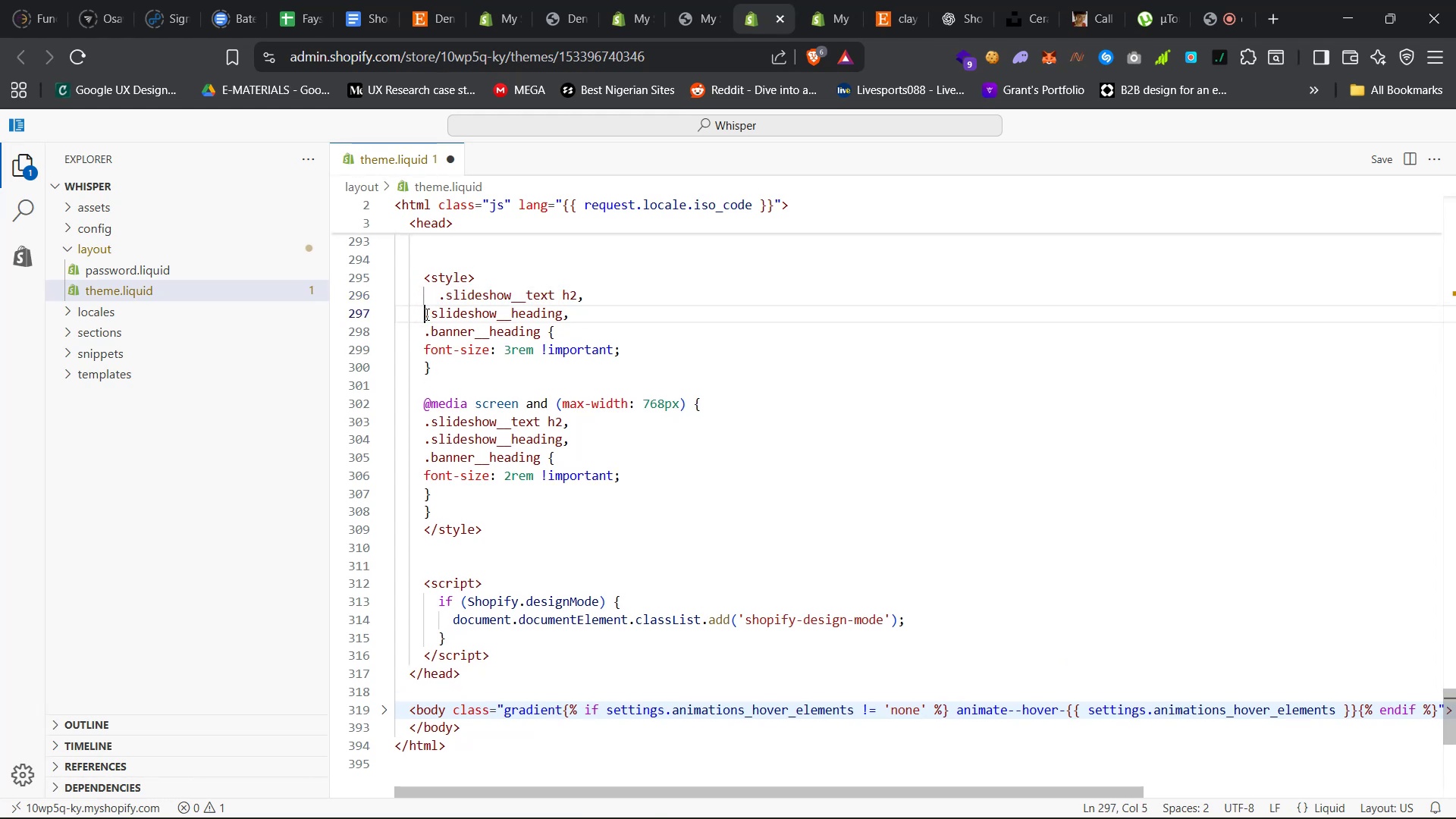 
key(Tab)
 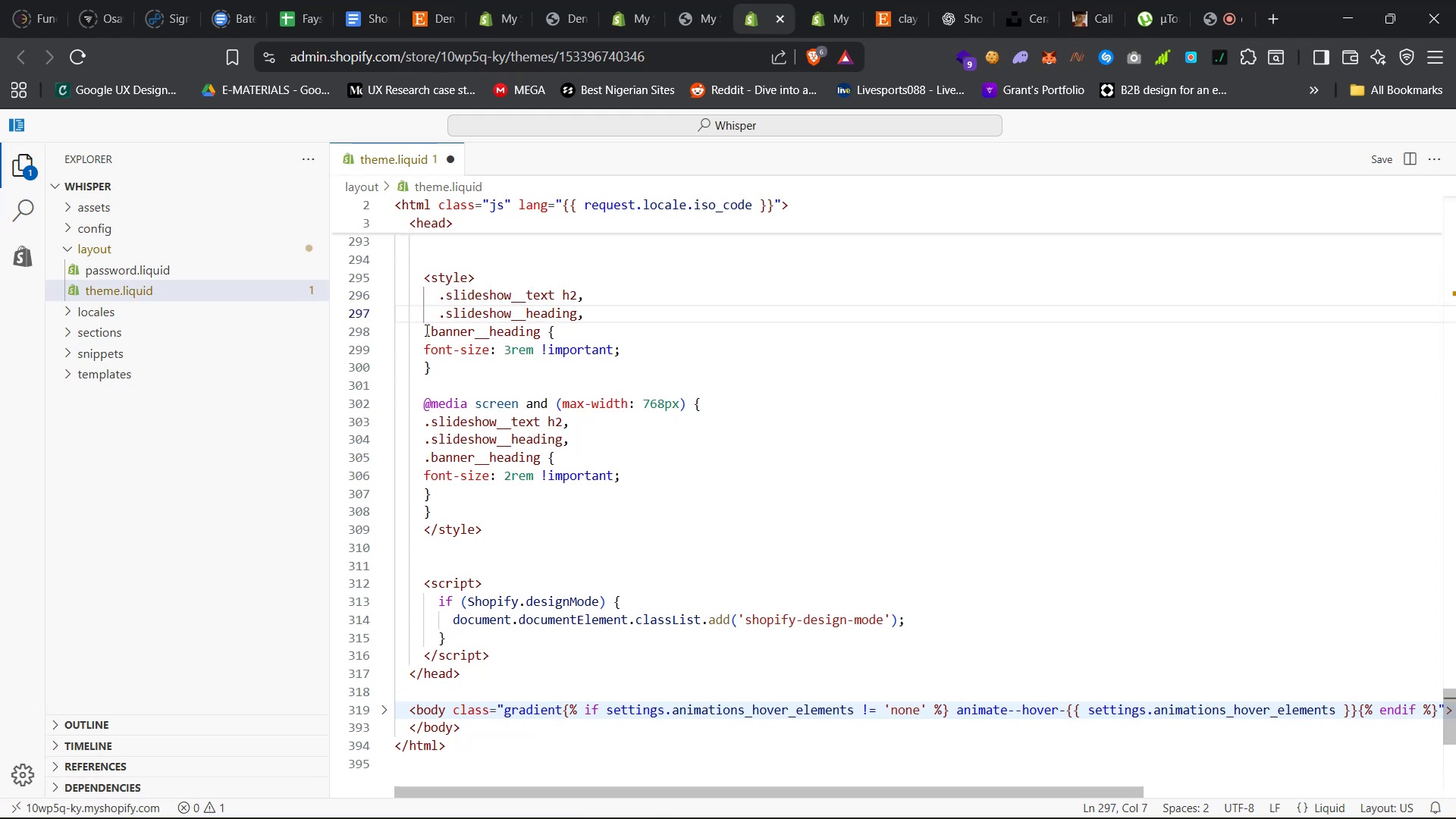 
left_click([425, 330])
 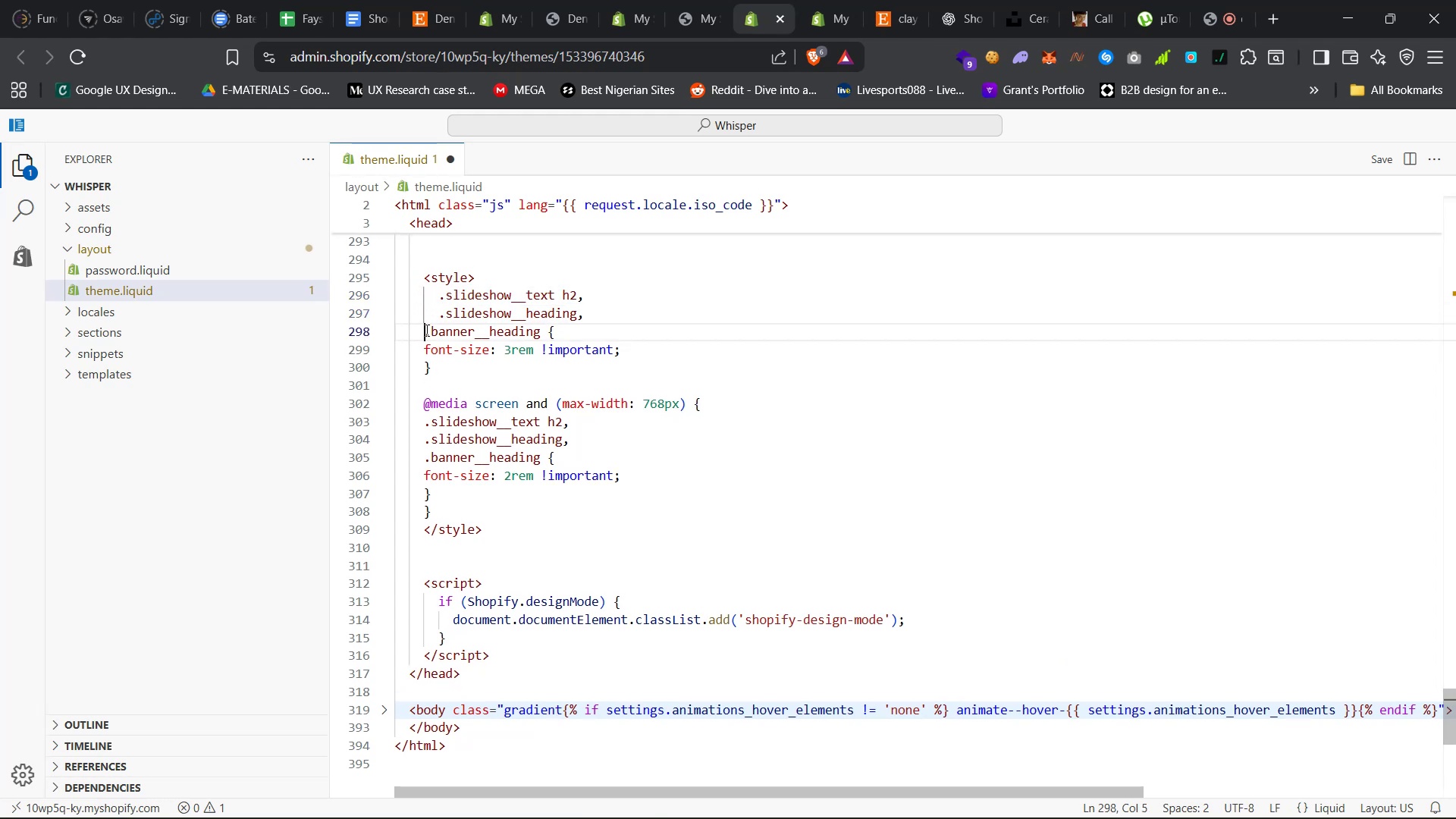 
key(Tab)
 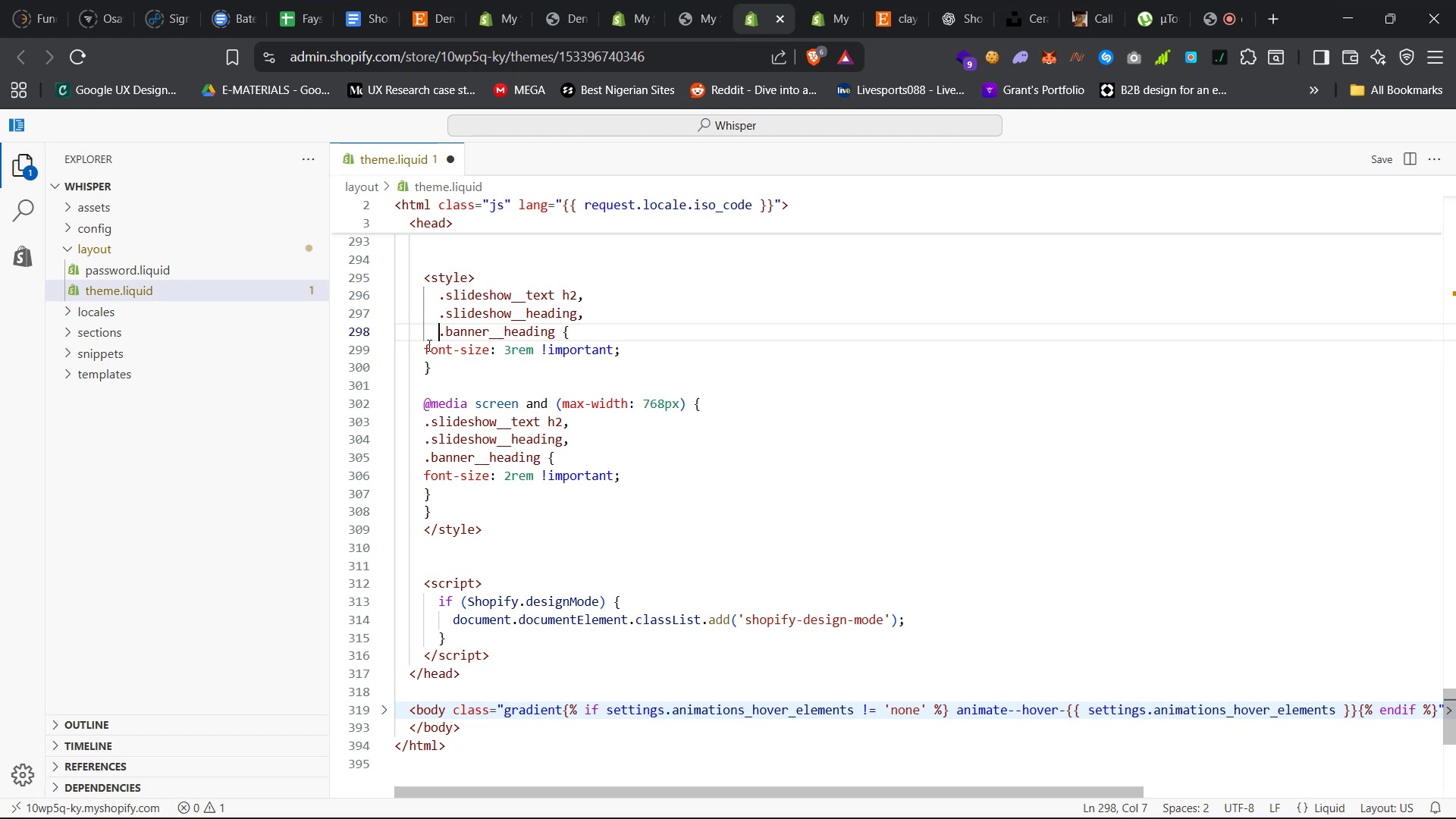 
left_click([426, 345])
 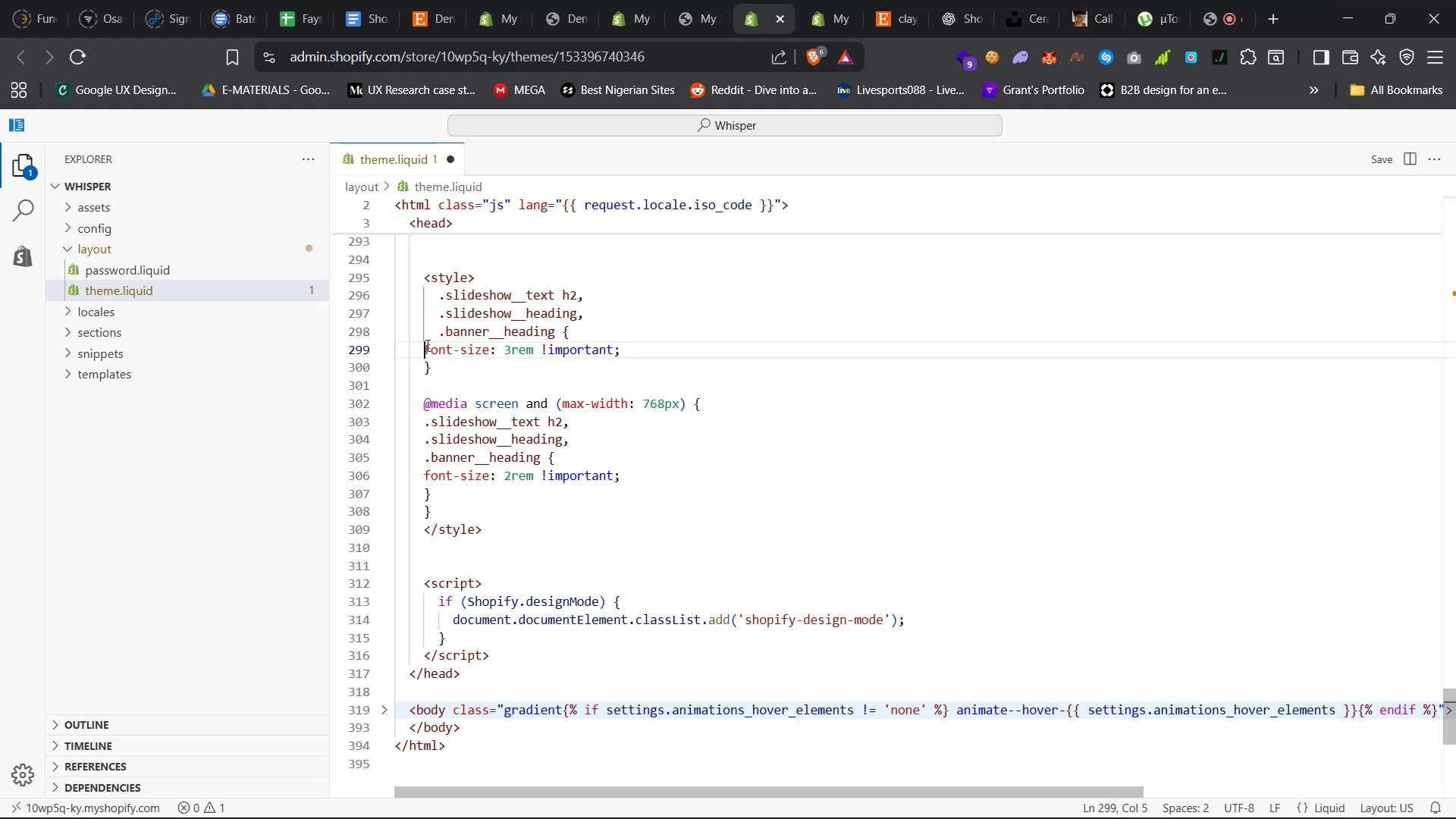 
key(Tab)
 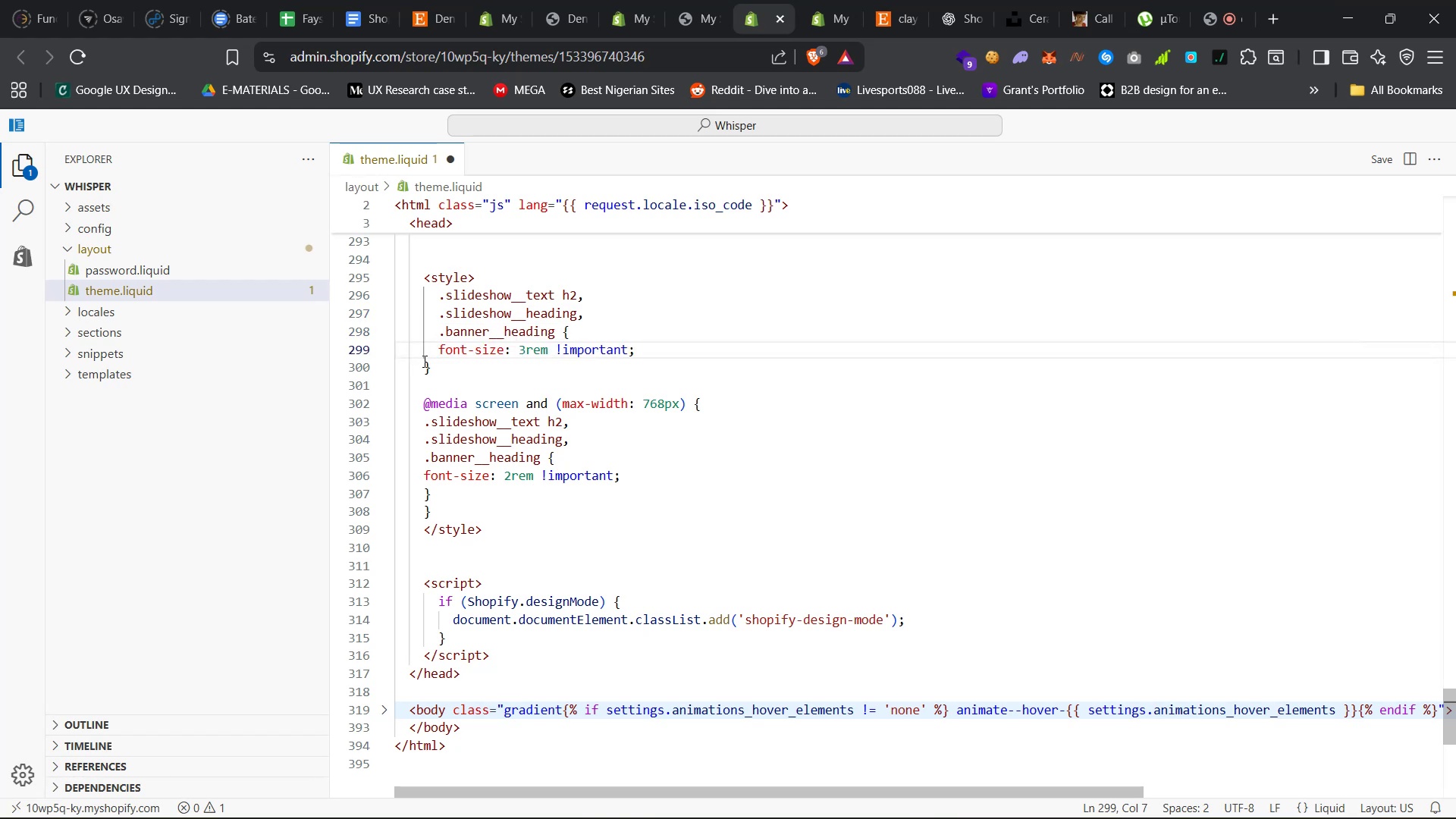 
left_click([423, 361])
 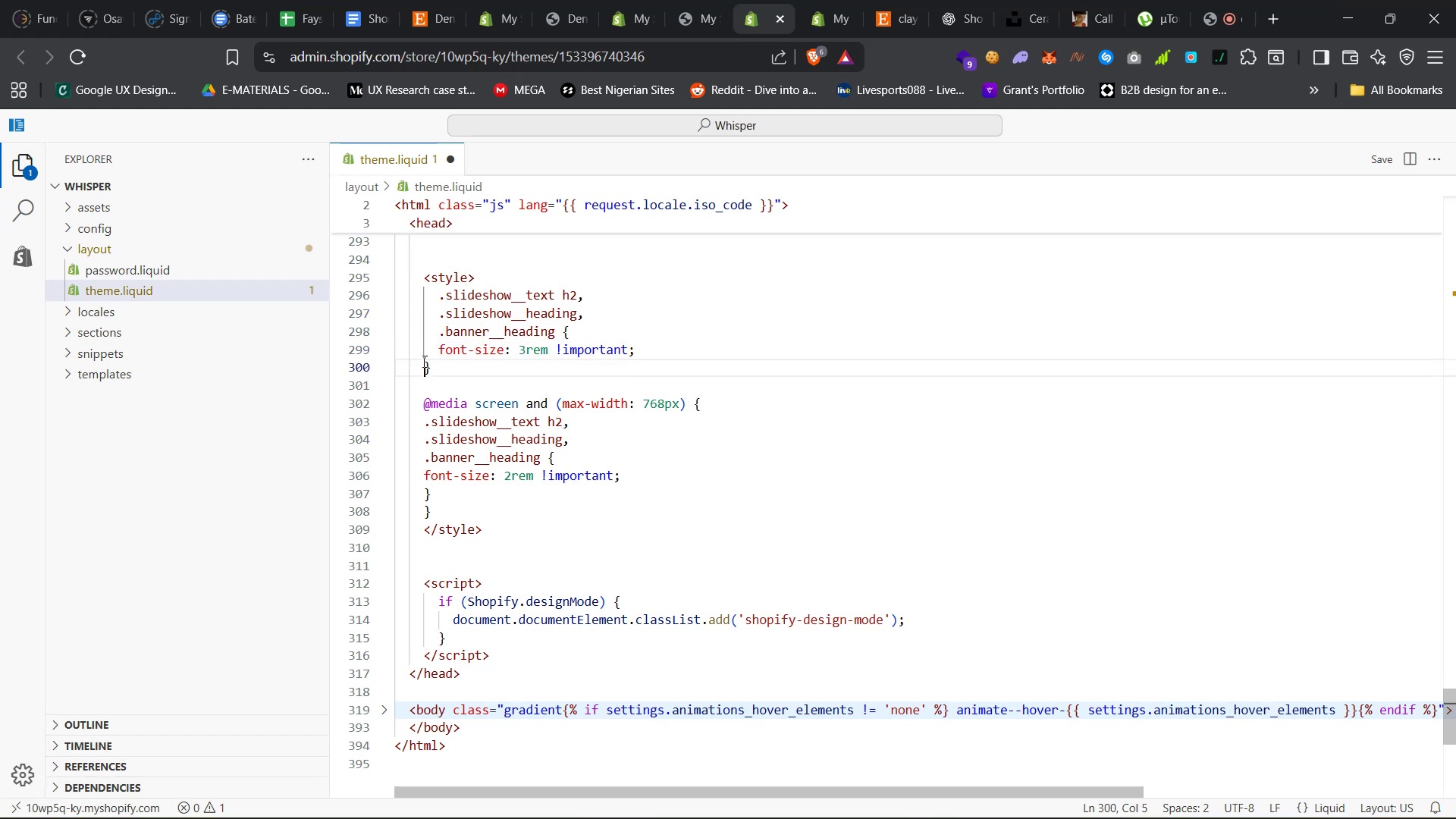 
key(Tab)
 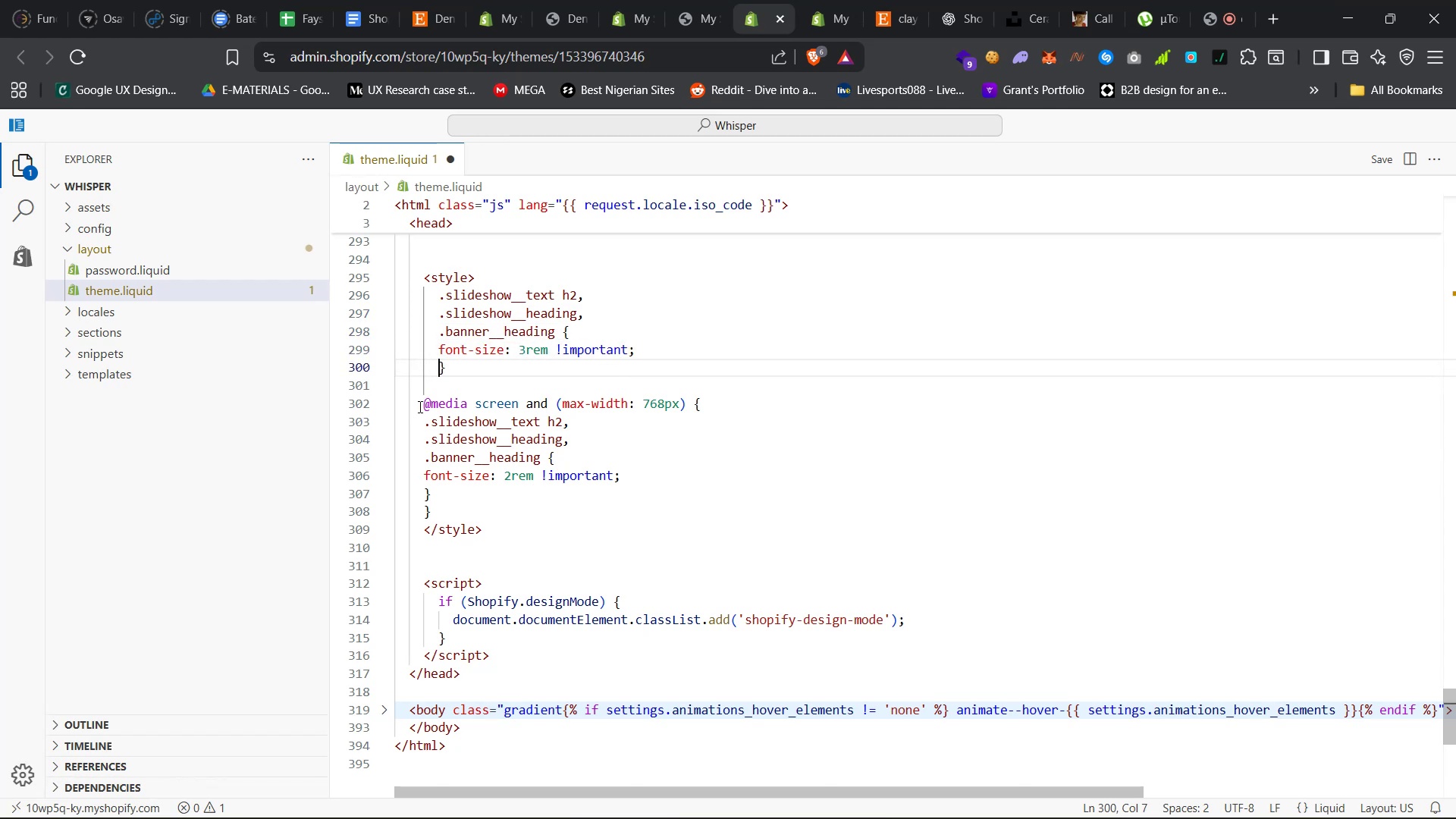 
left_click([420, 406])
 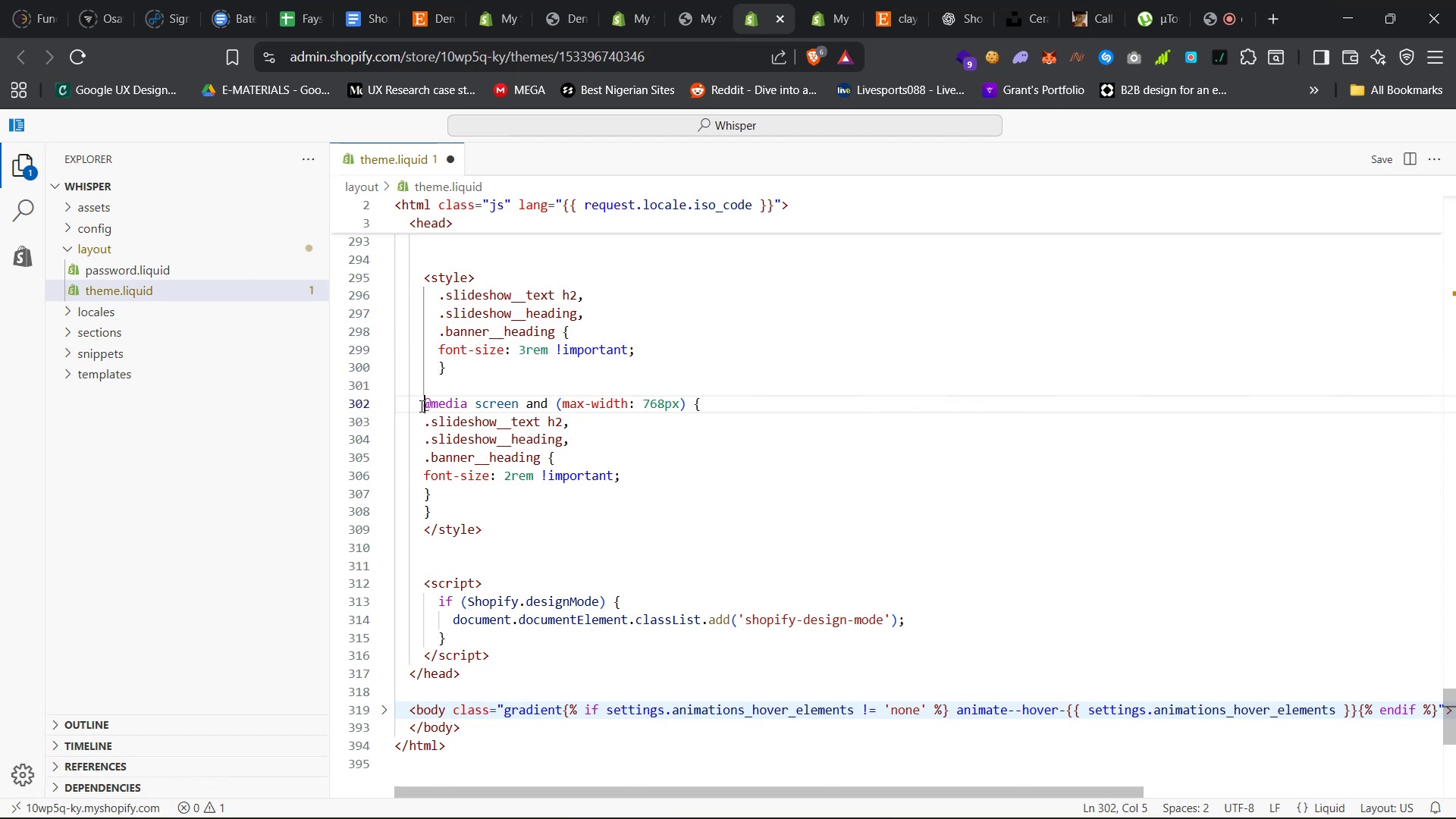 
key(Tab)
 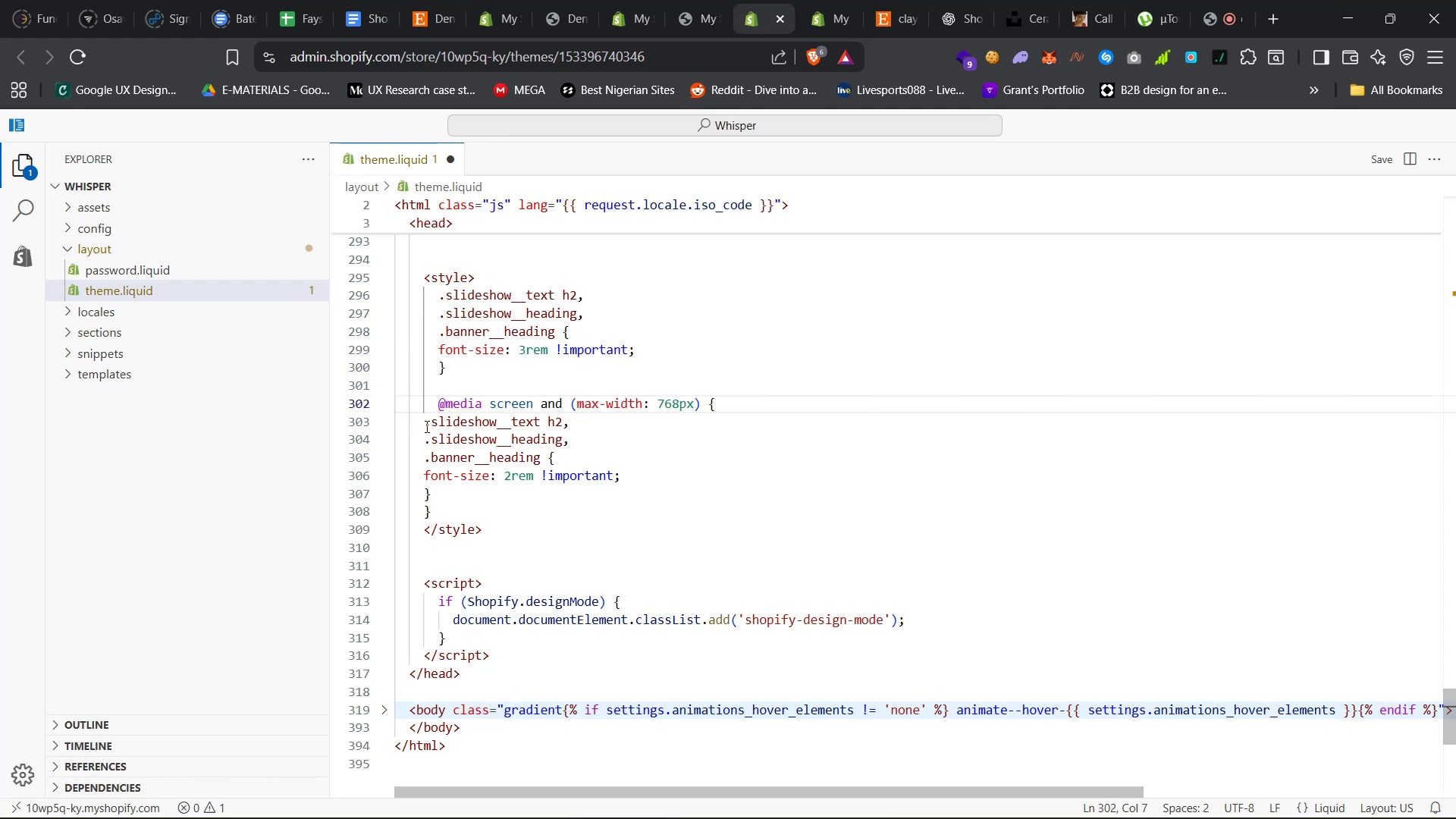 
left_click([425, 426])
 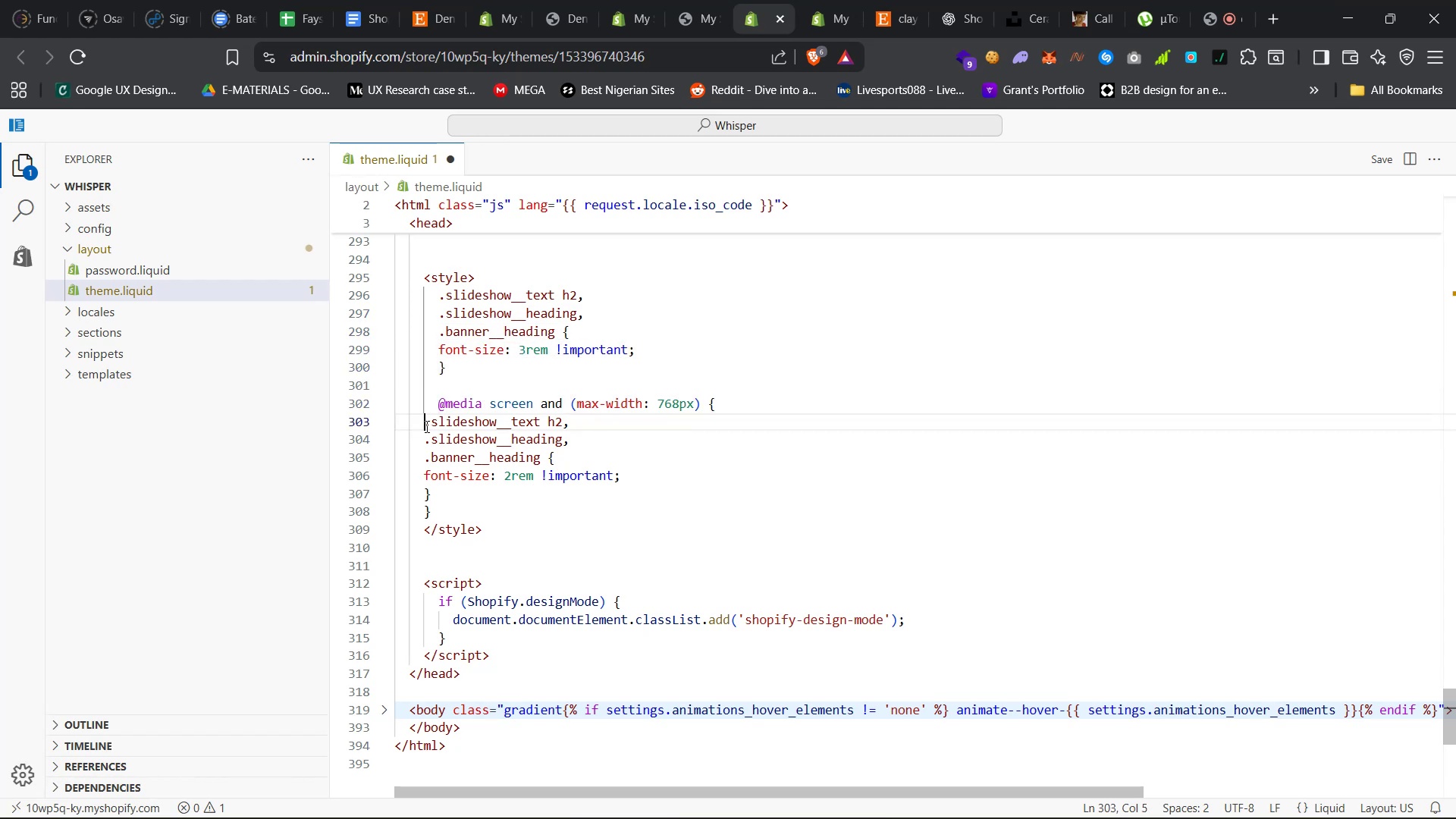 
key(Tab)
 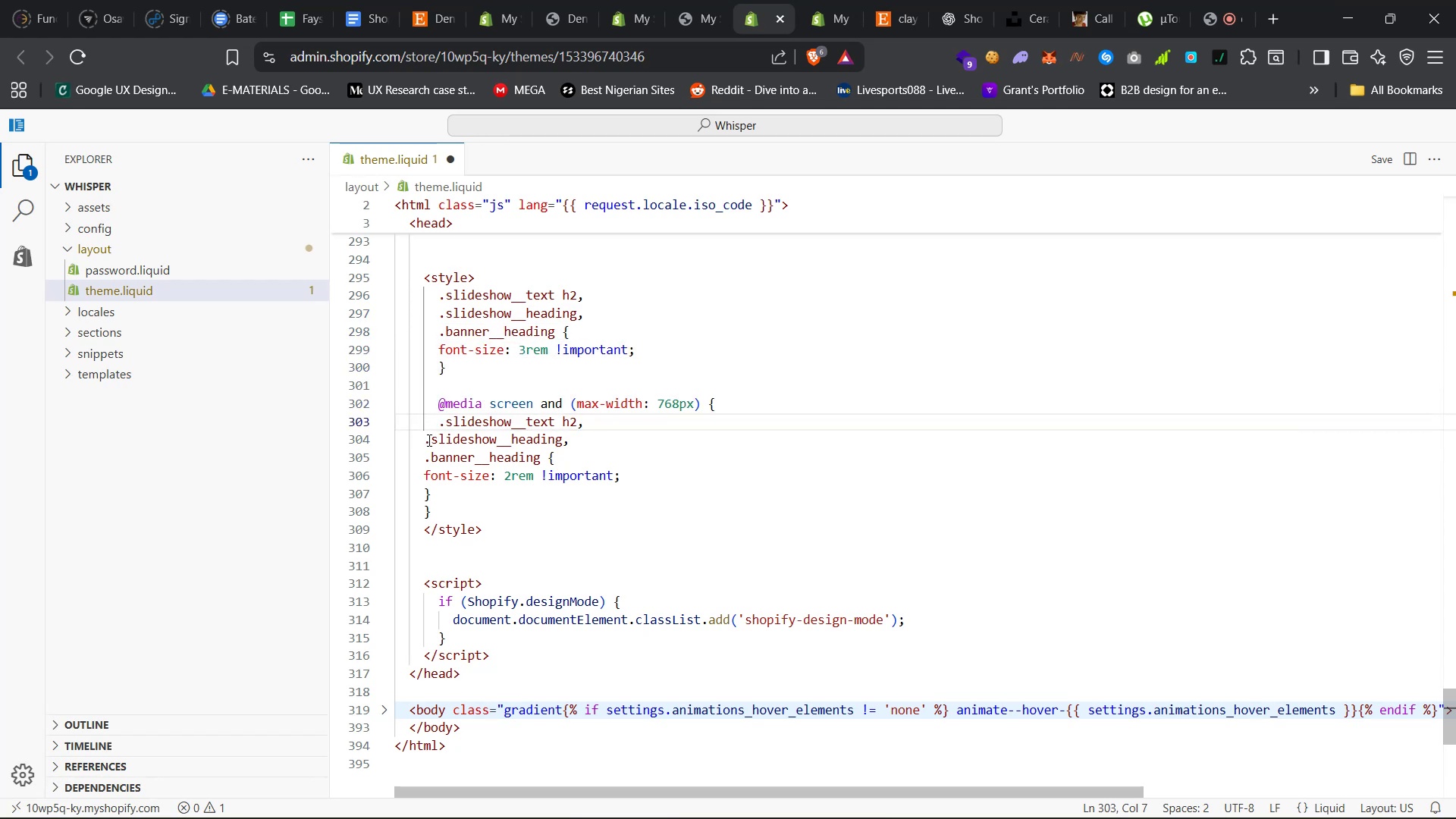 
left_click([423, 440])
 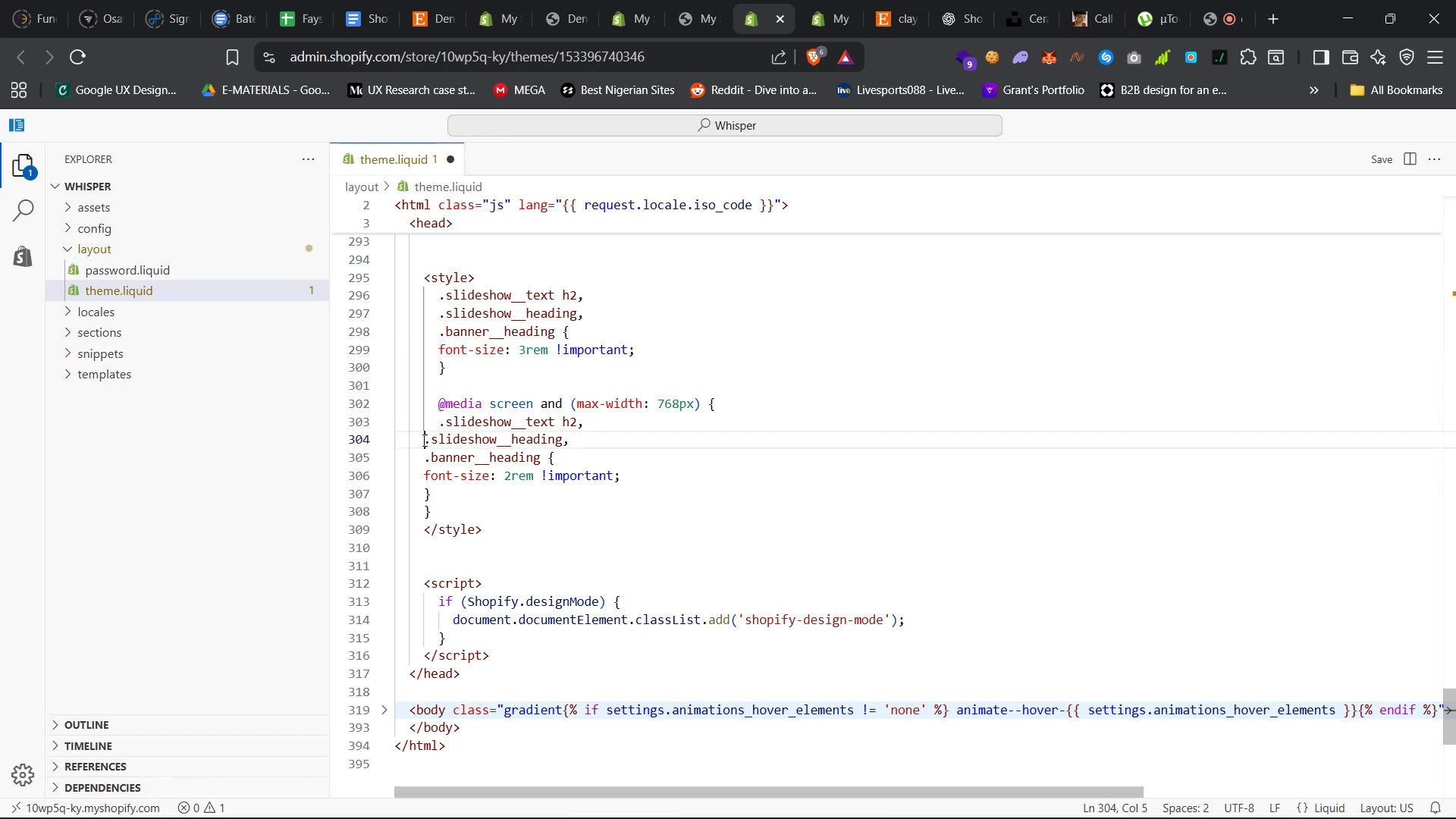 
key(Tab)
 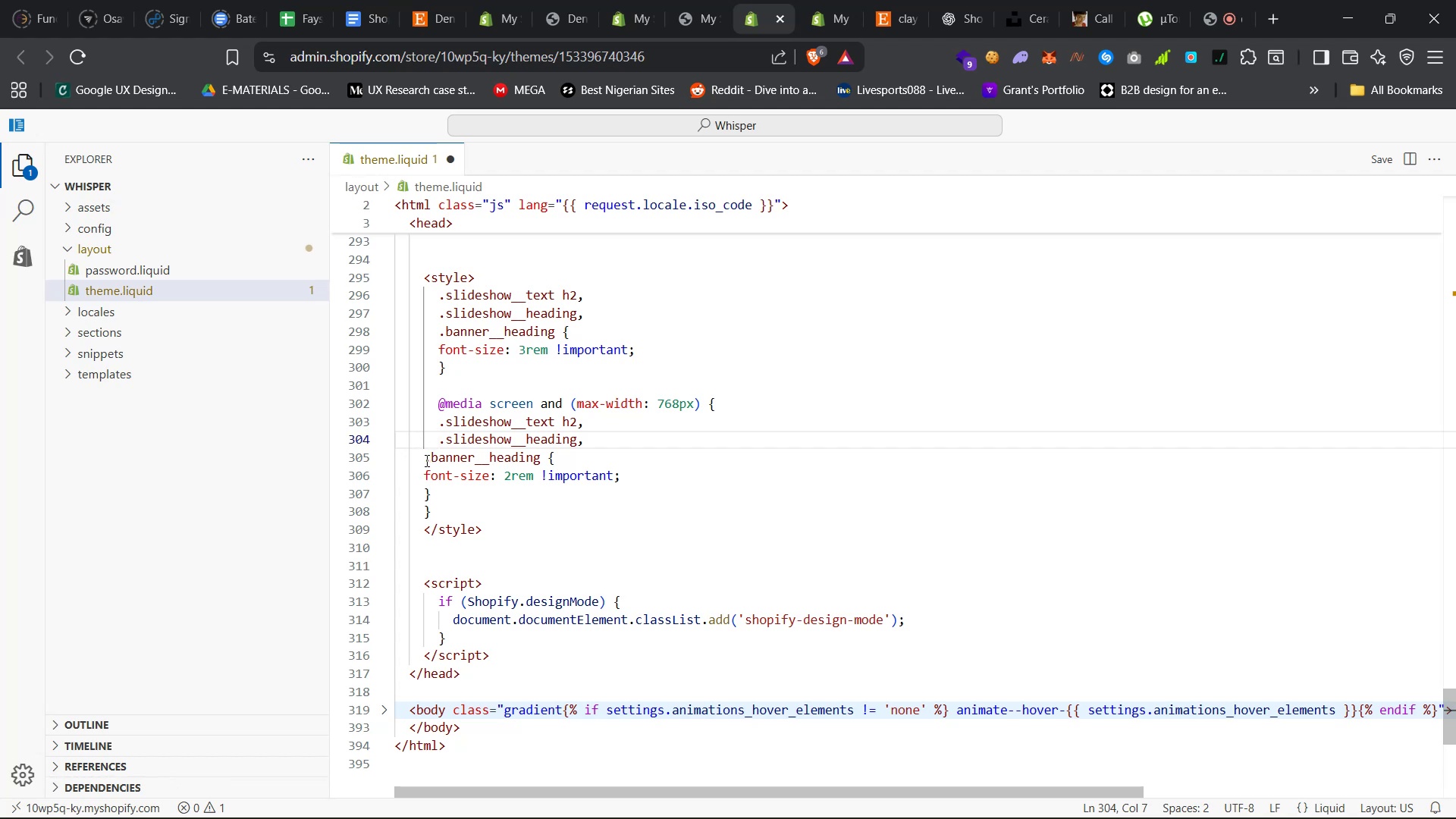 
left_click([425, 460])
 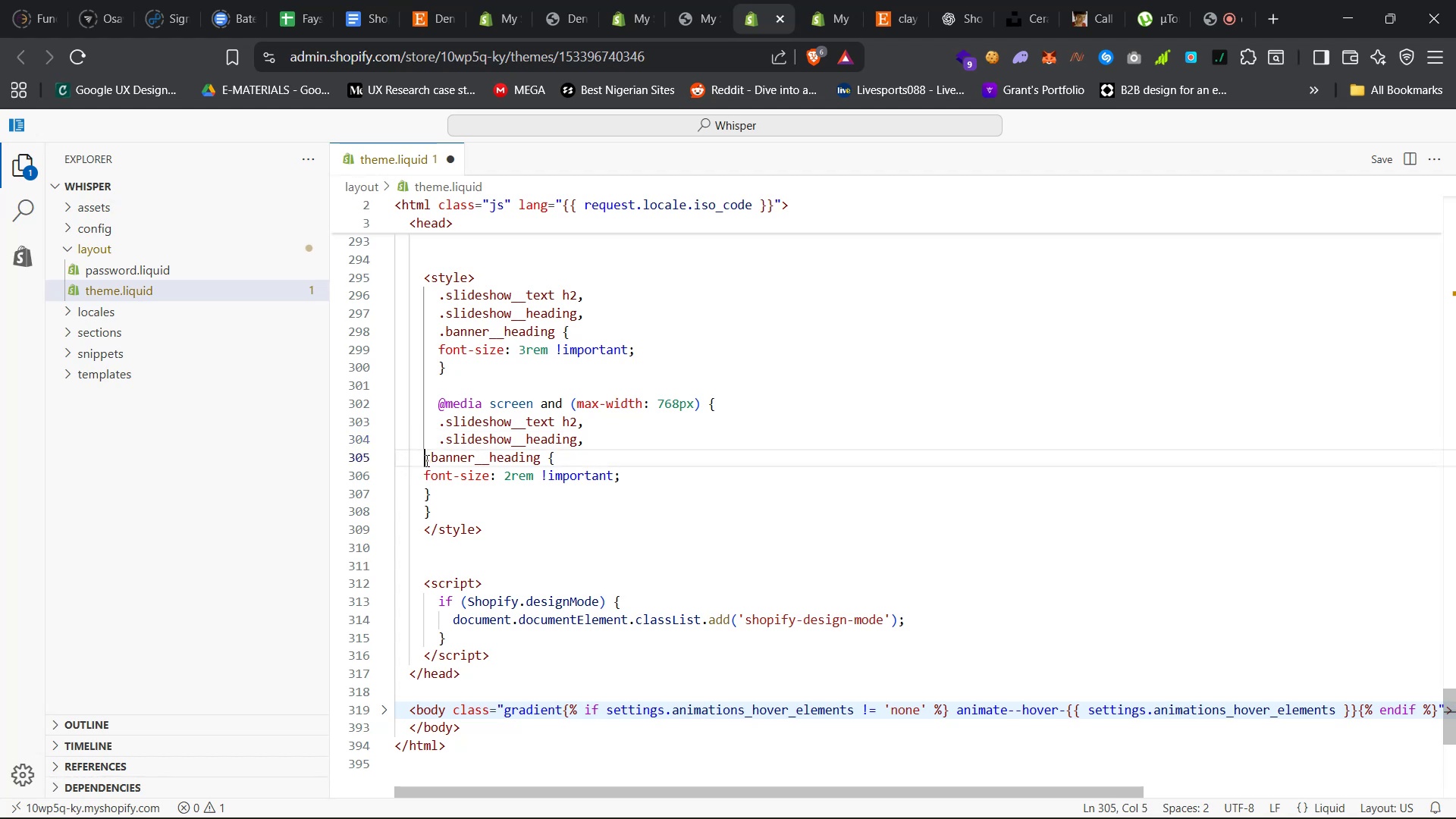 
key(Tab)
 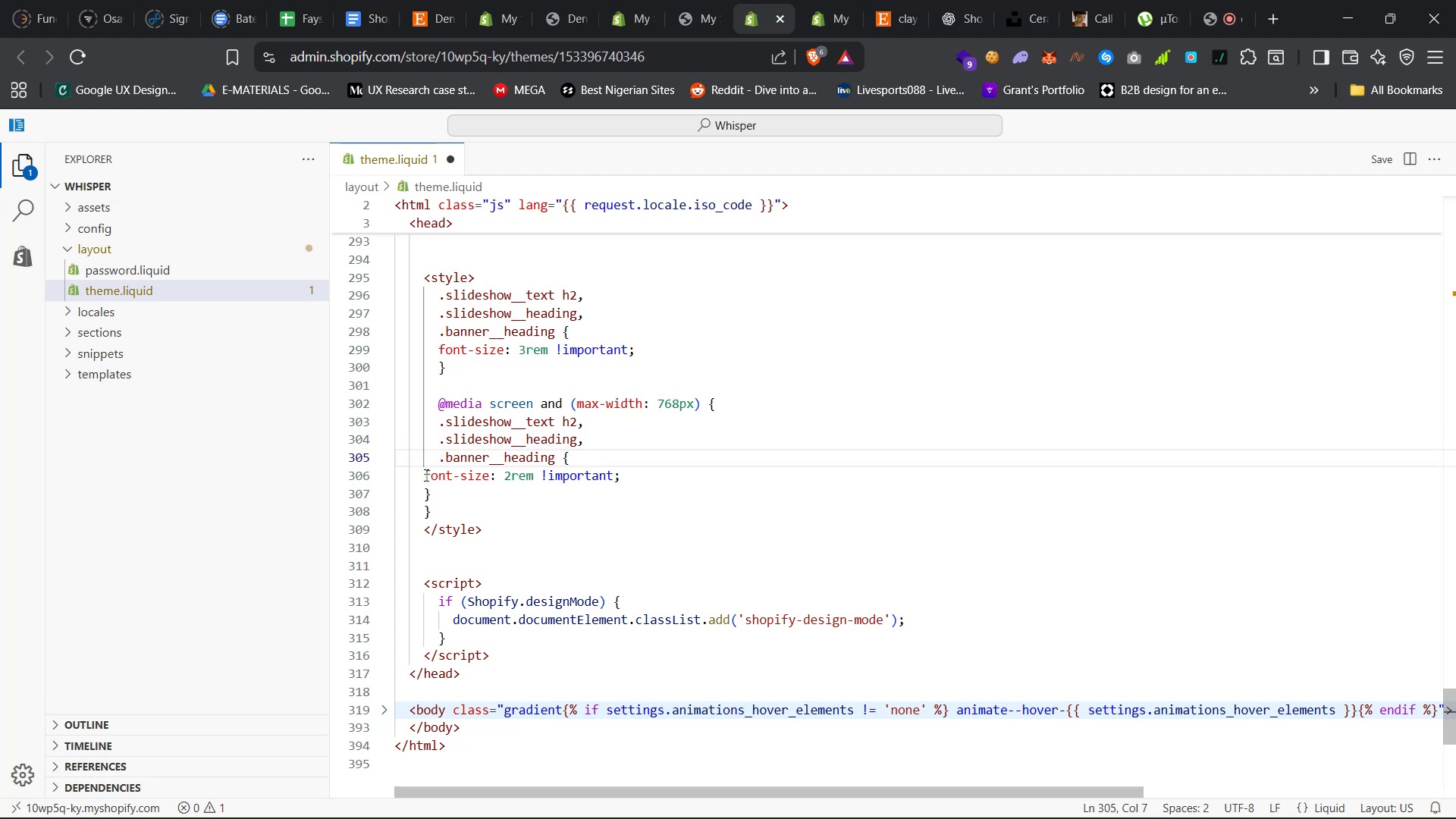 
left_click([425, 475])
 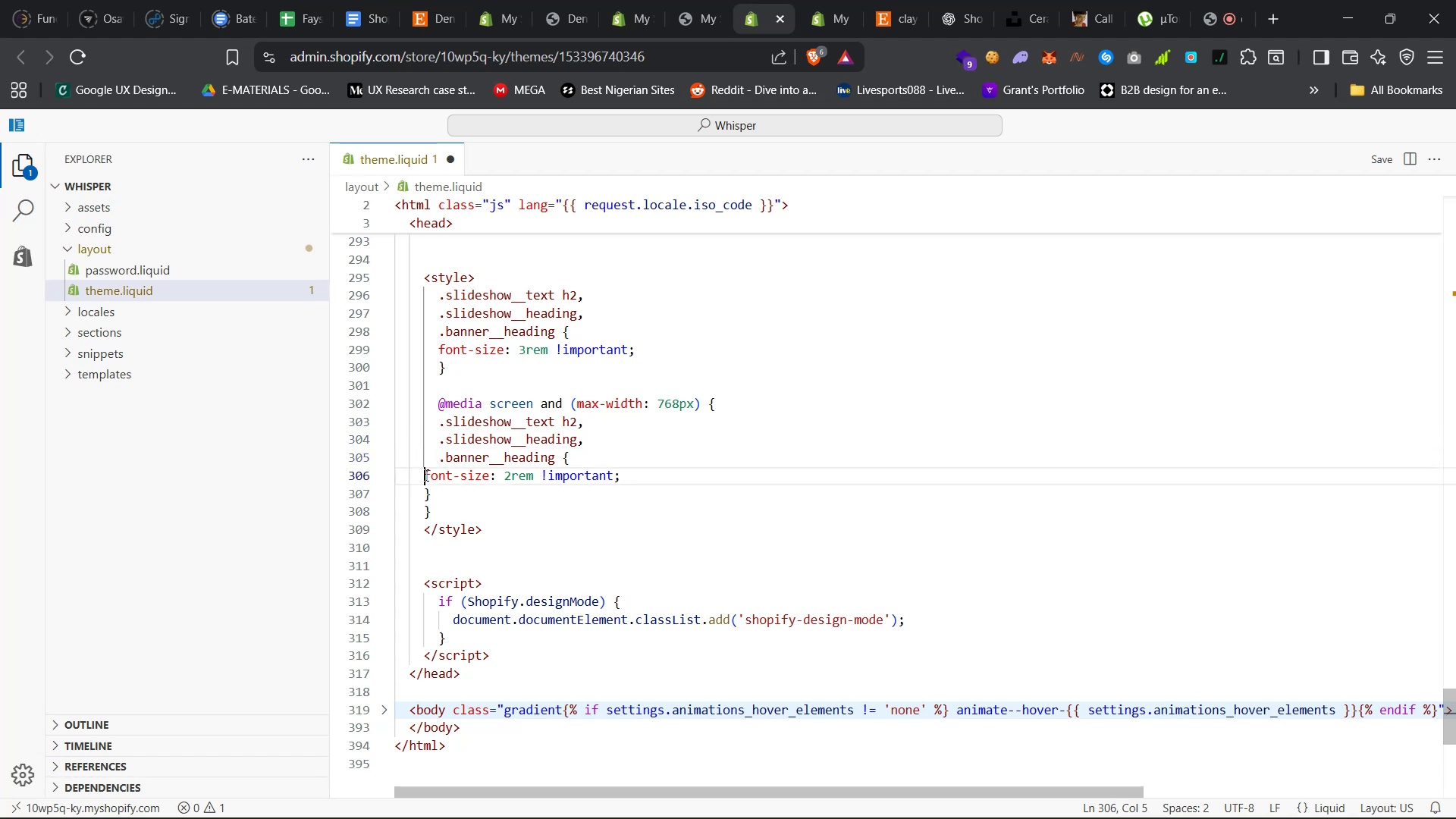 
key(Tab)
 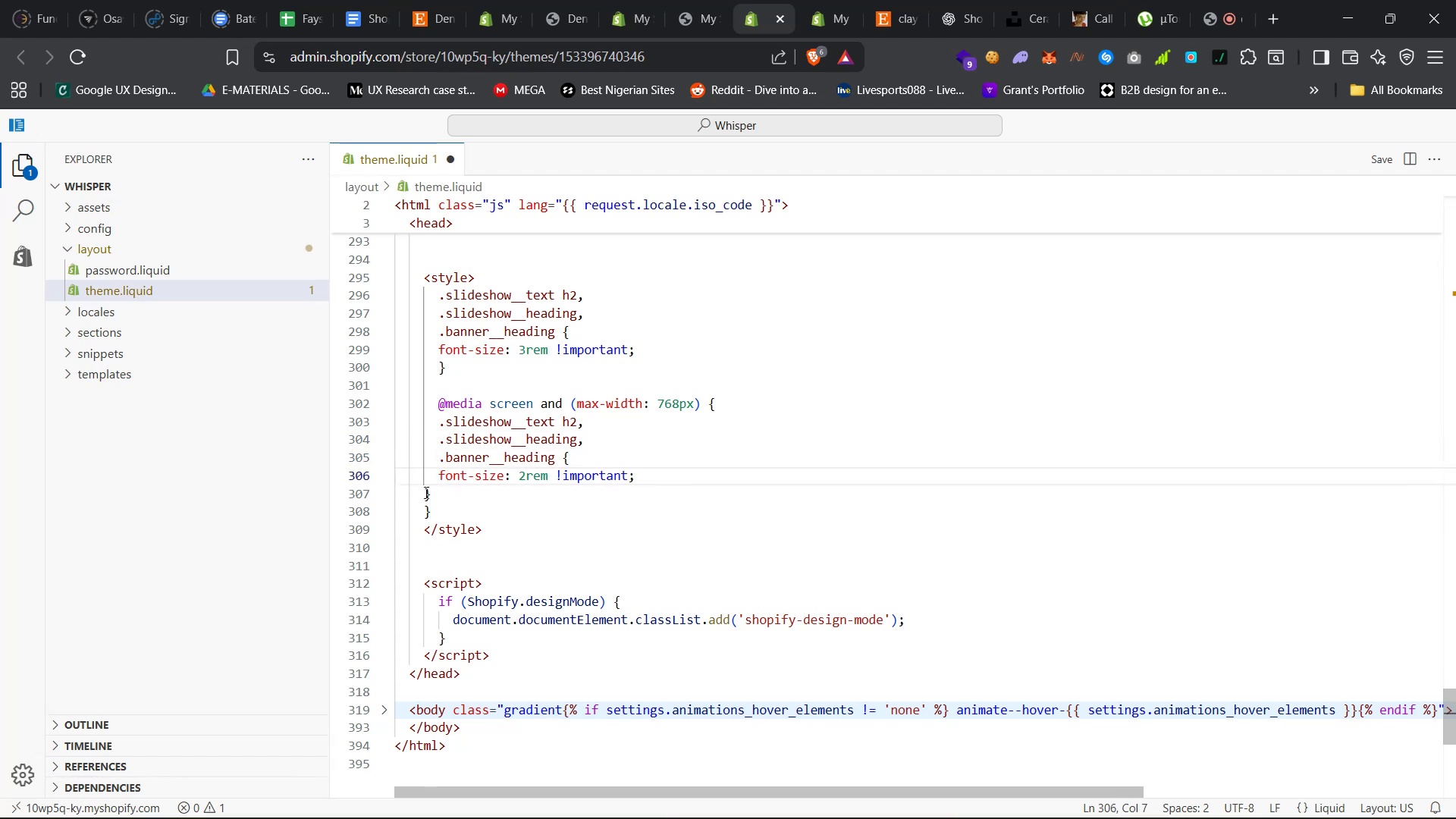 
left_click([425, 492])
 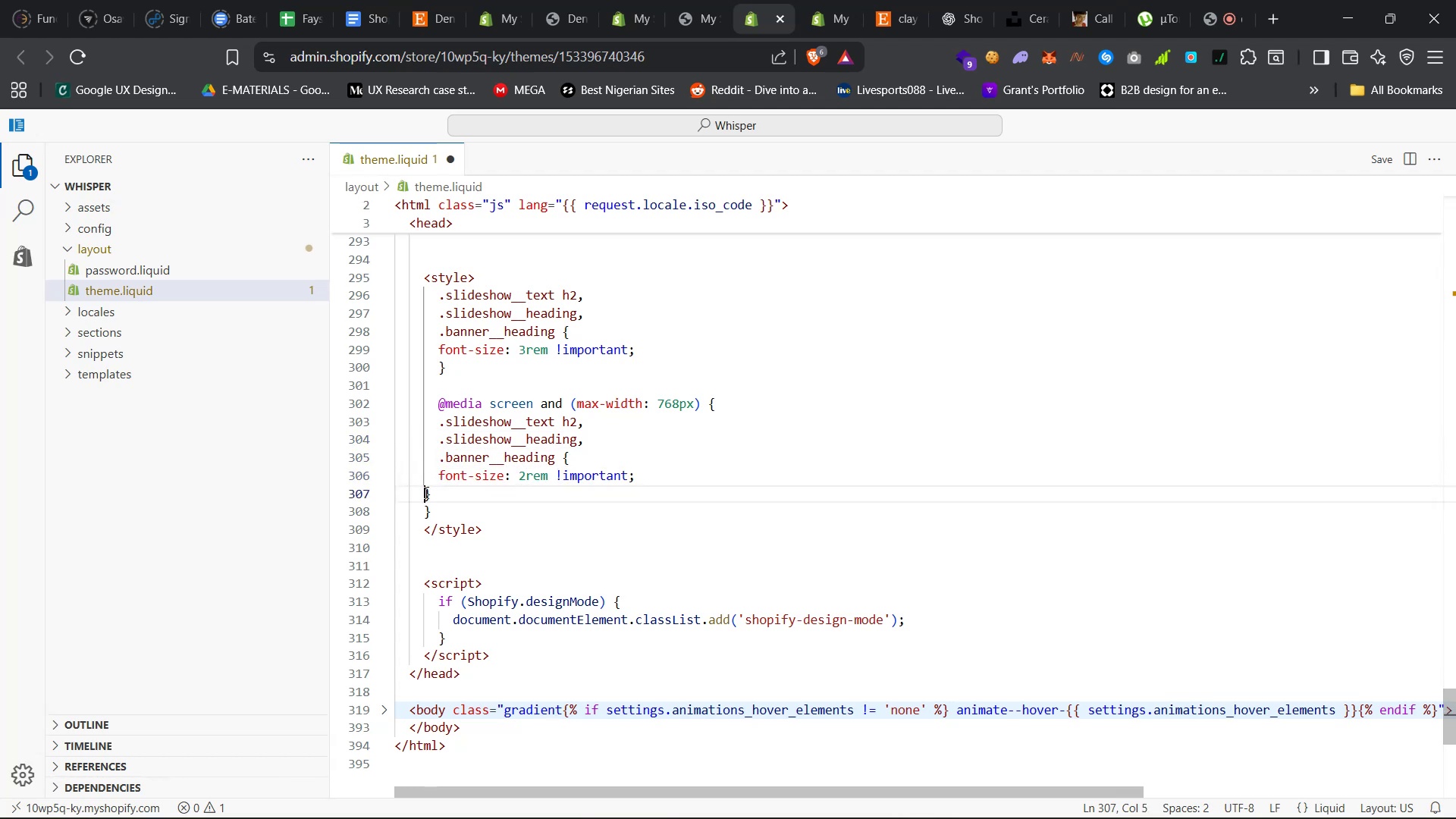 
key(Tab)
 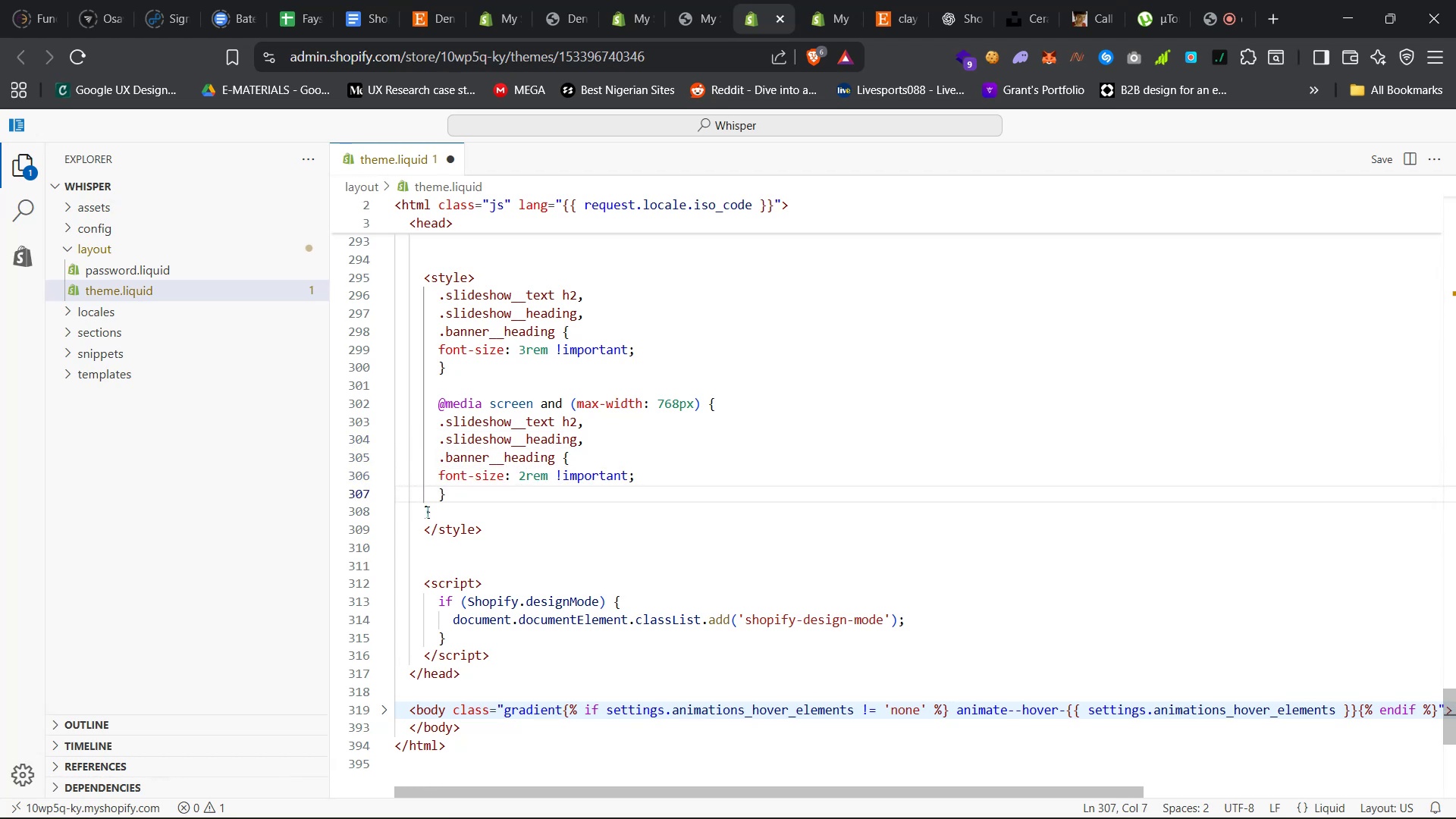 
left_click([425, 512])
 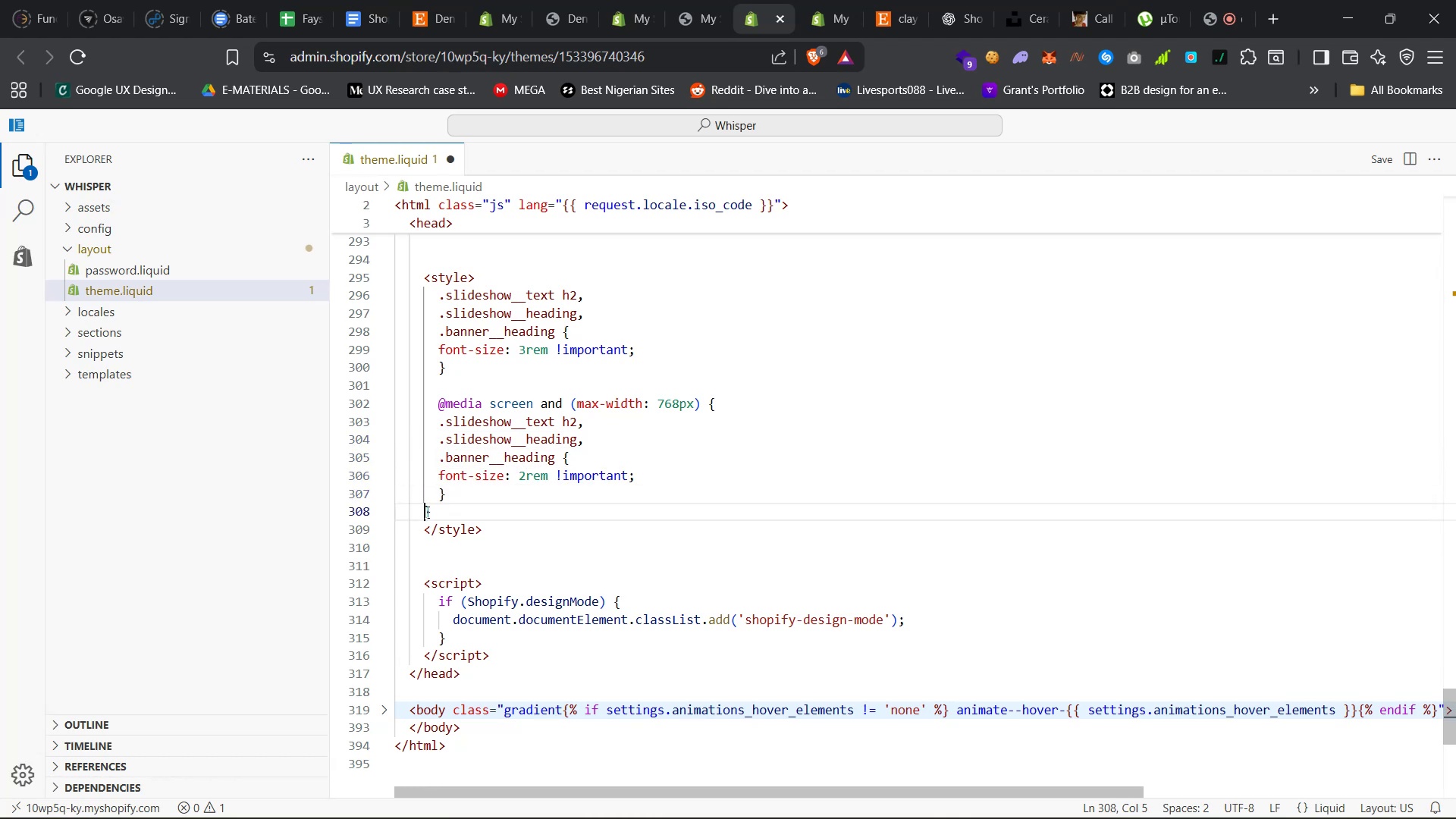 
key(Tab)
 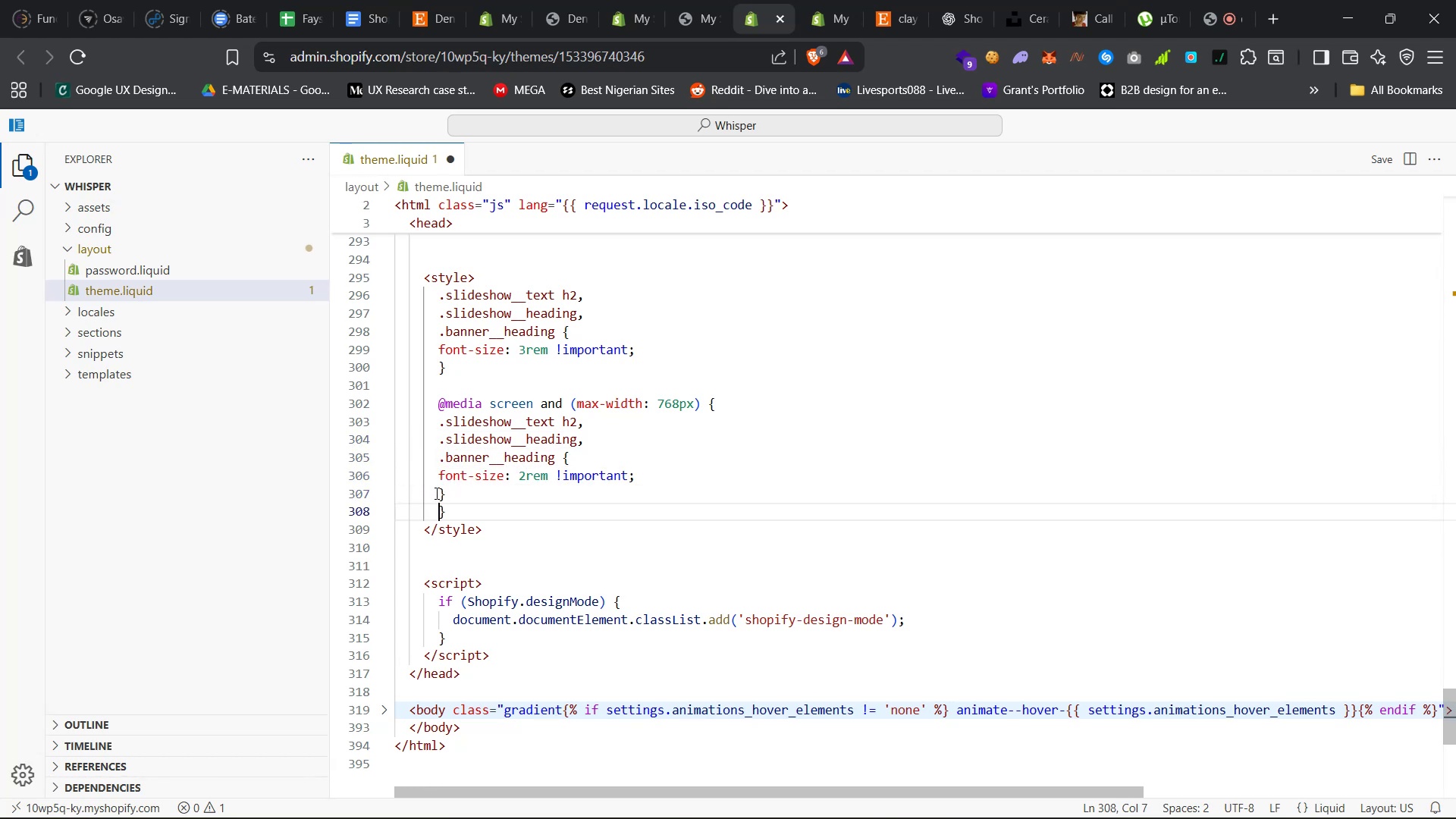 
left_click([438, 493])
 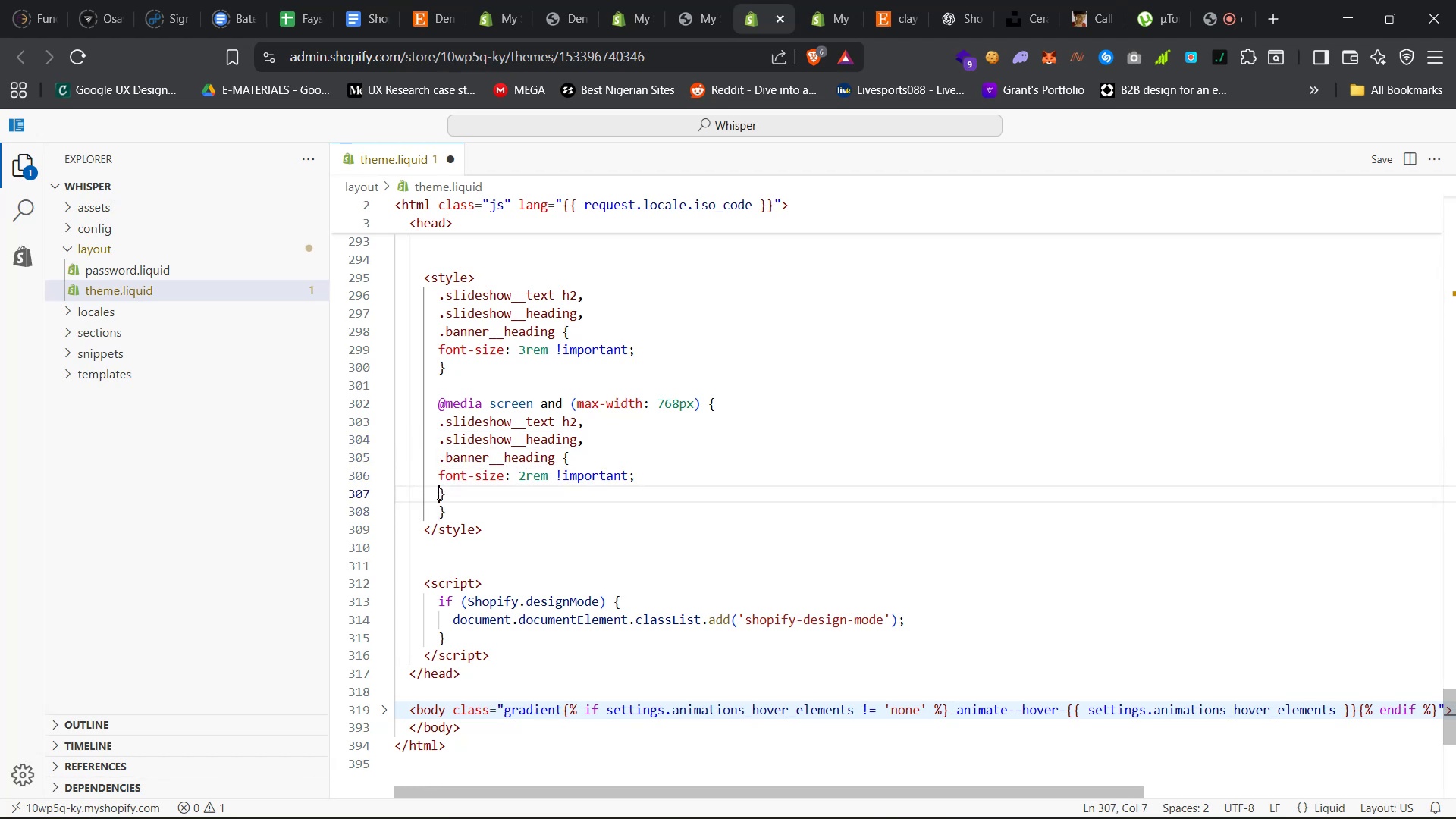 
key(Tab)
 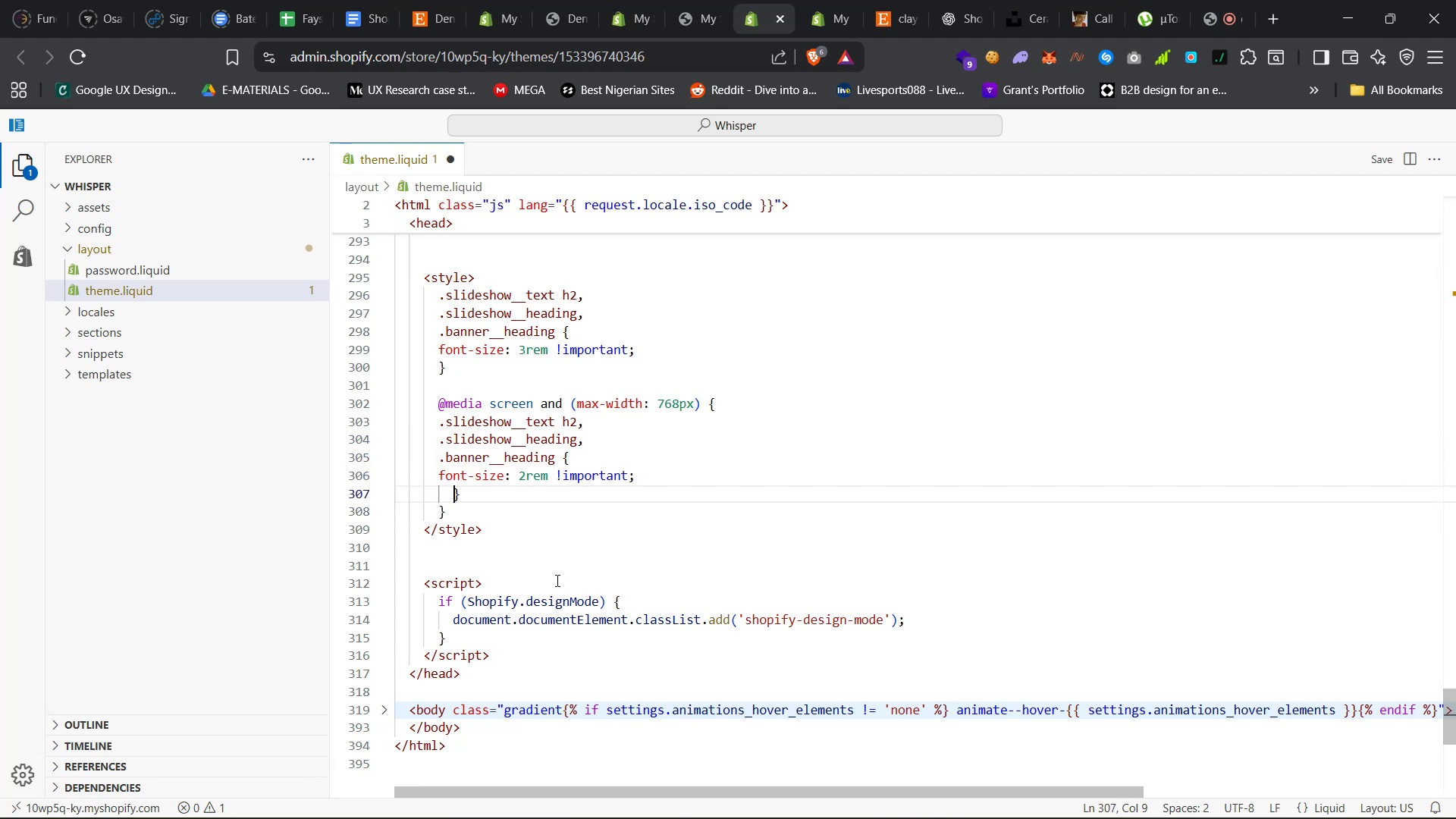 
wait(8.22)
 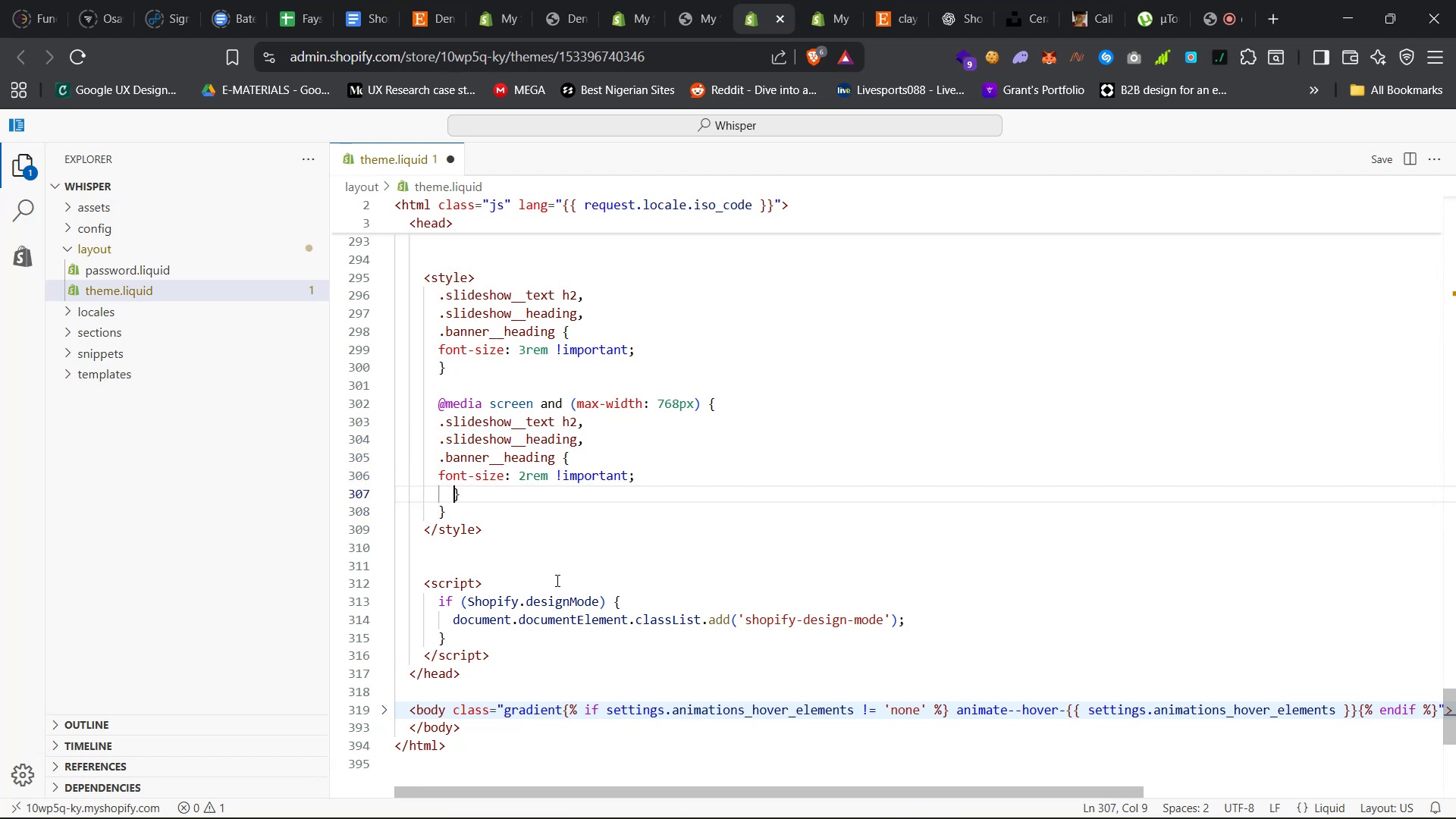 
key(Backspace)
 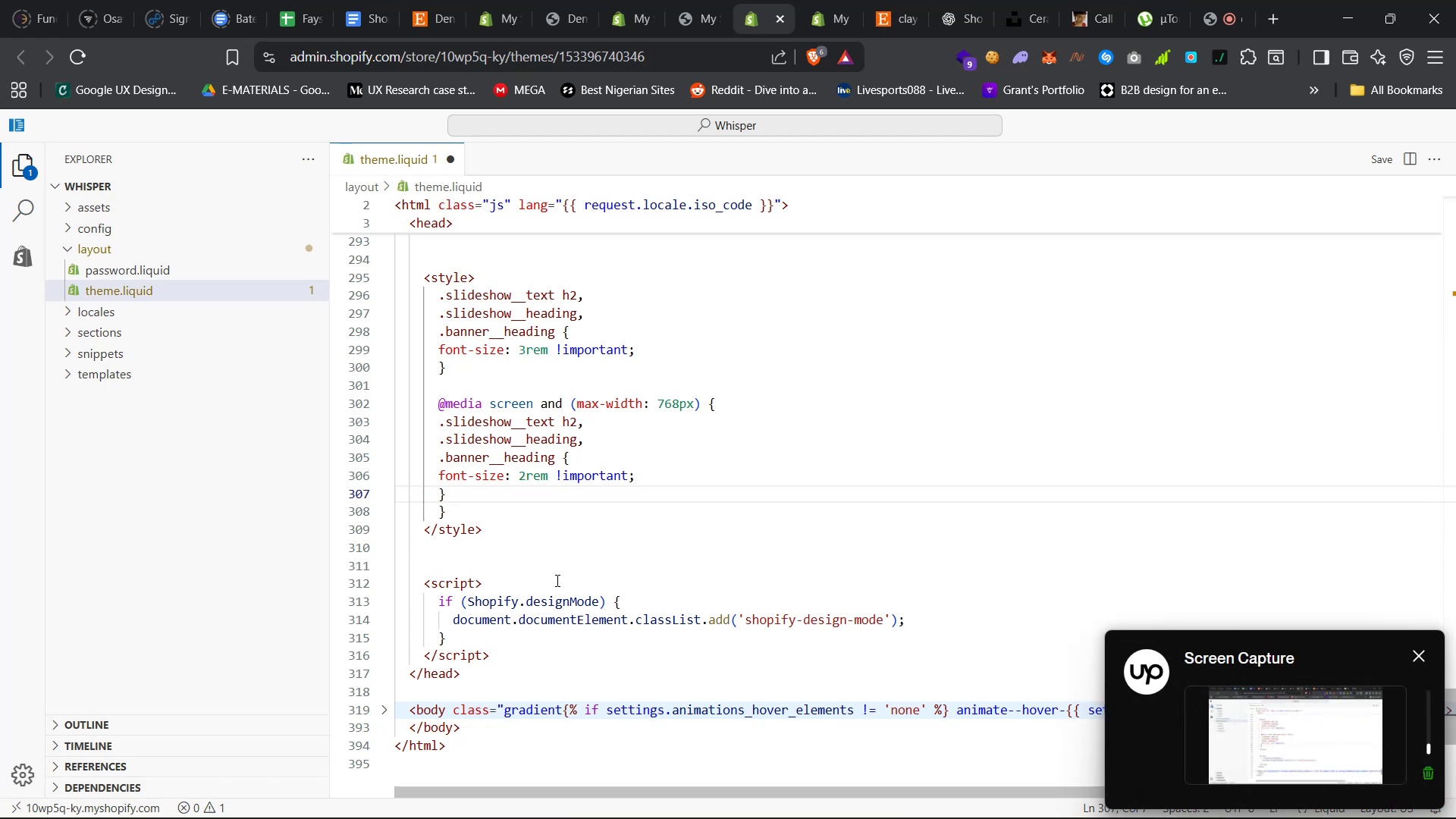 
wait(9.09)
 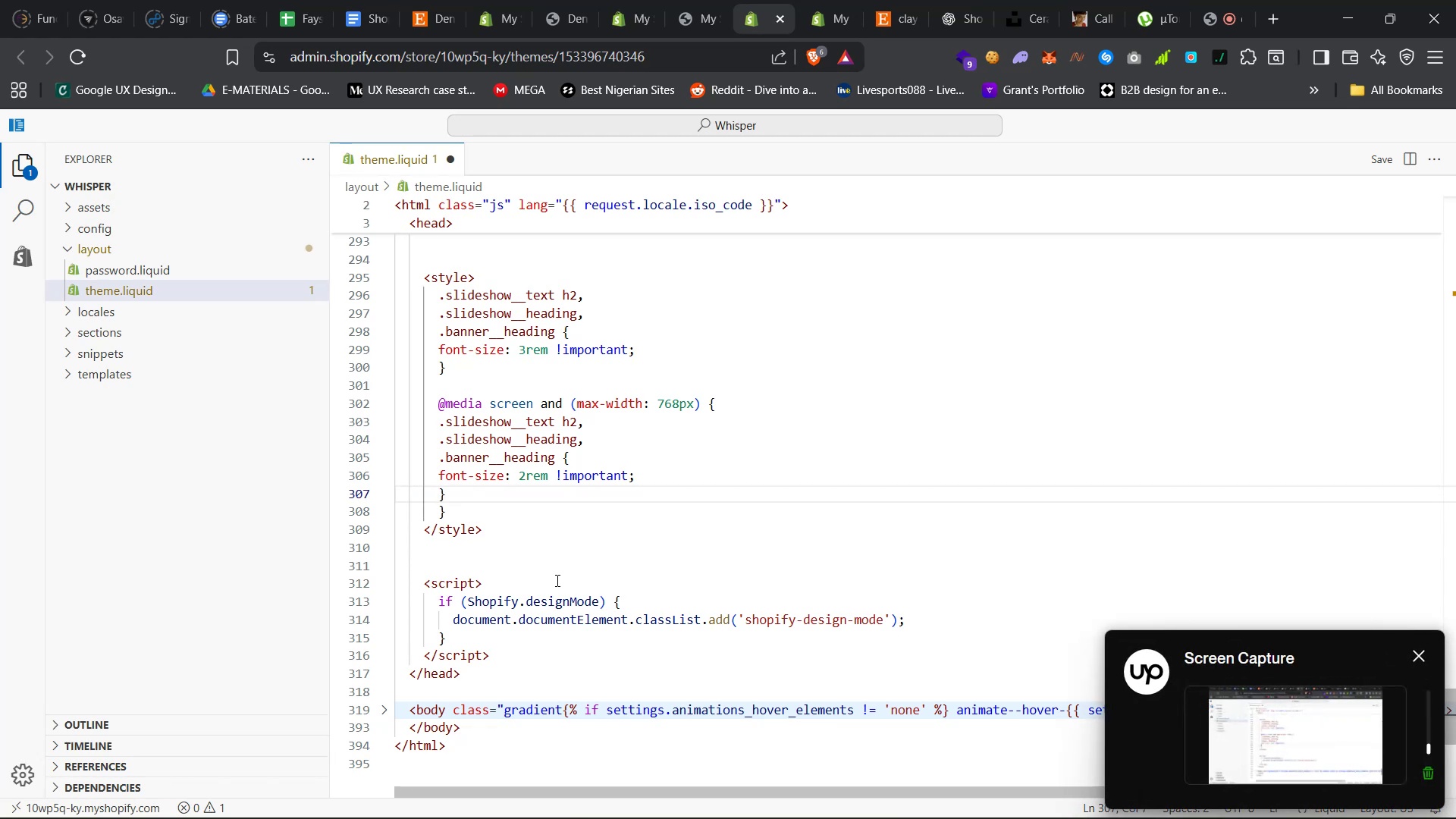 
left_click([440, 371])
 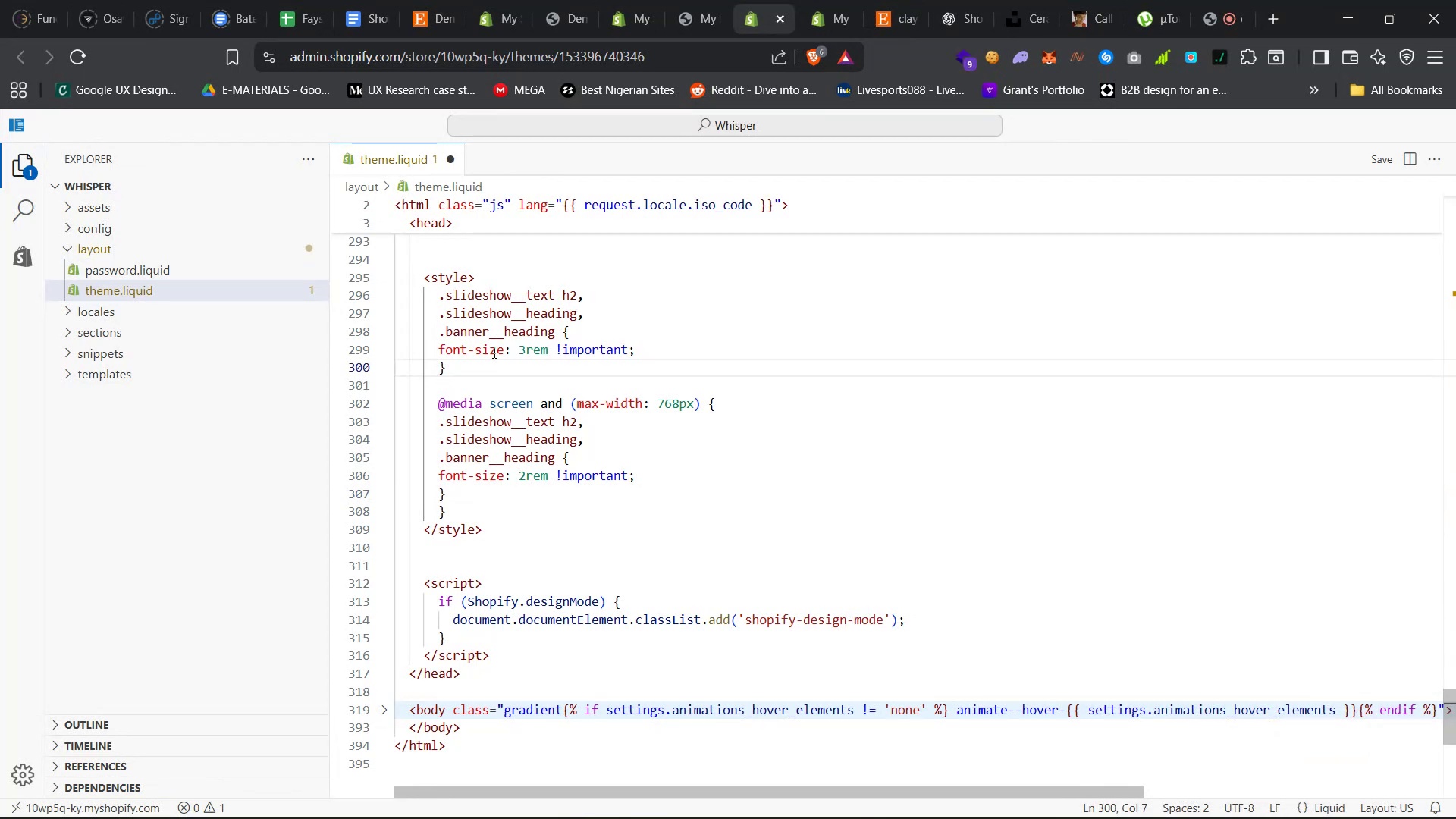 
key(Tab)
 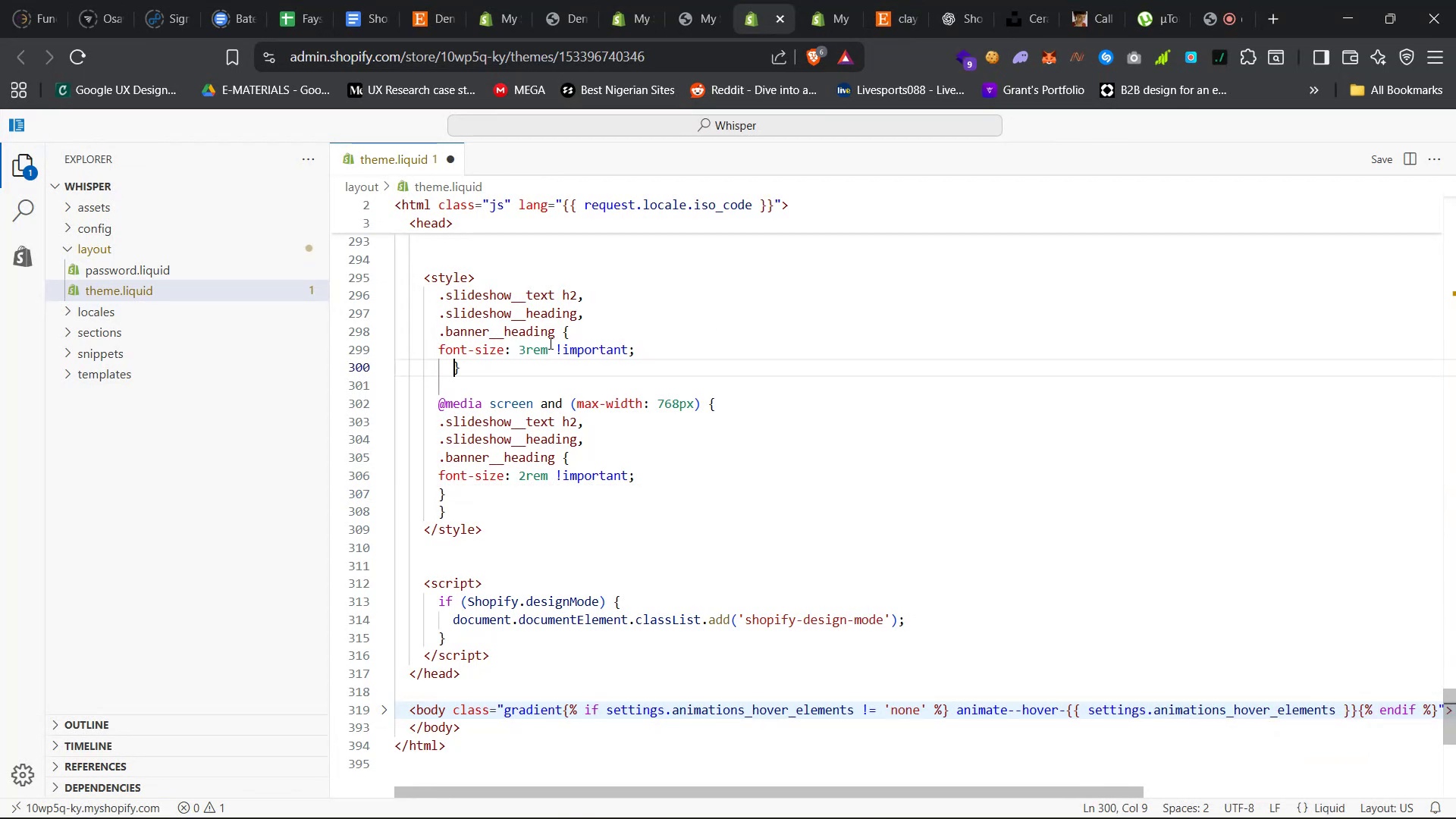 
key(Backspace)
 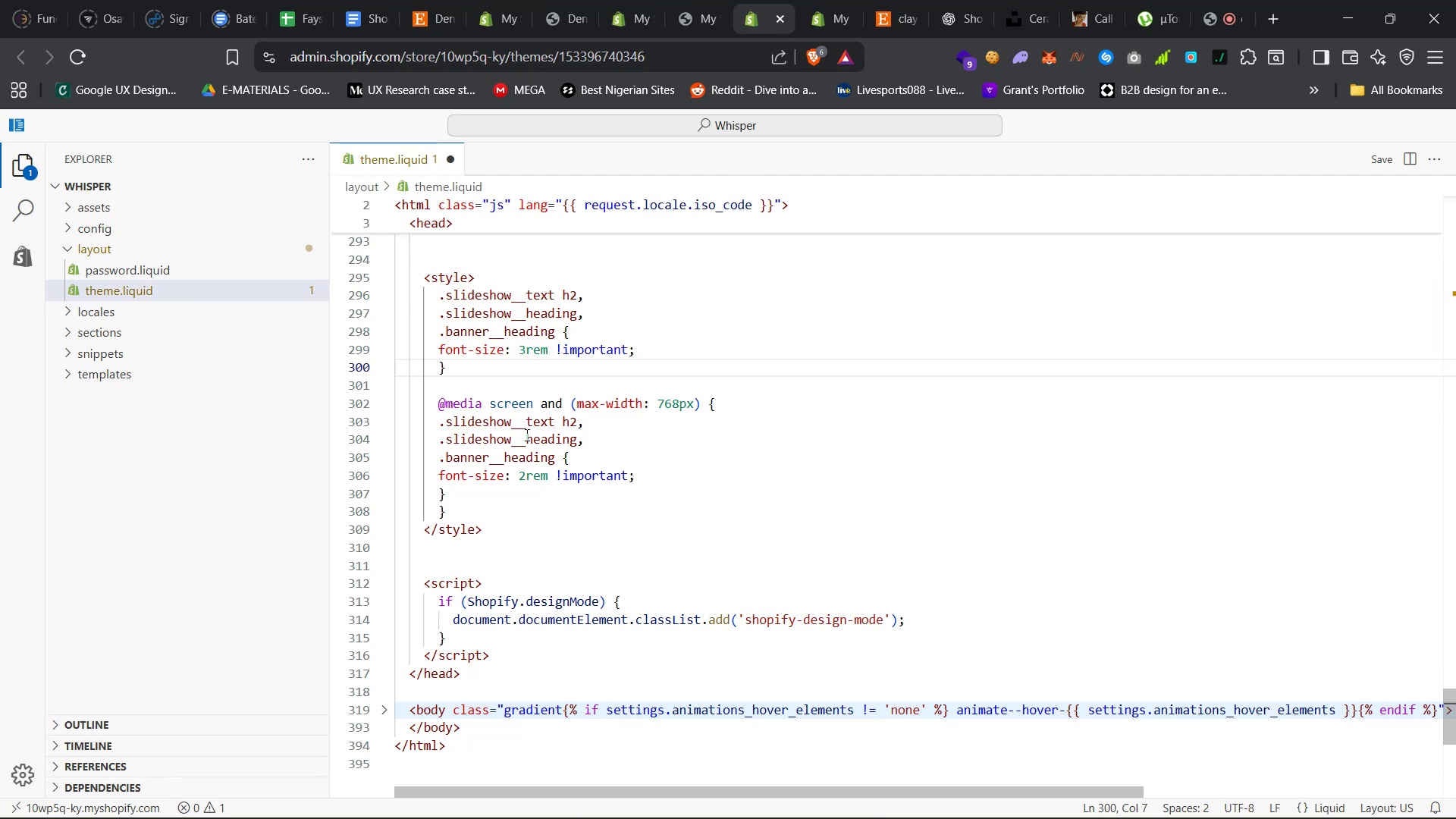 
wait(15.0)
 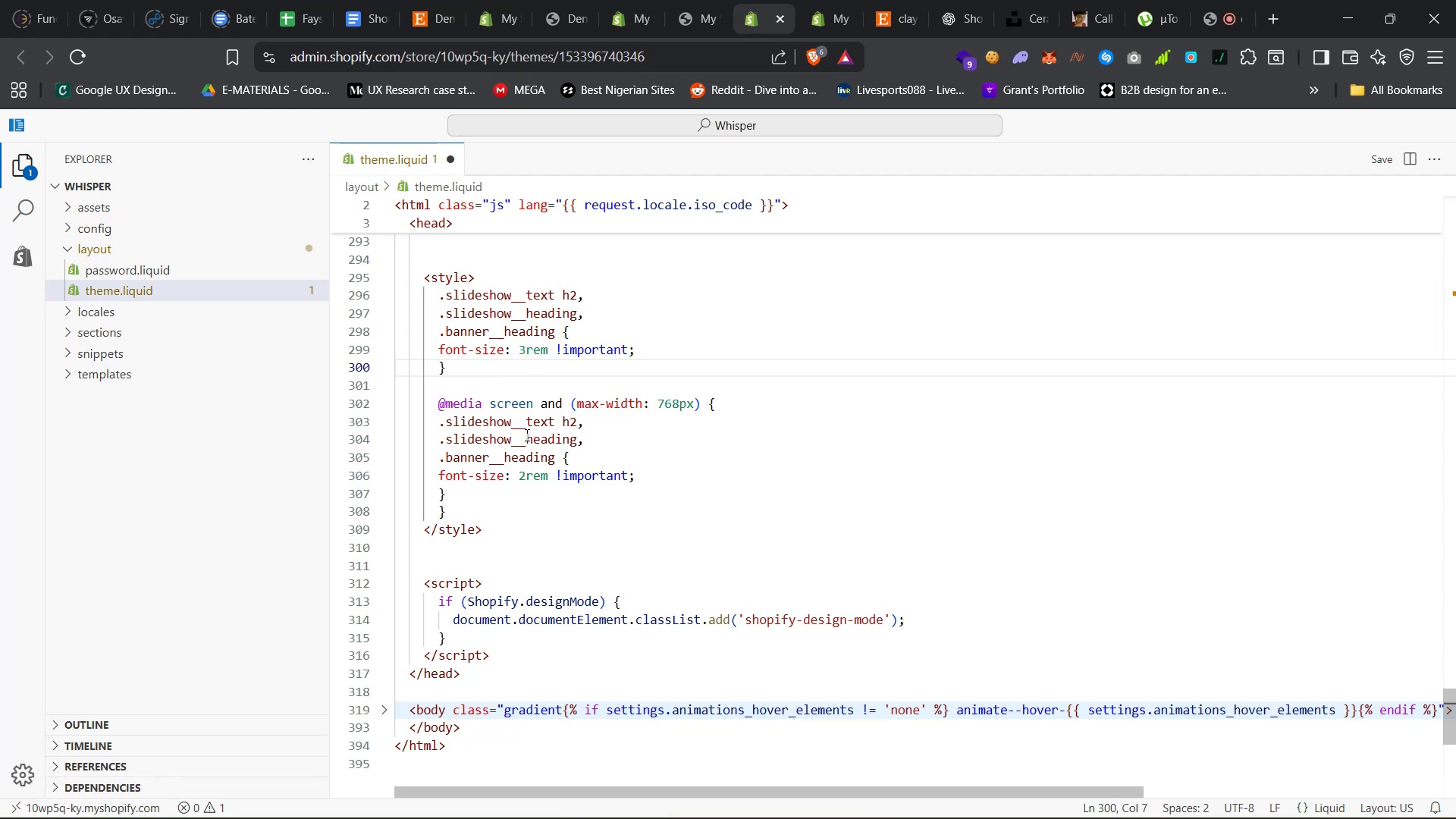 
left_click([442, 493])
 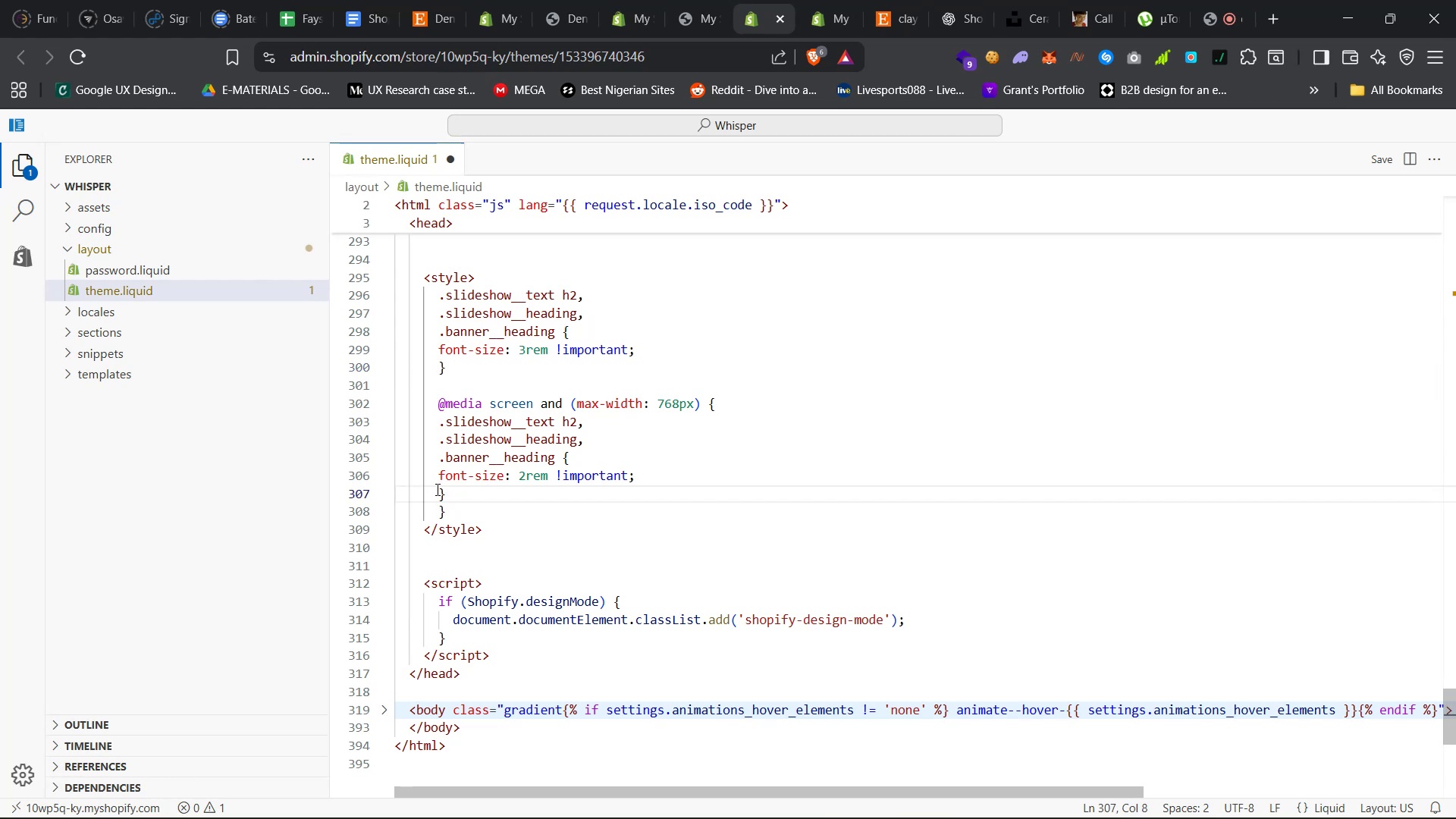 
key(ArrowLeft)
 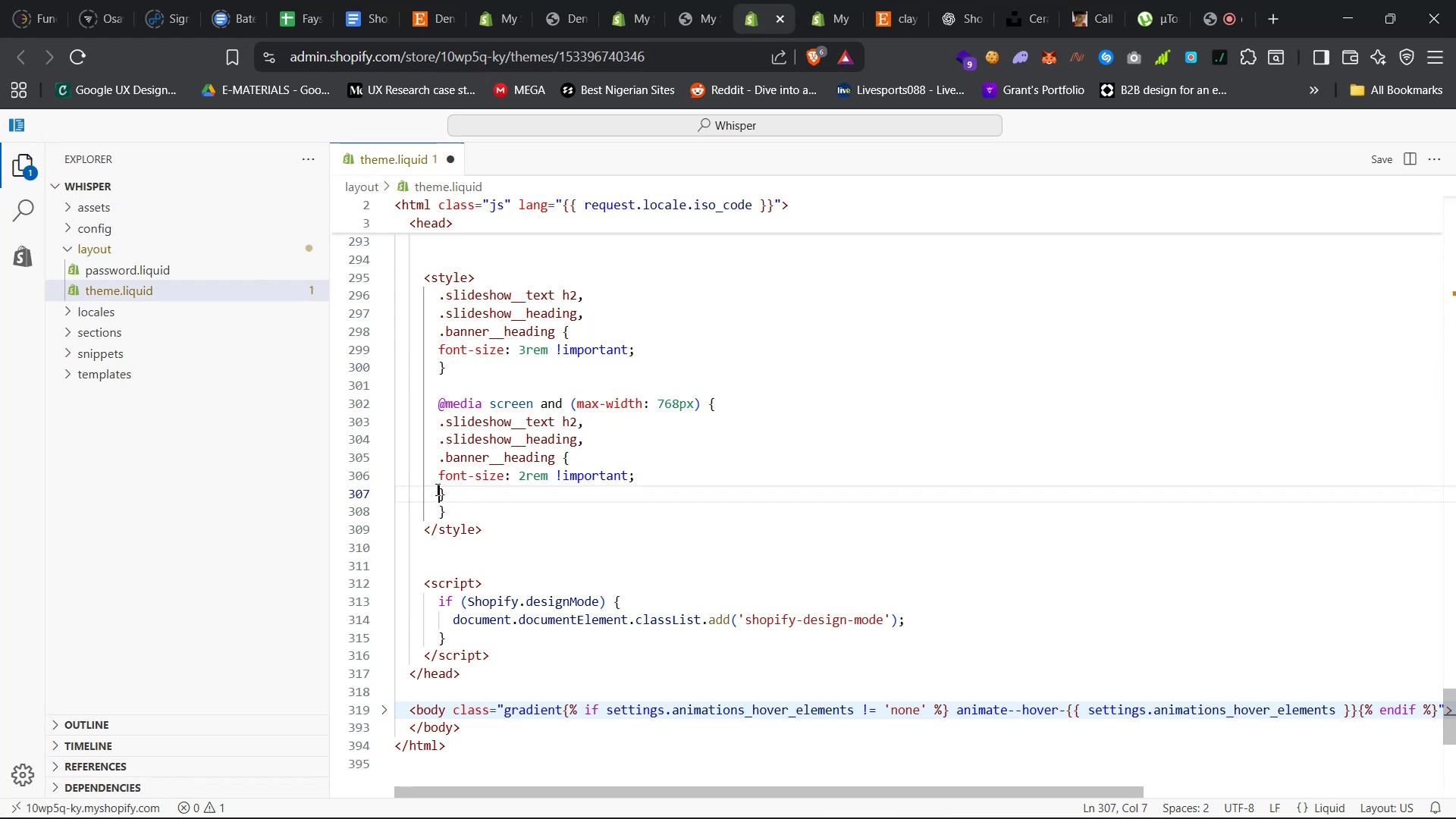 
key(Tab)
 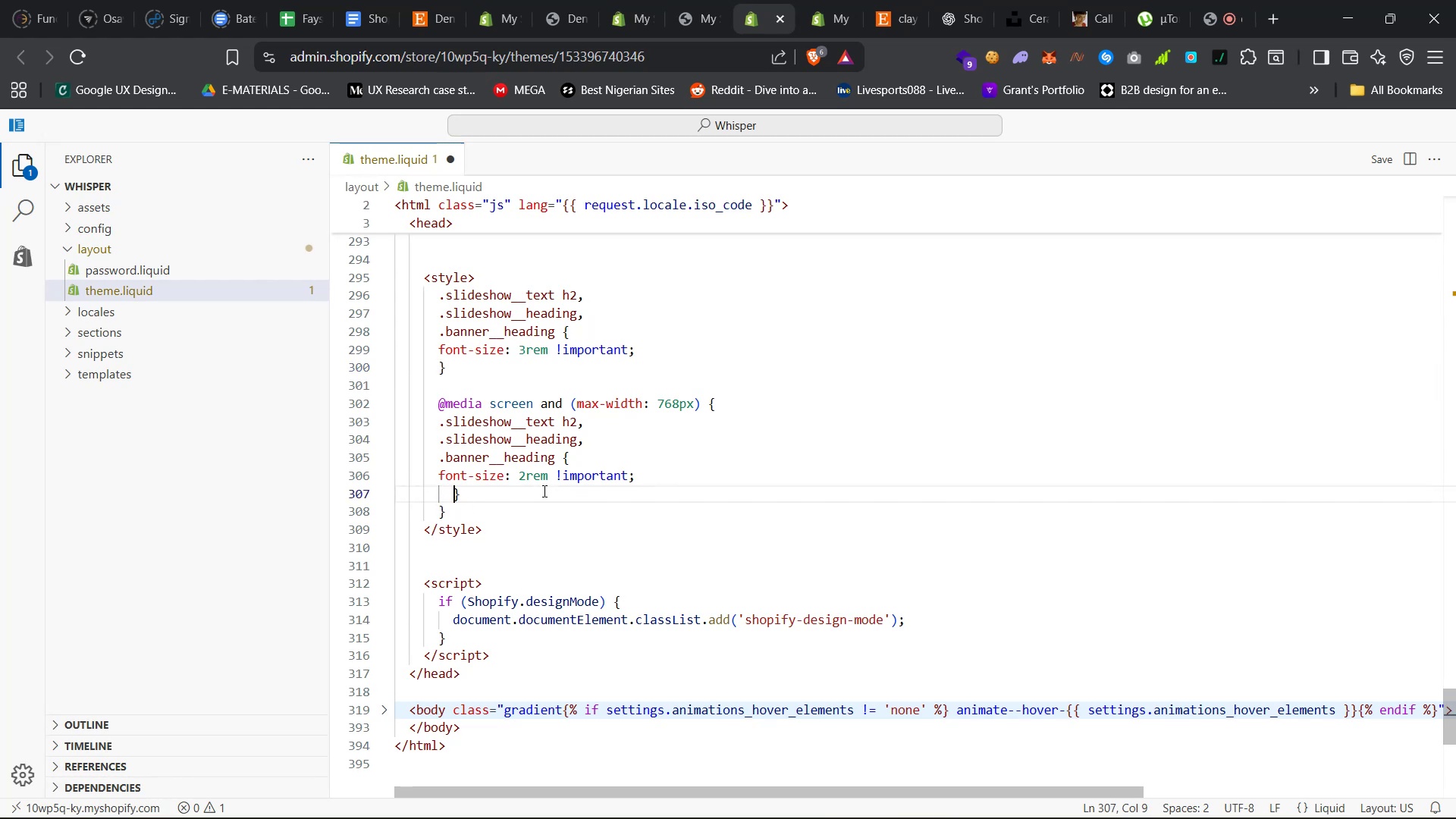 
left_click([1382, 166])
 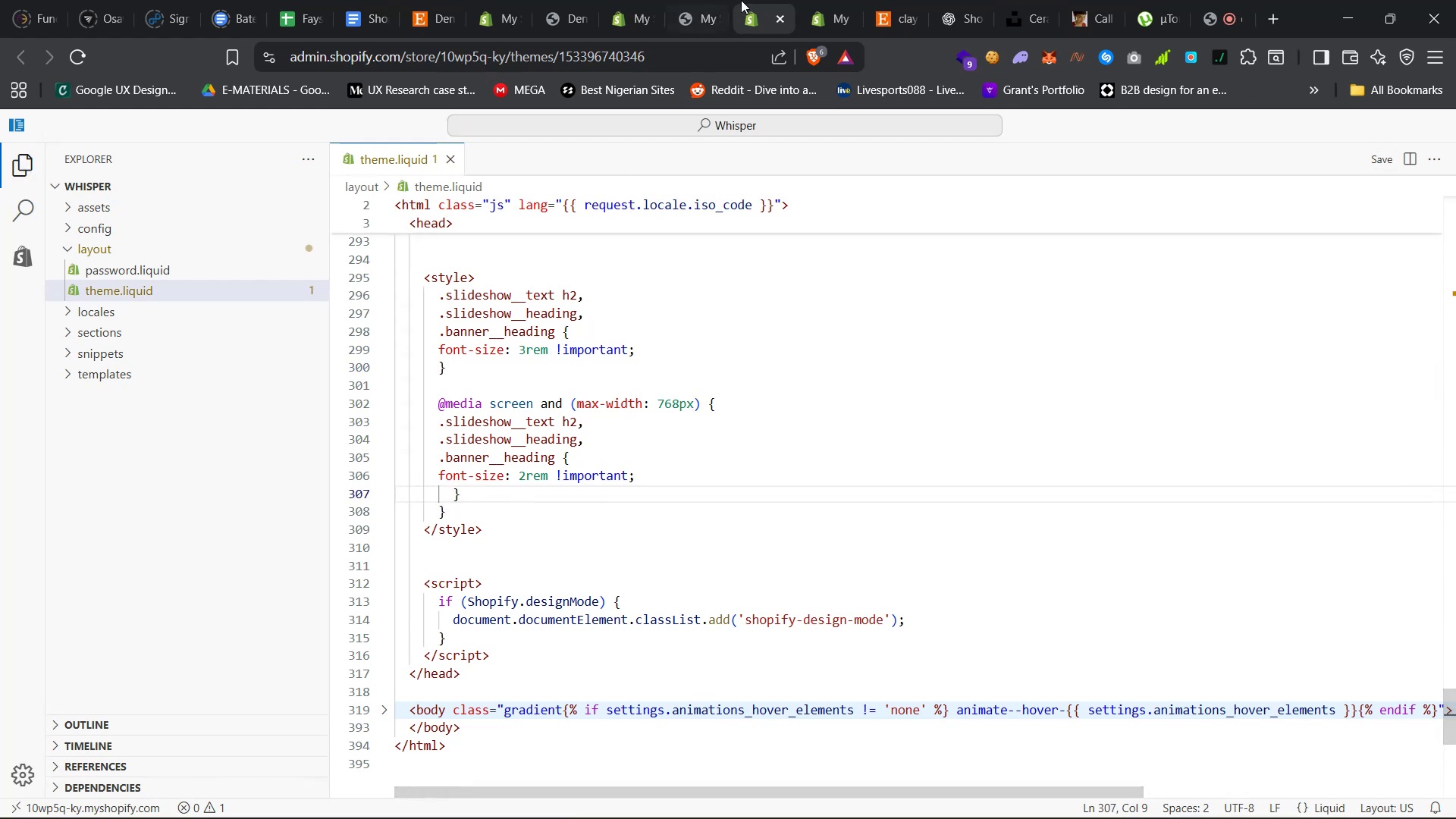 
left_click([810, 0])
 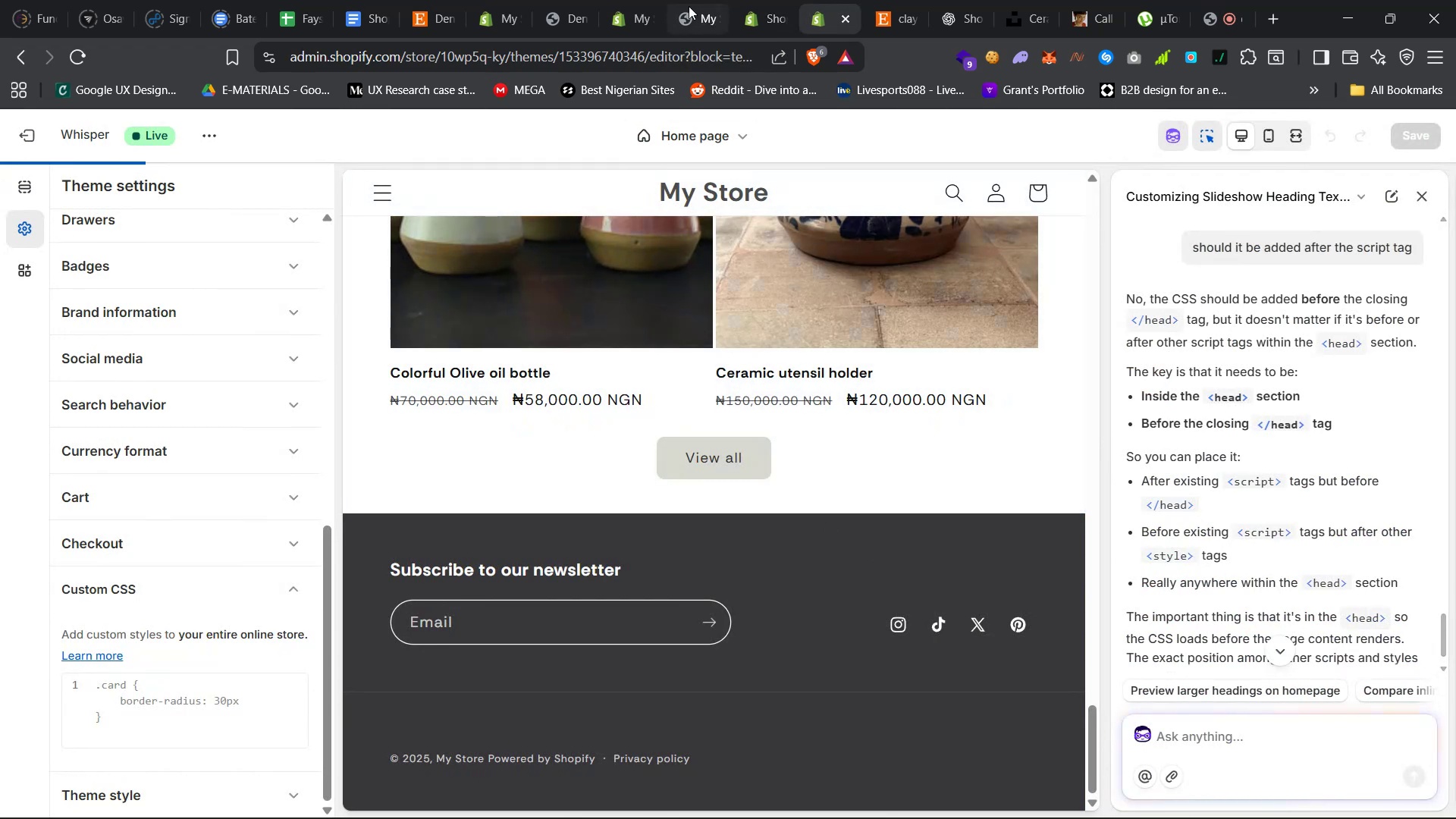 
left_click([756, 0])
 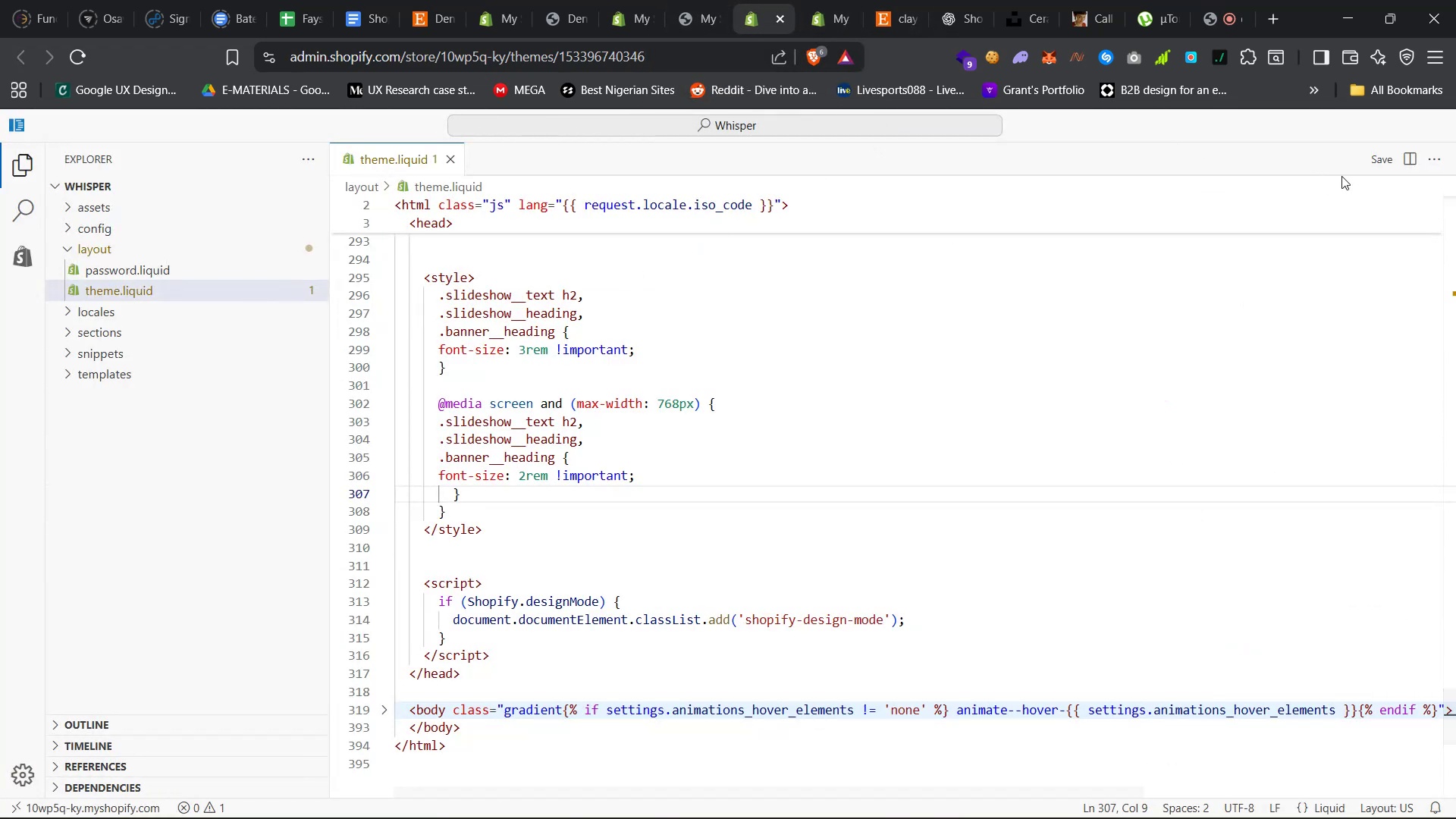 
left_click([1389, 161])
 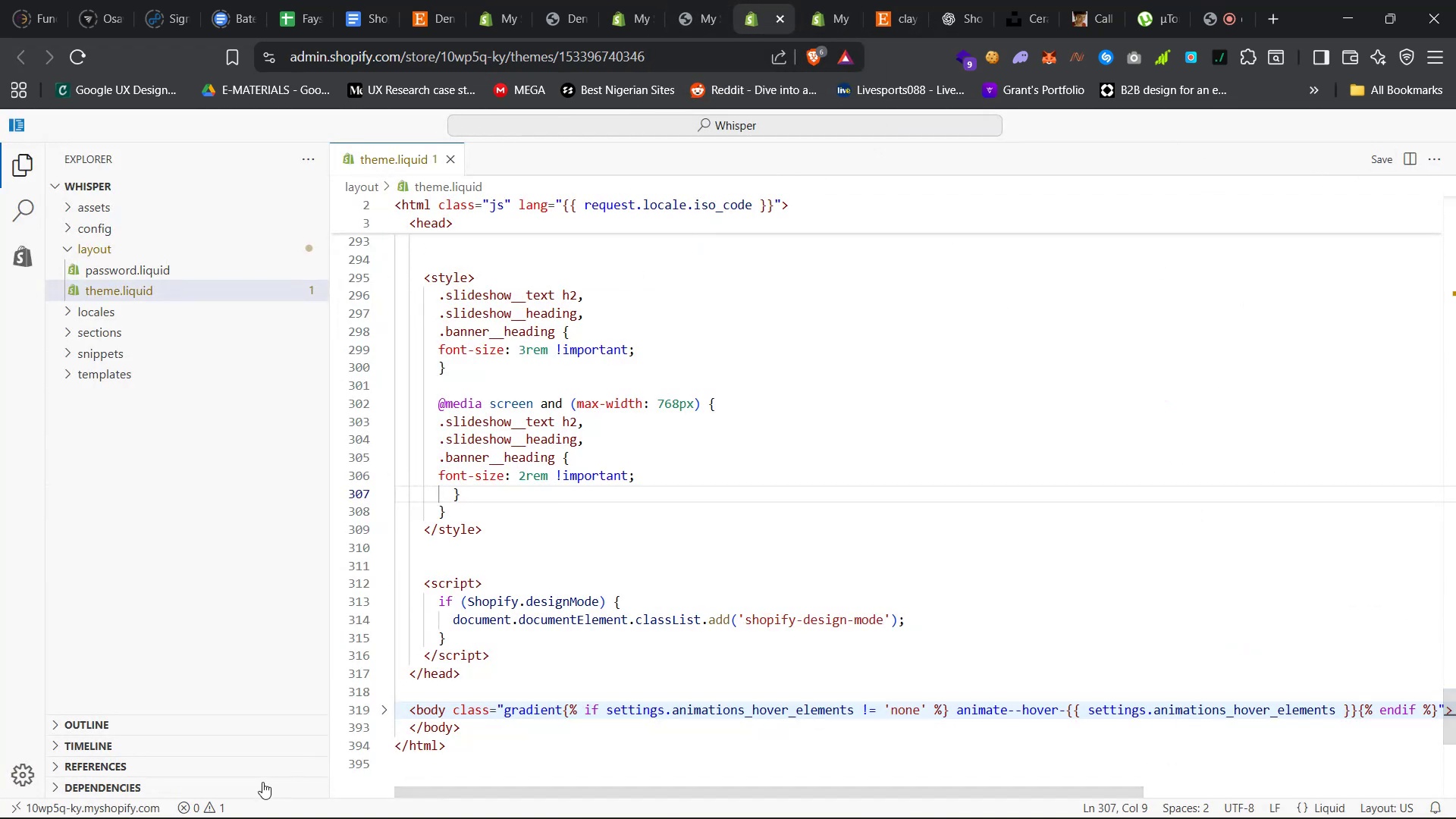 
left_click([206, 806])
 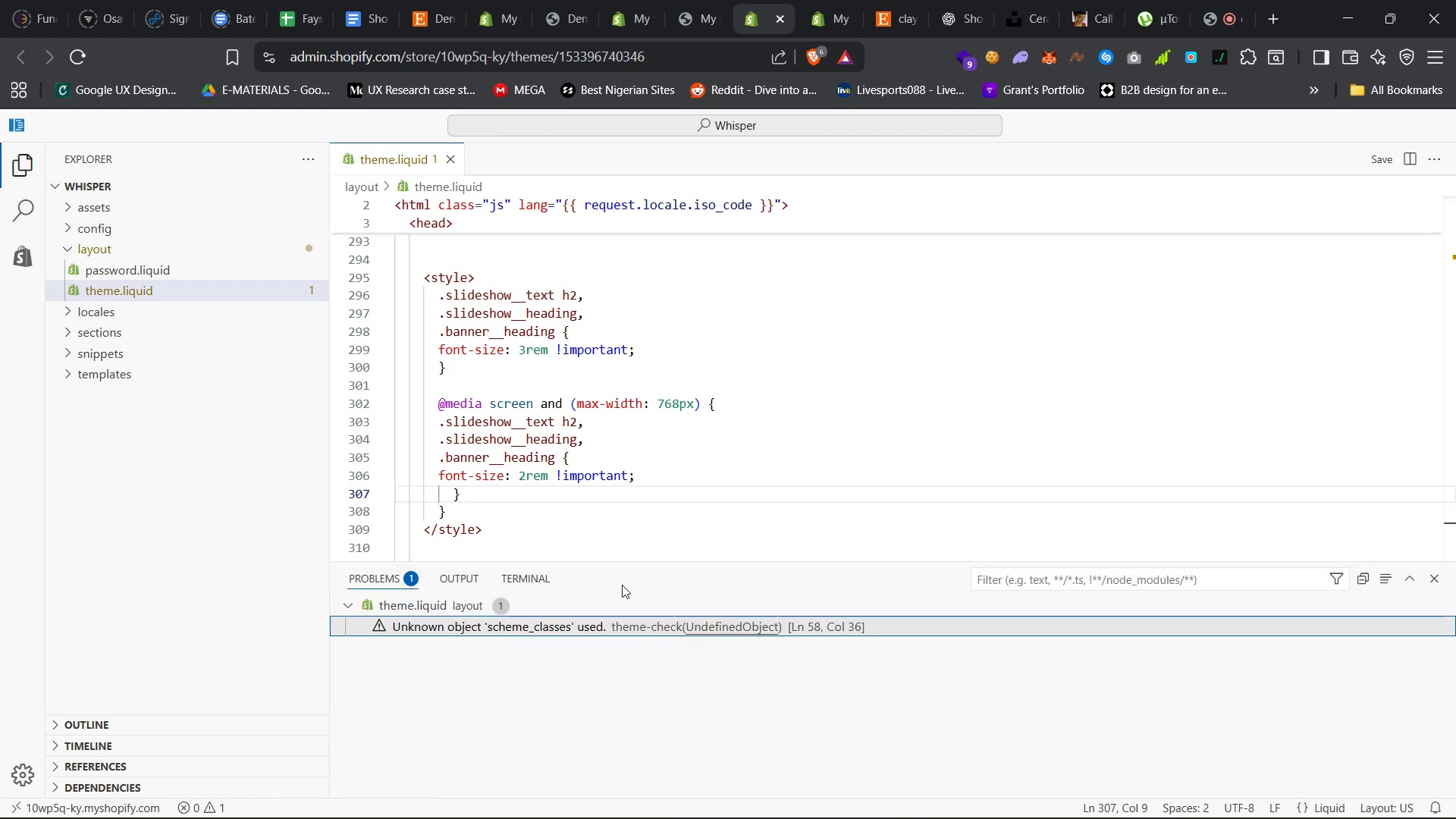 
mouse_move([630, 588])
 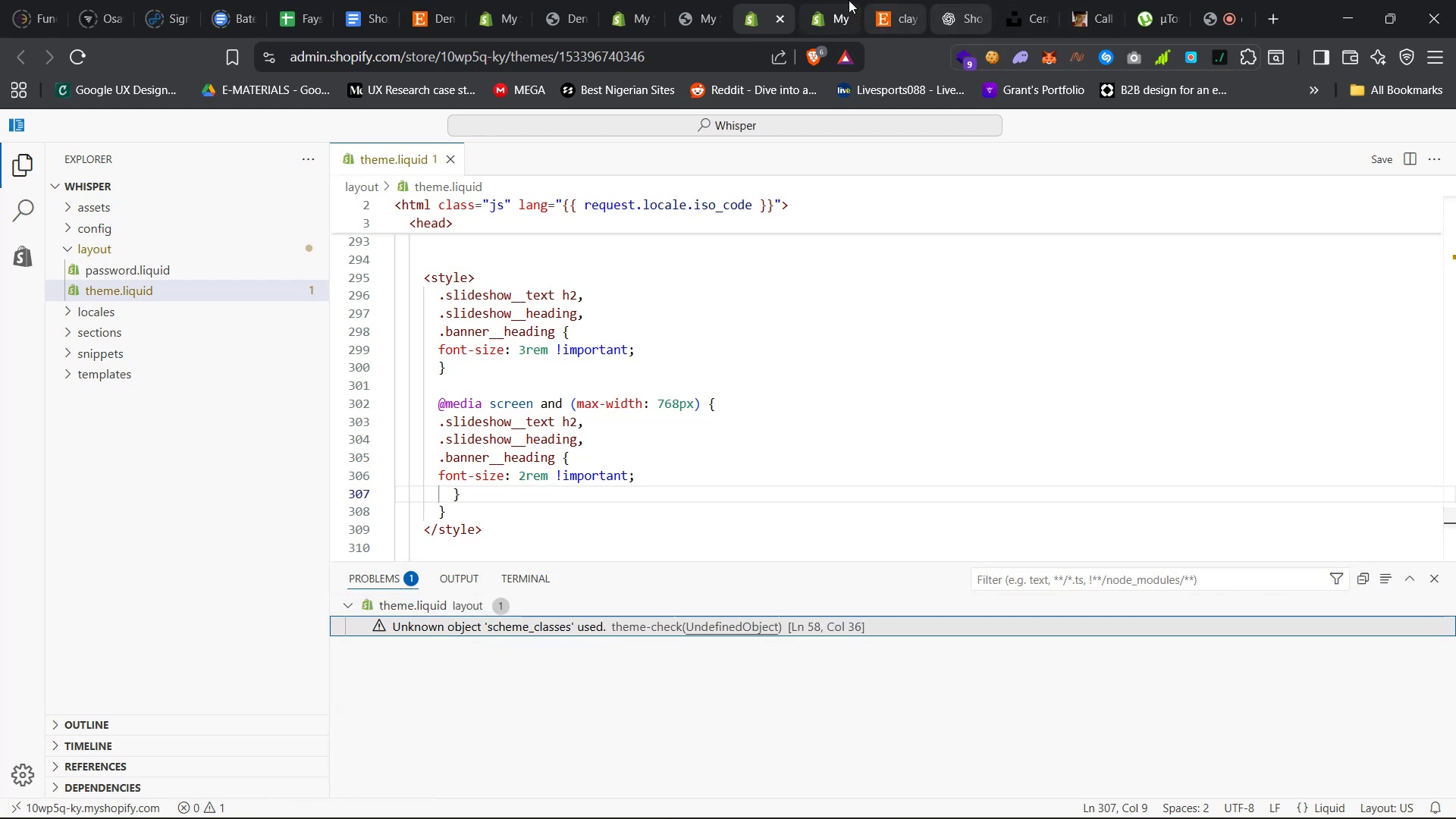 
left_click([816, 0])
 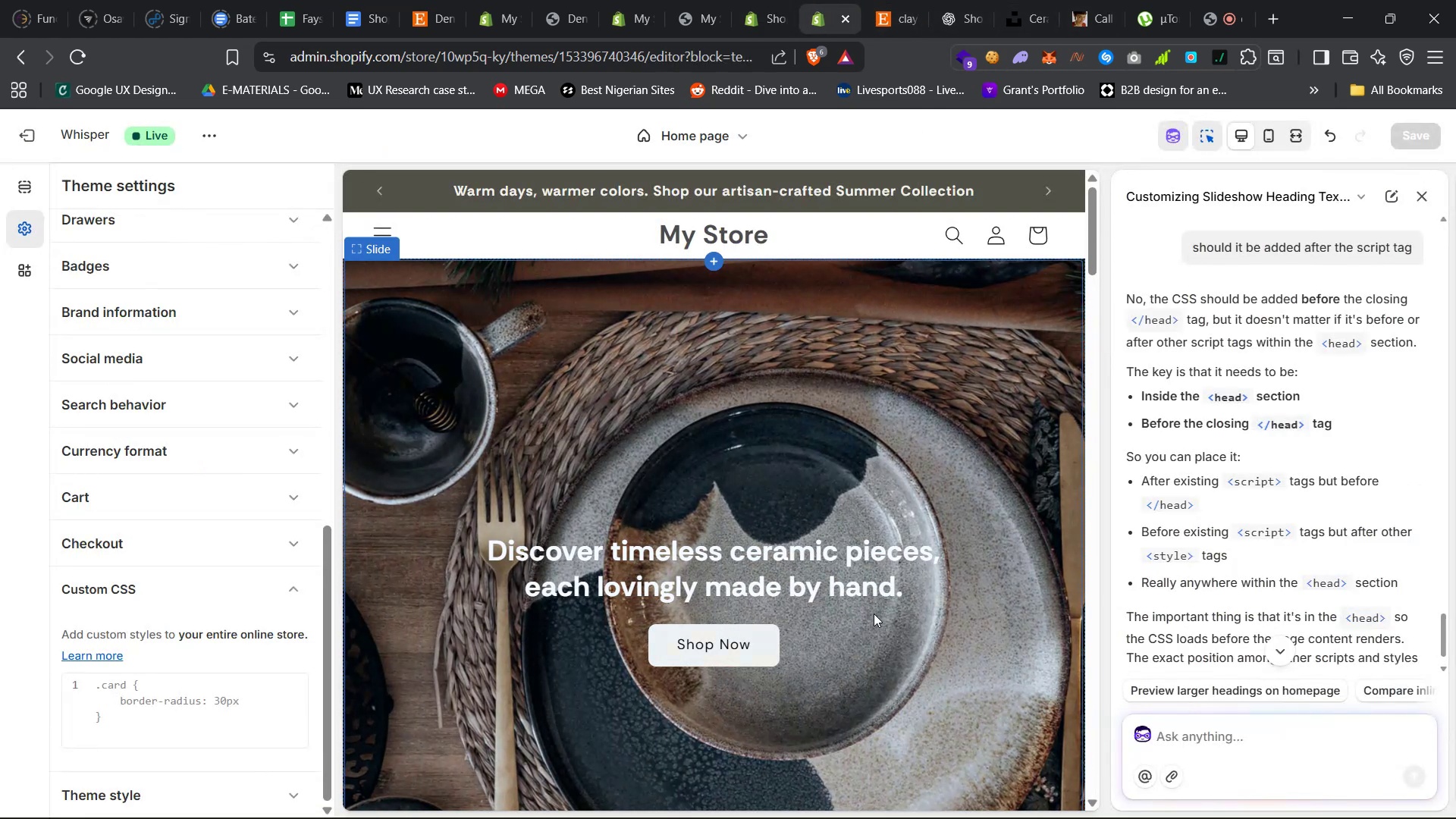 
left_click([773, 578])
 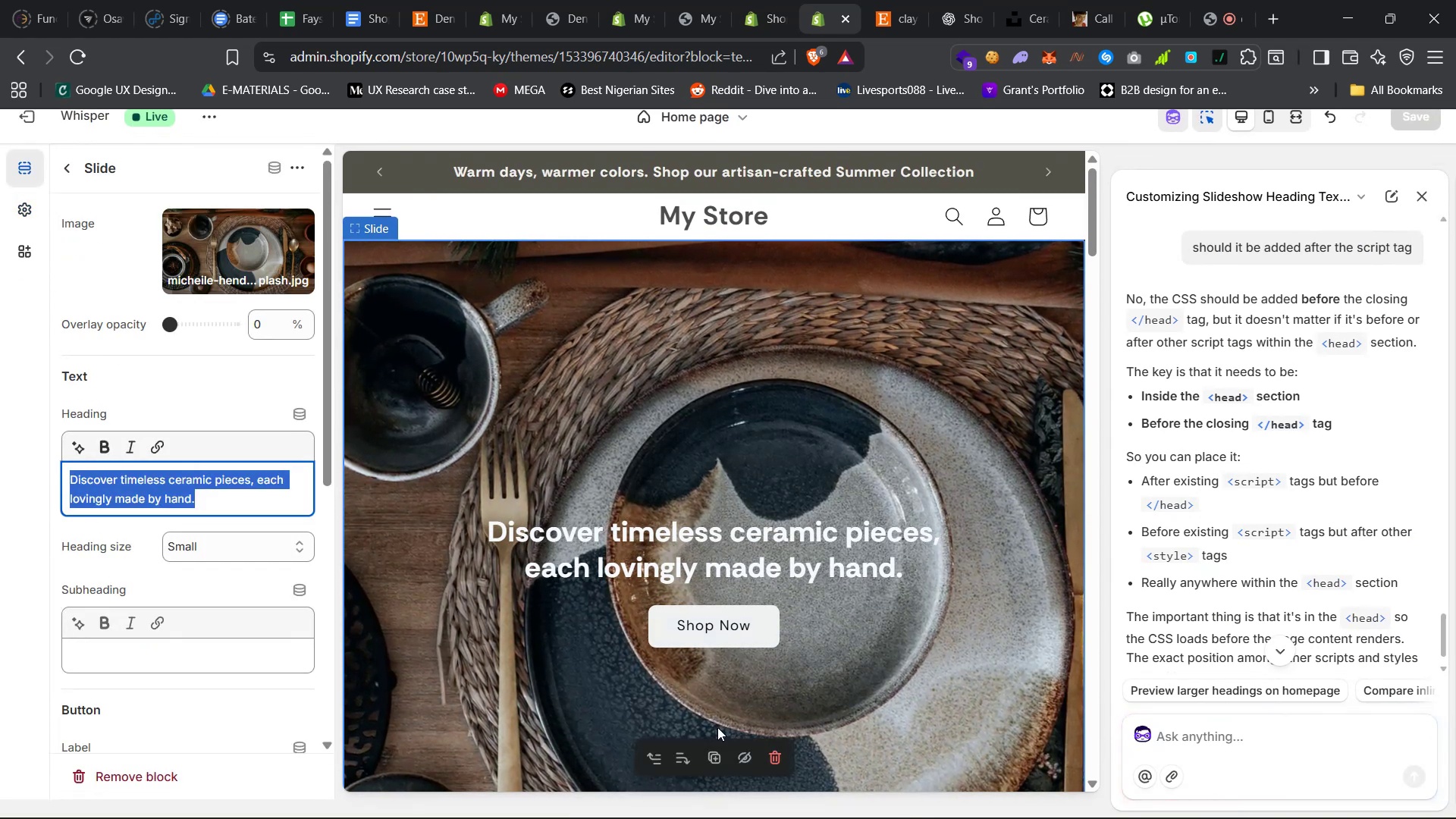 
scroll: coordinate [1261, 615], scroll_direction: down, amount: 42.0
 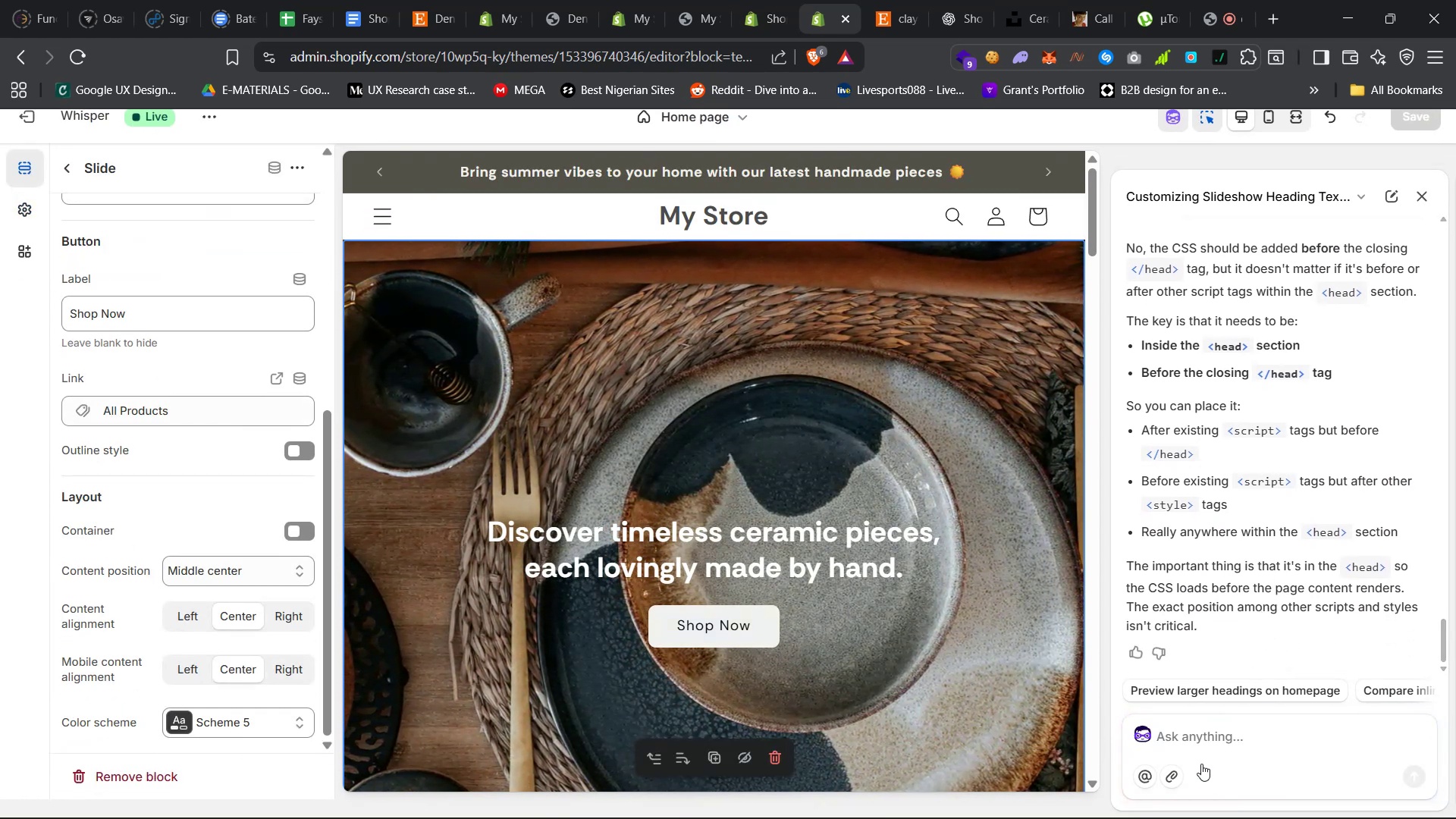 
left_click([1210, 740])
 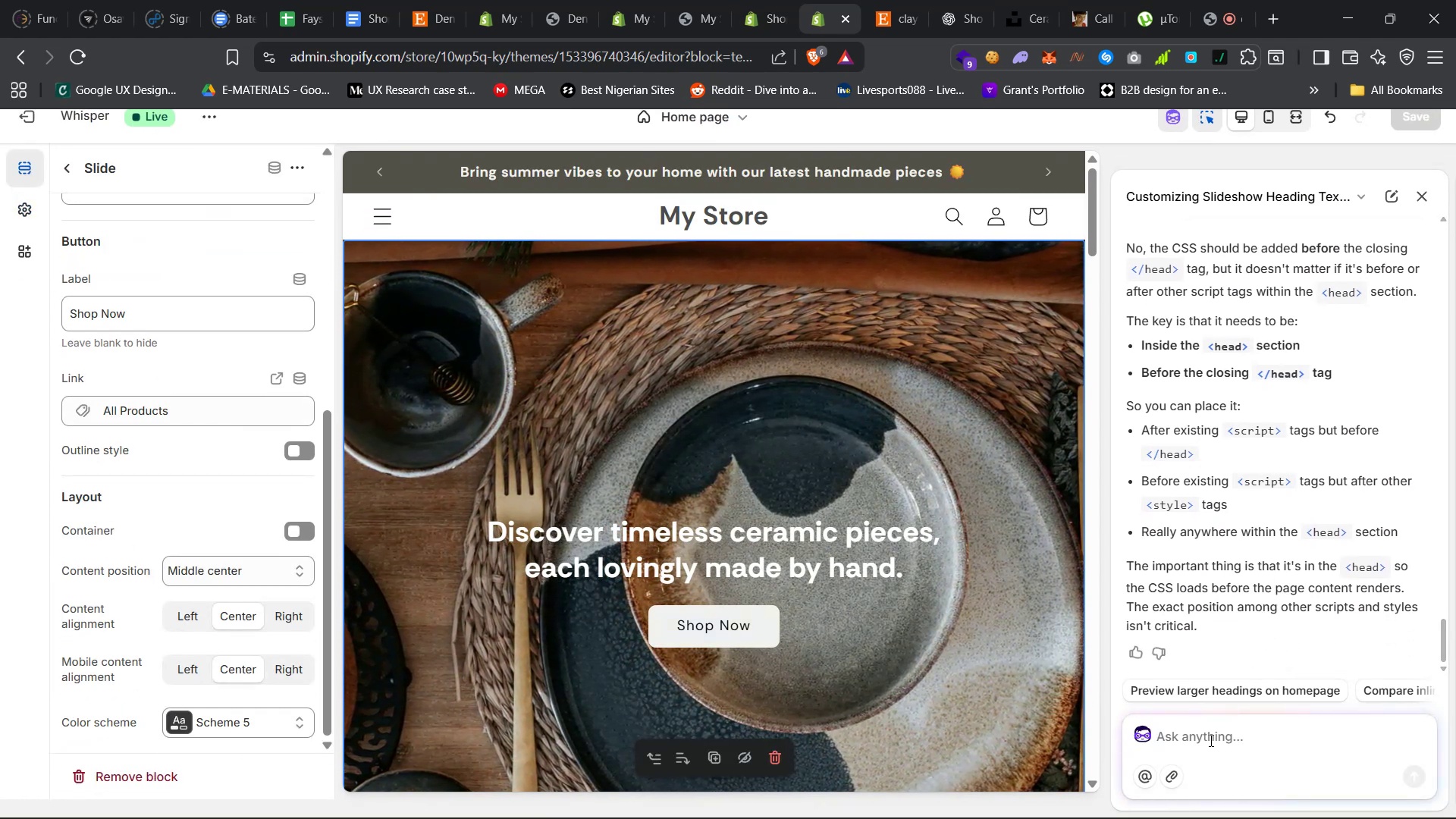 
type(i've added it, what next)
 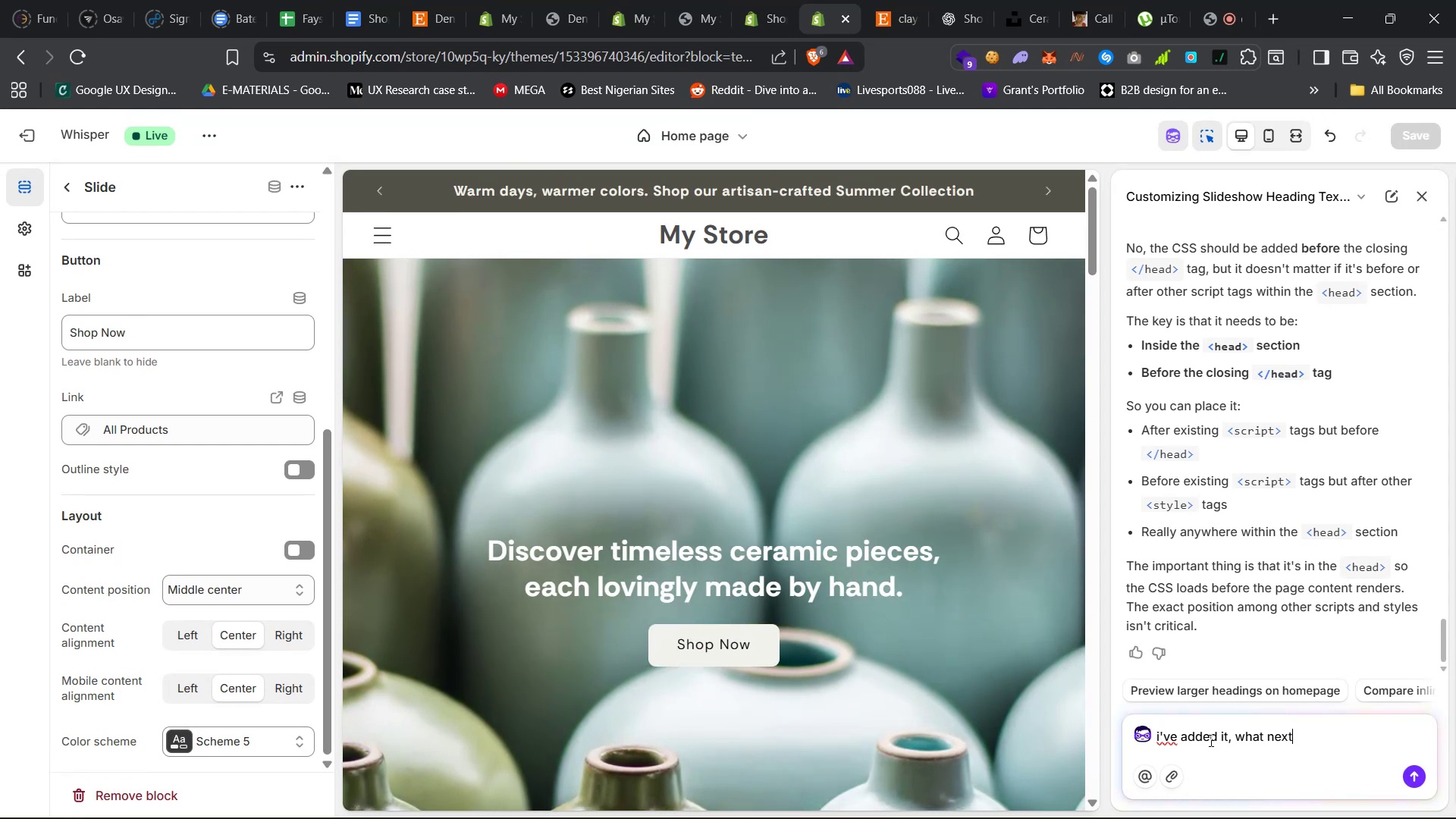 
key(Enter)
 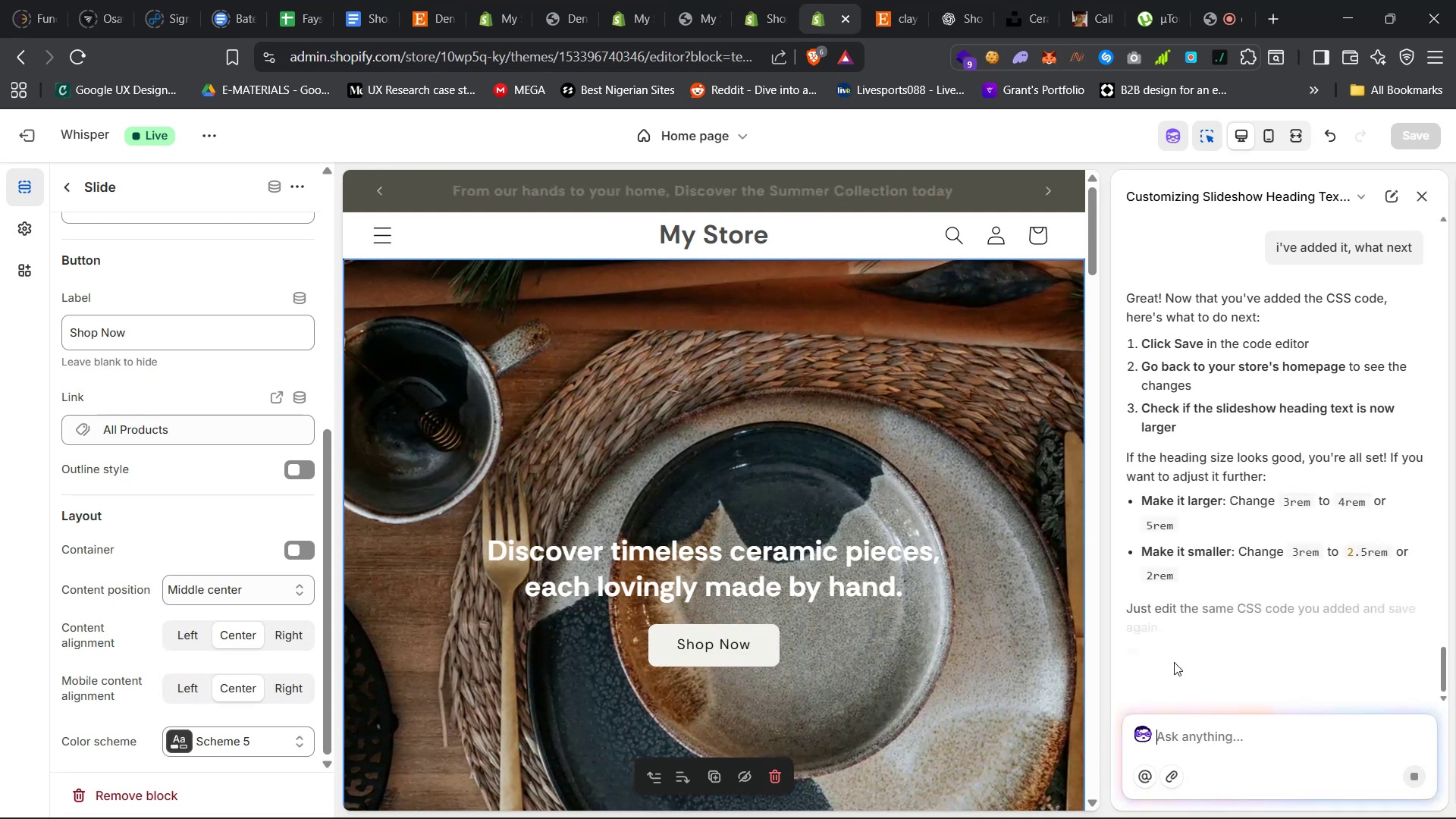 
wait(14.57)
 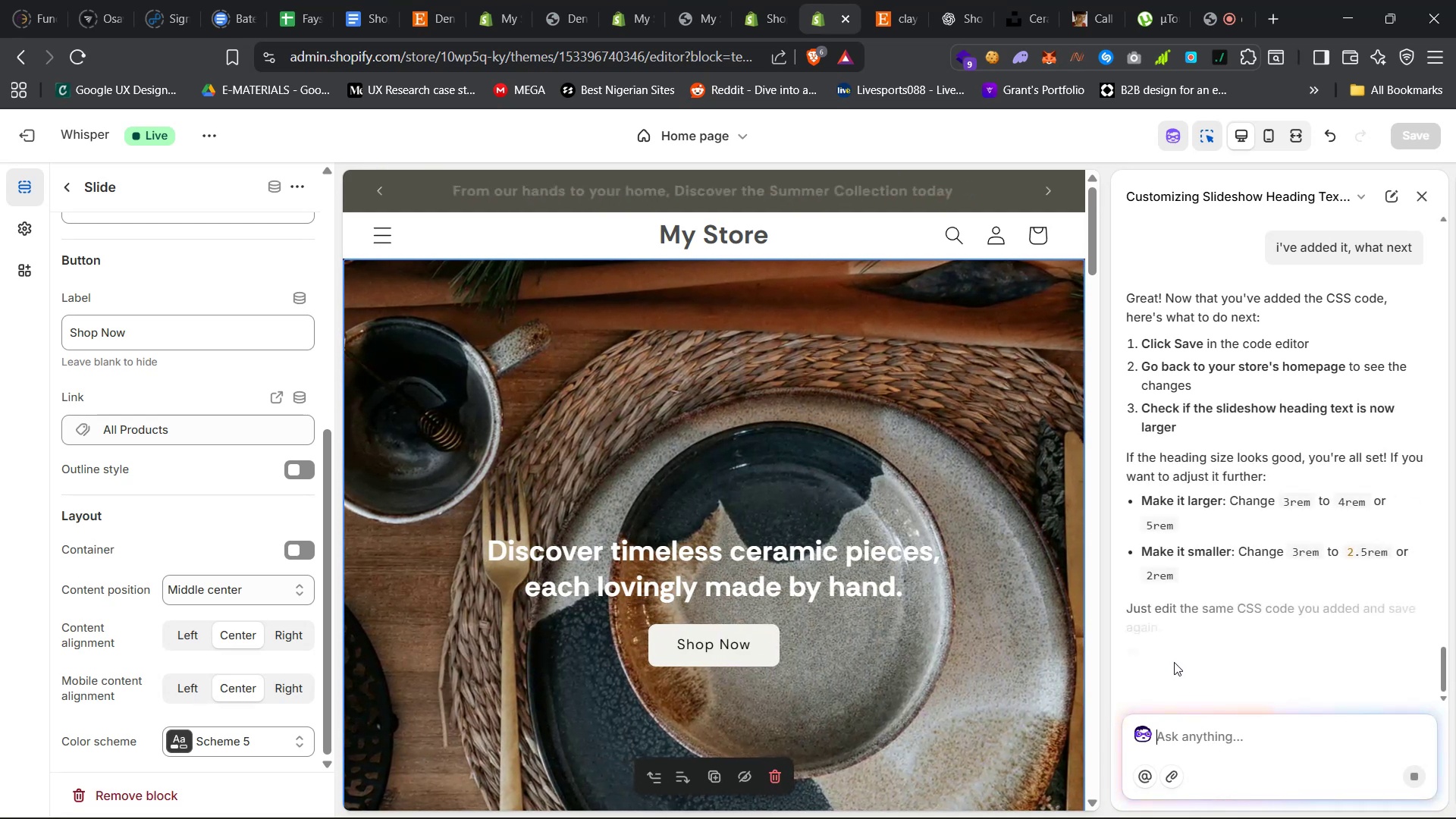 
left_click([65, 52])
 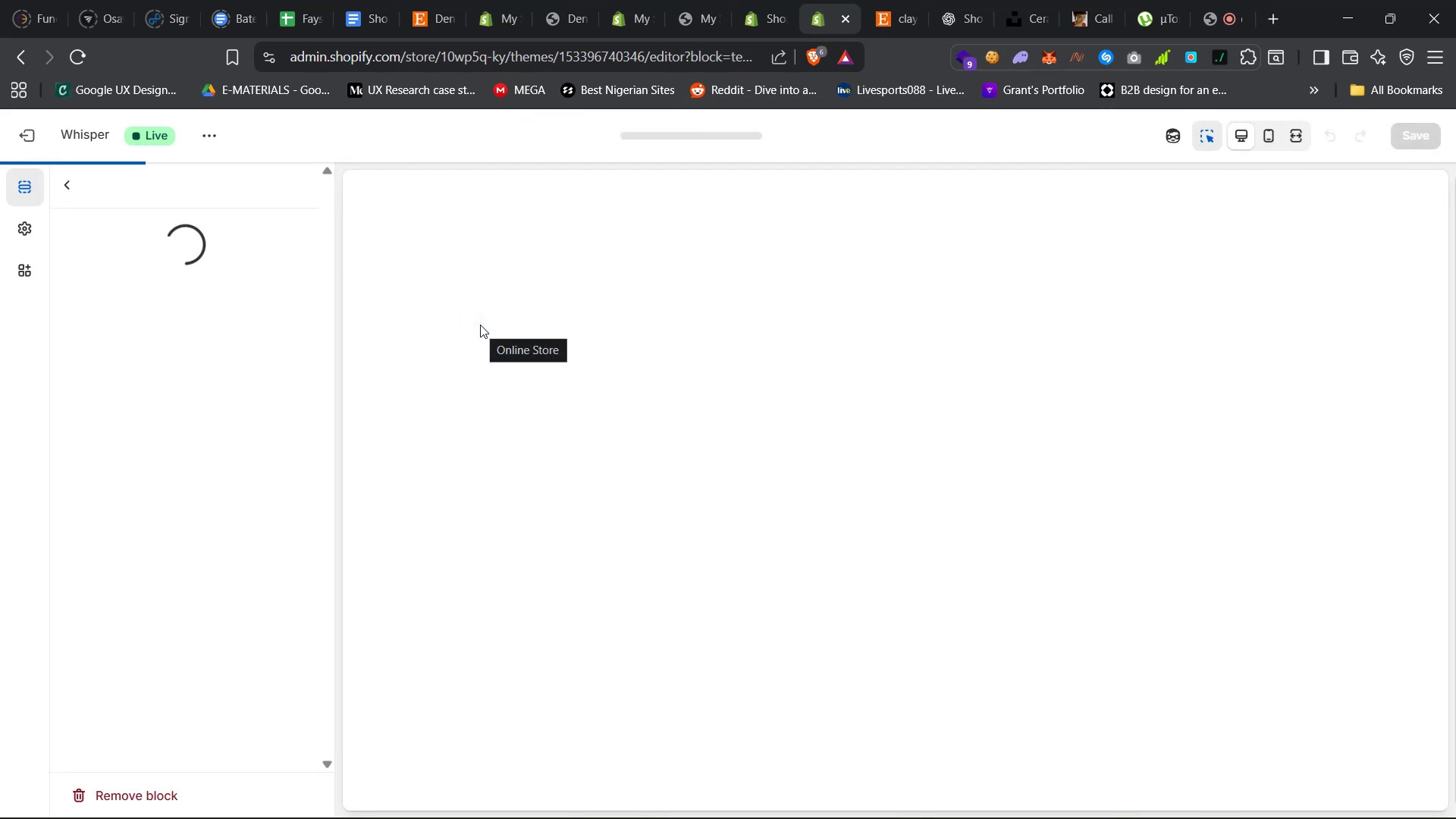 
wait(13.91)
 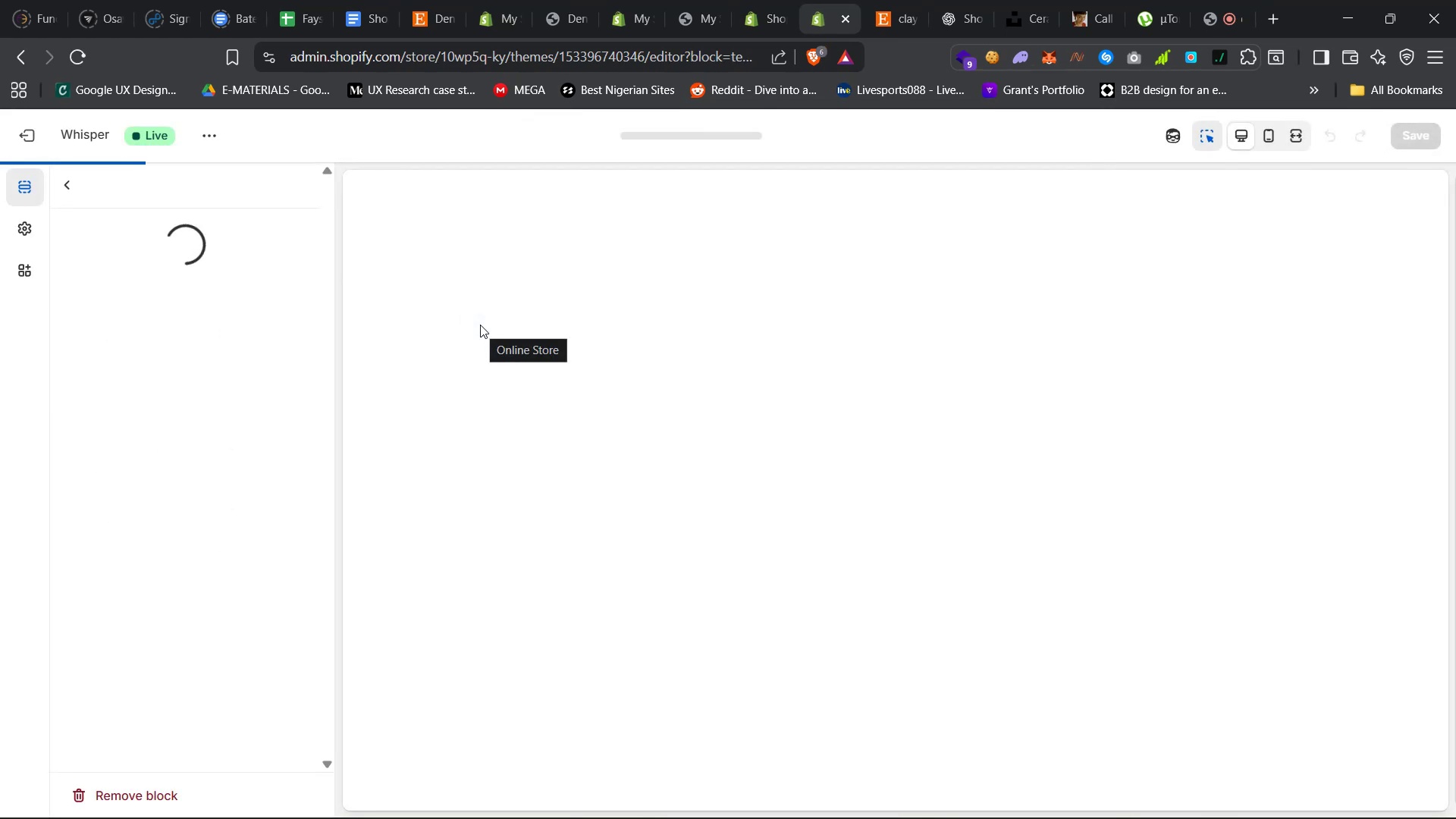 
scroll: coordinate [526, 369], scroll_direction: down, amount: 7.0
 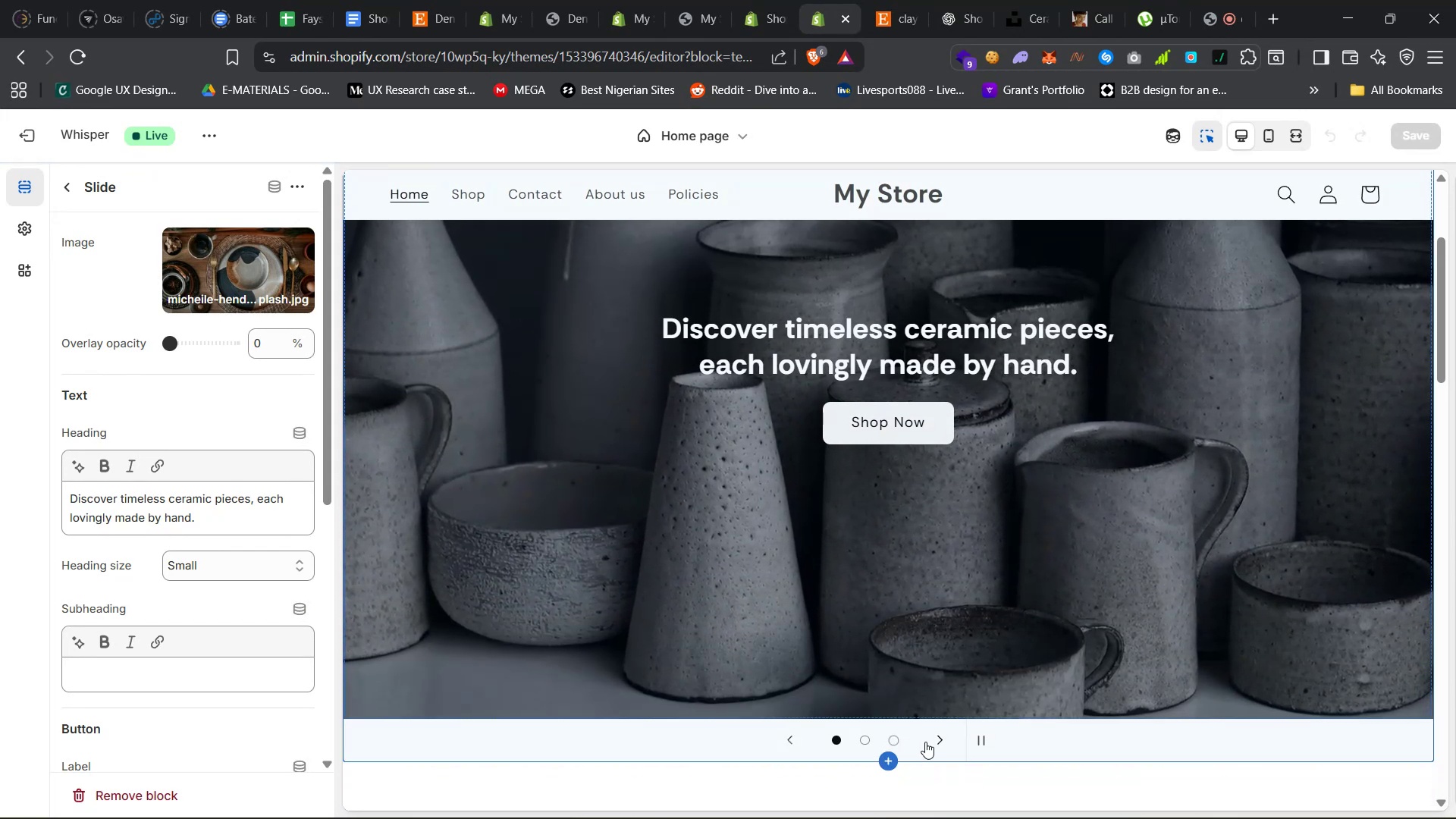 
left_click([939, 739])
 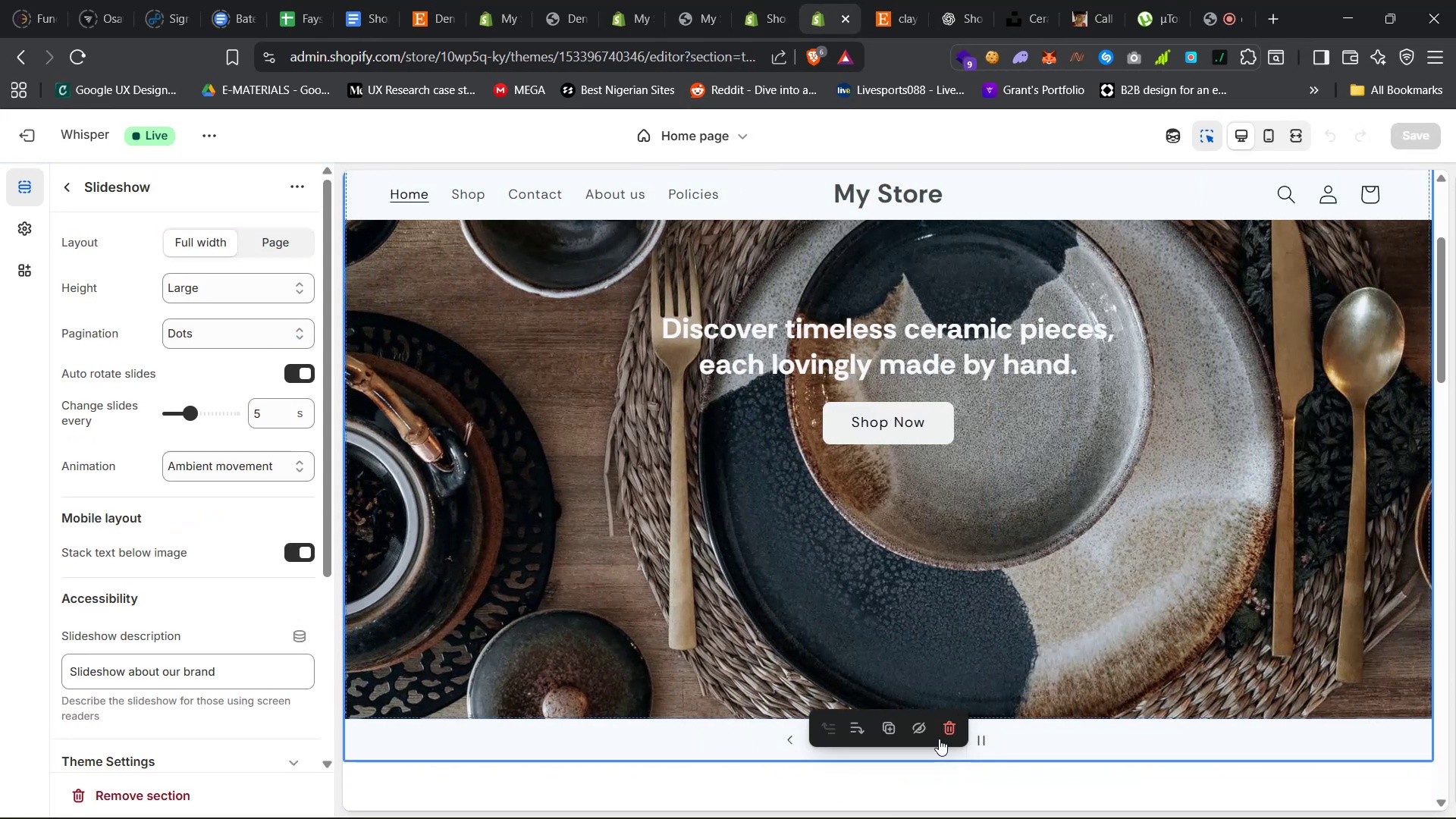 
left_click([939, 739])
 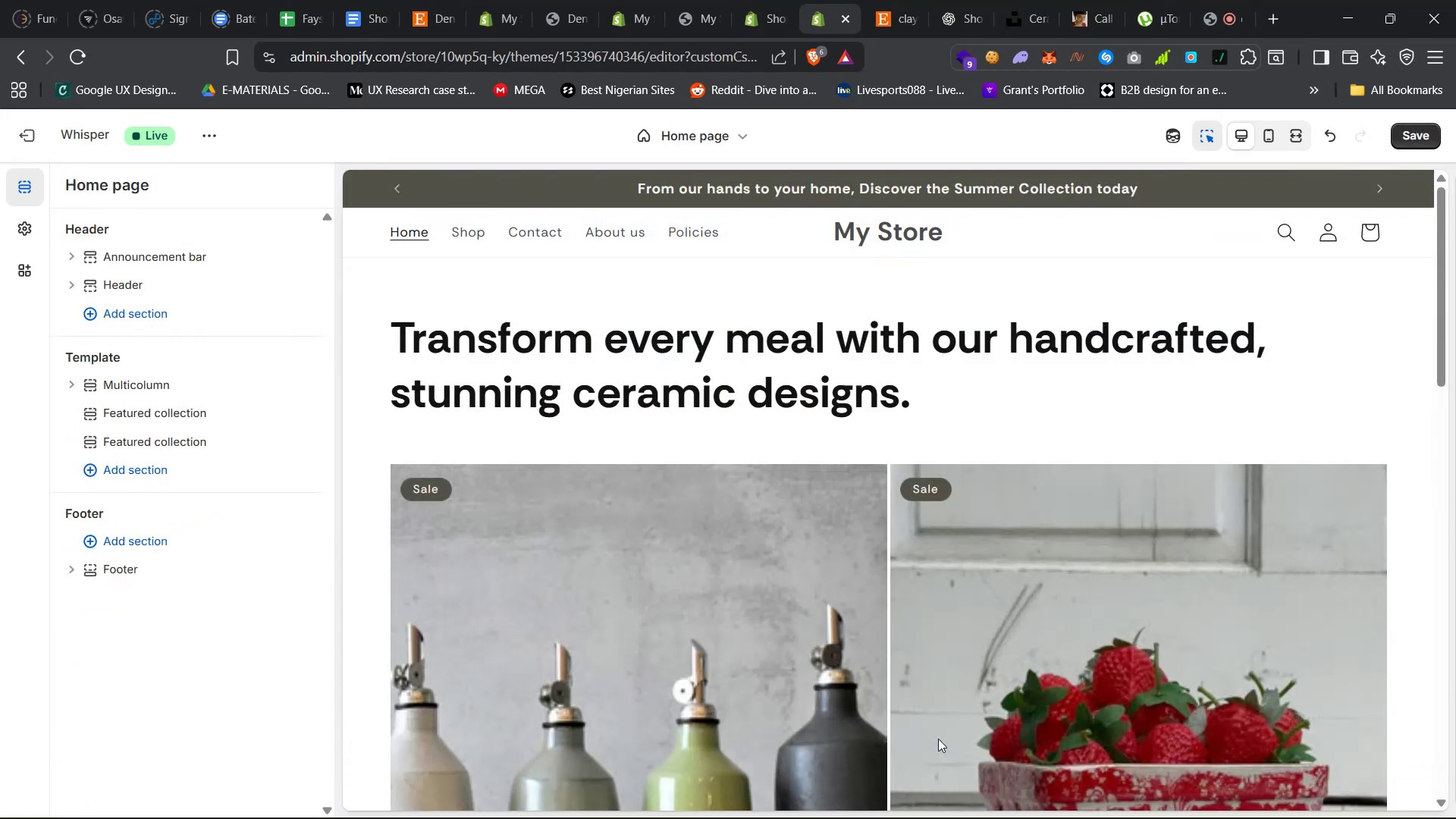 
scroll: coordinate [906, 590], scroll_direction: down, amount: 22.0
 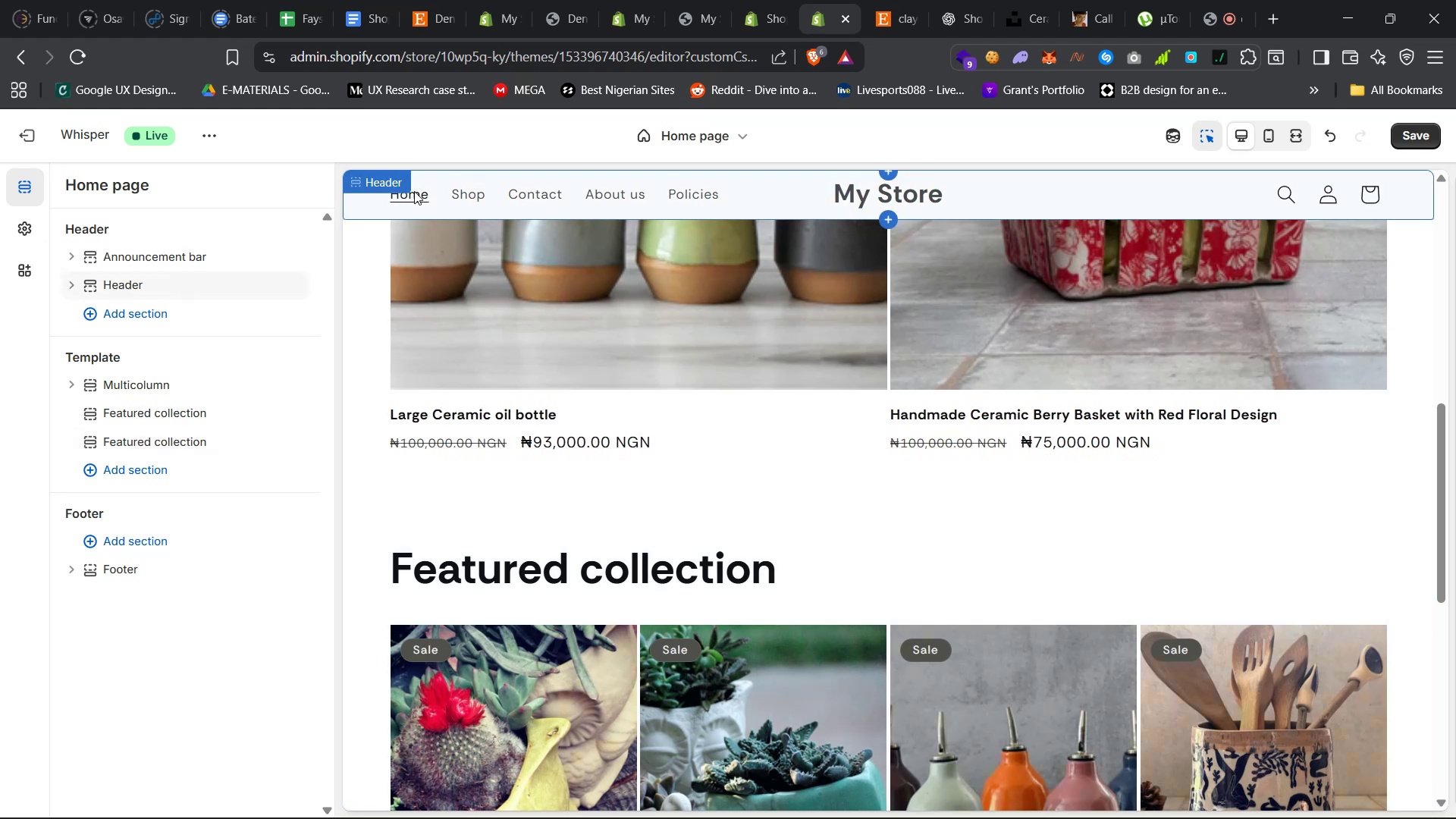 
scroll: coordinate [723, 411], scroll_direction: up, amount: 82.0
 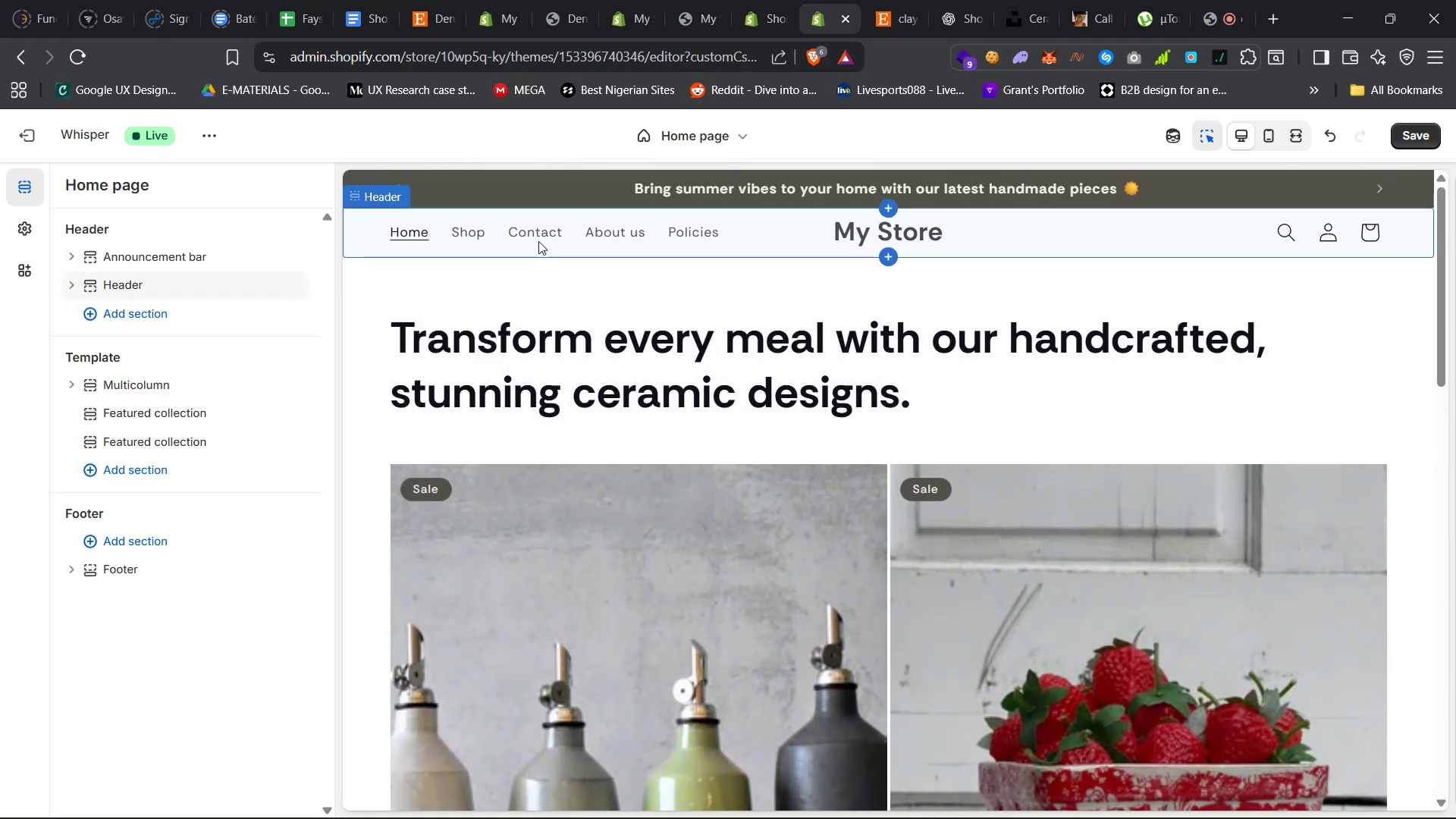 
left_click([409, 231])
 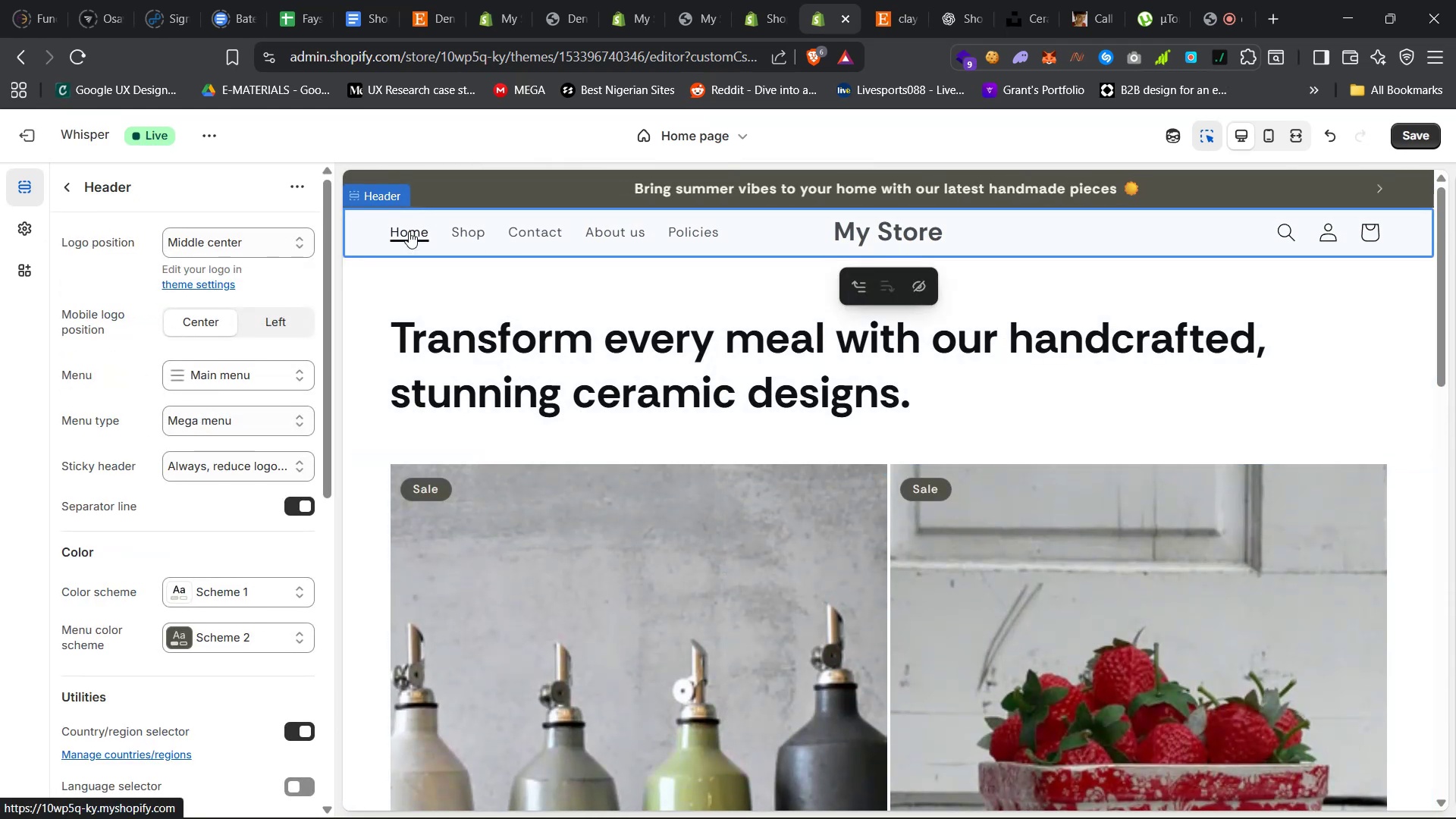 
left_click([409, 231])
 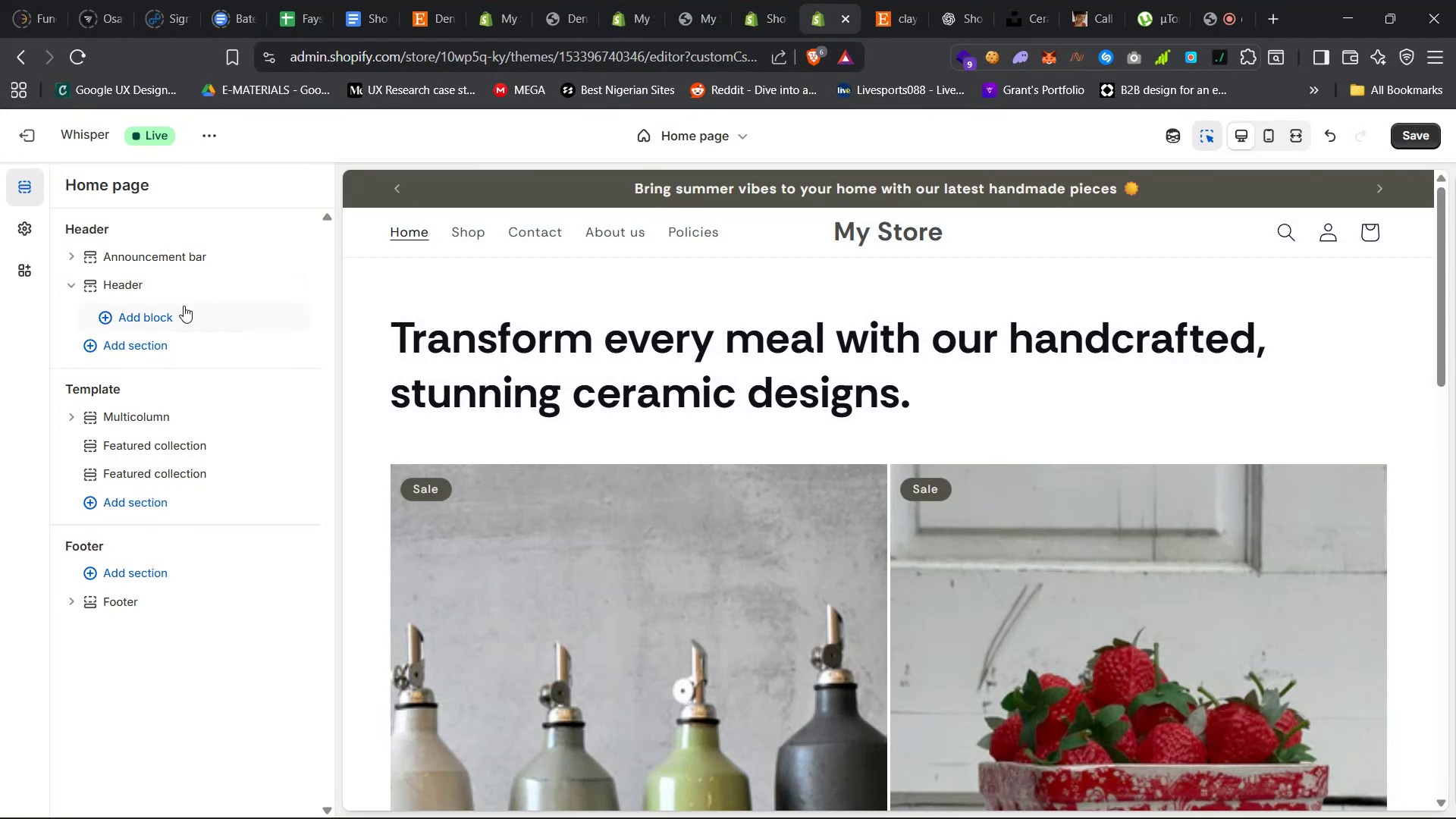 
wait(8.77)
 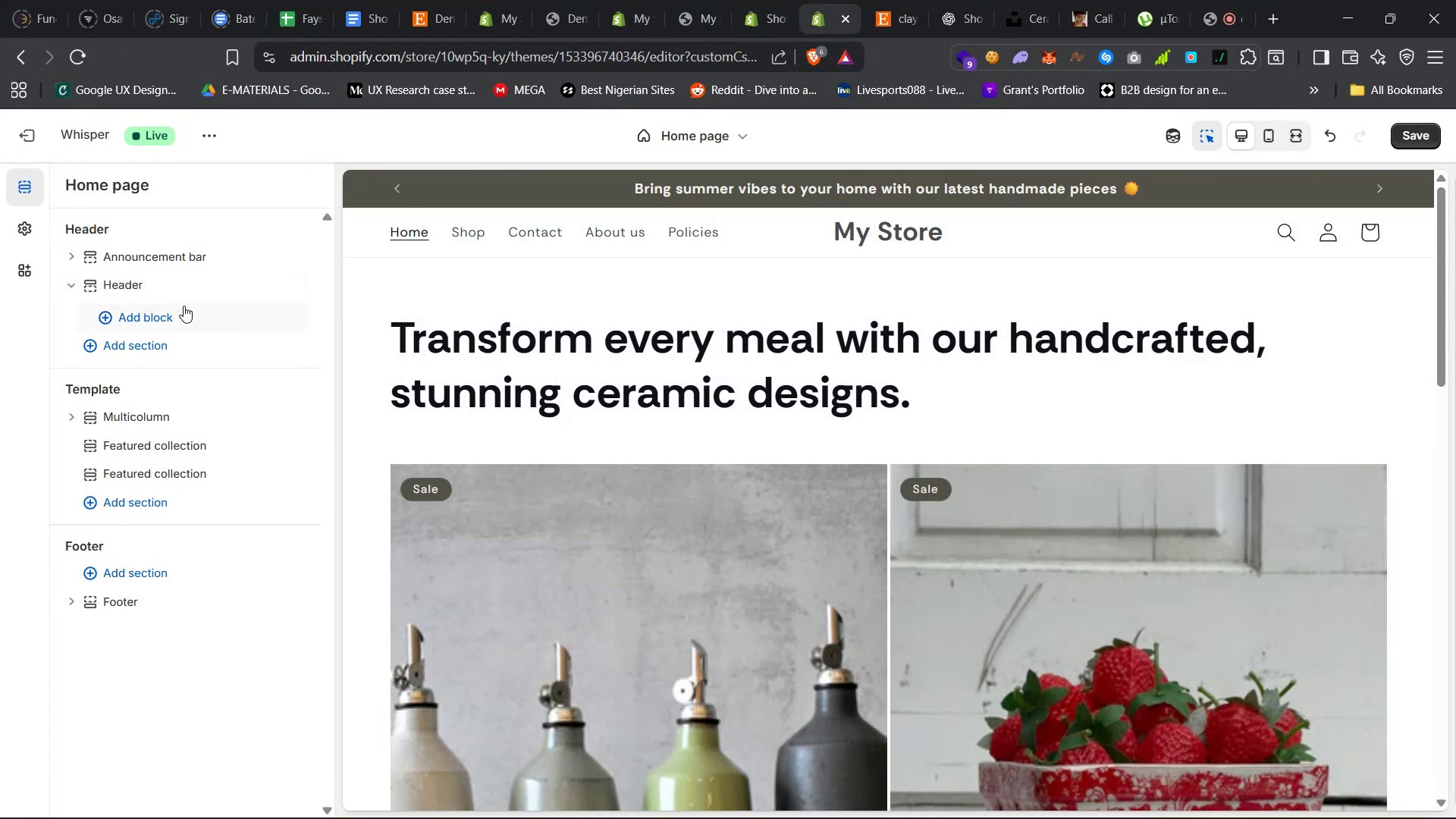 
left_click([1338, 141])
 